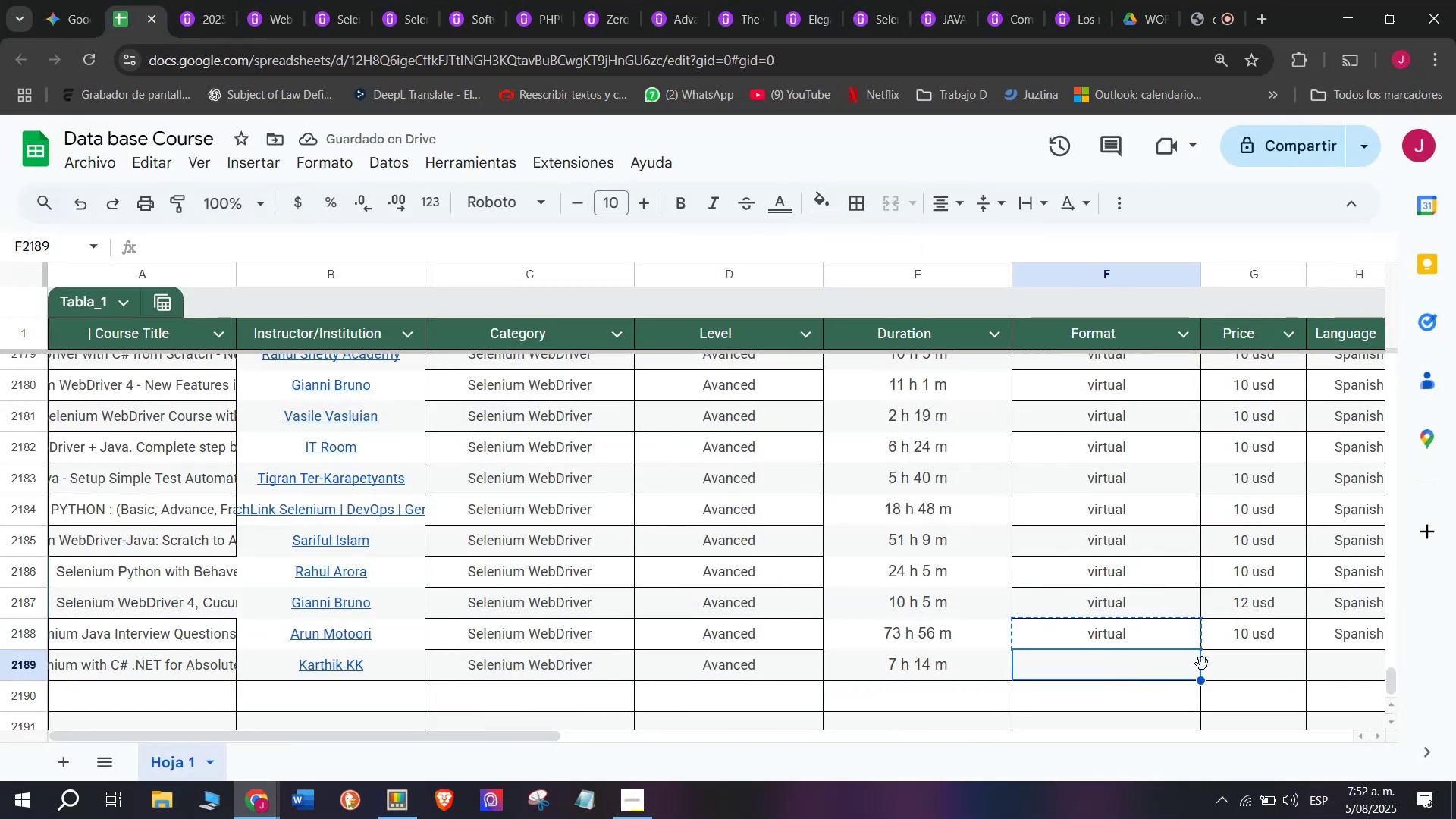 
key(Z)
 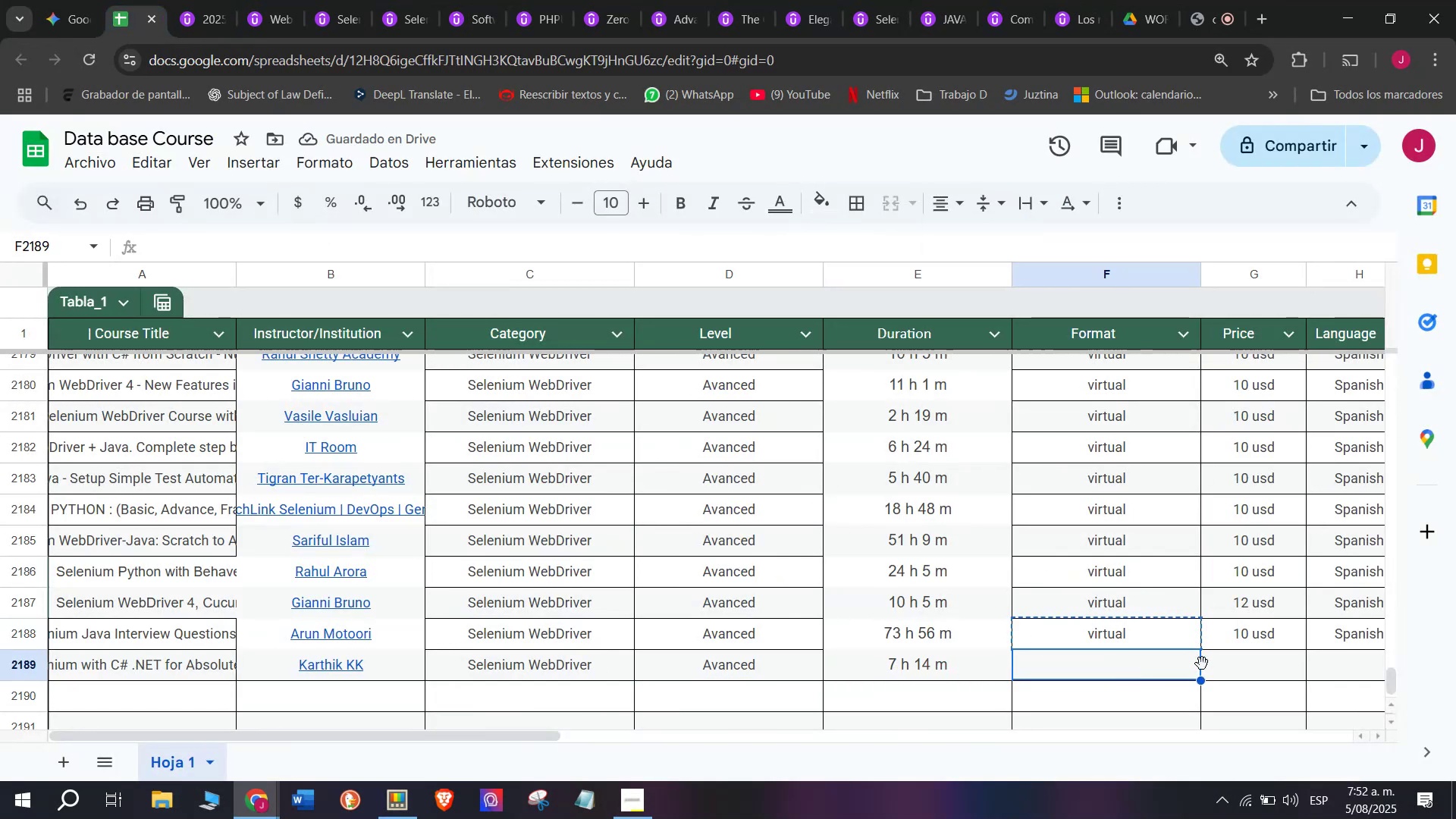 
key(Control+ControlLeft)
 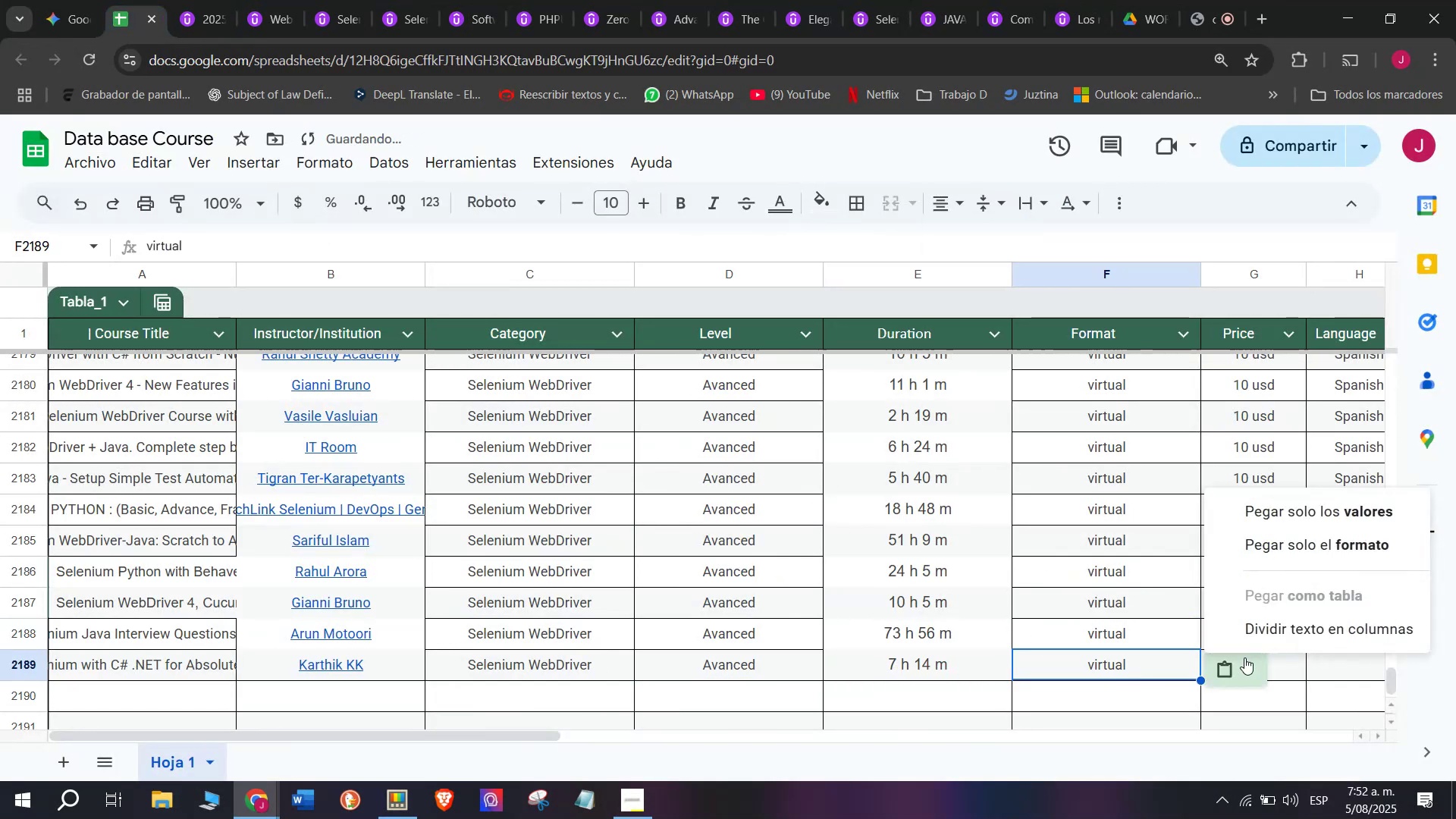 
key(Control+V)
 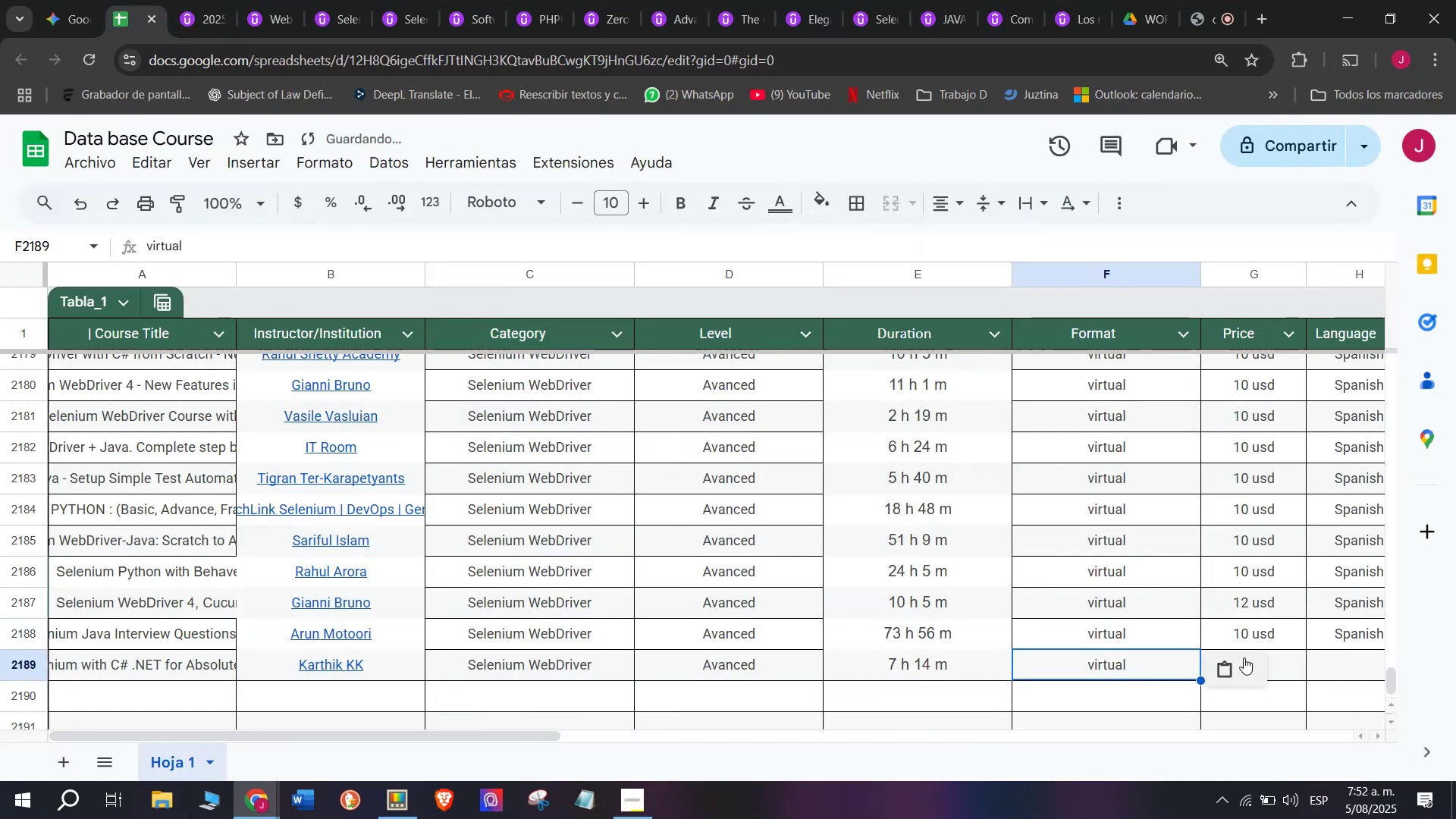 
left_click([1244, 657])
 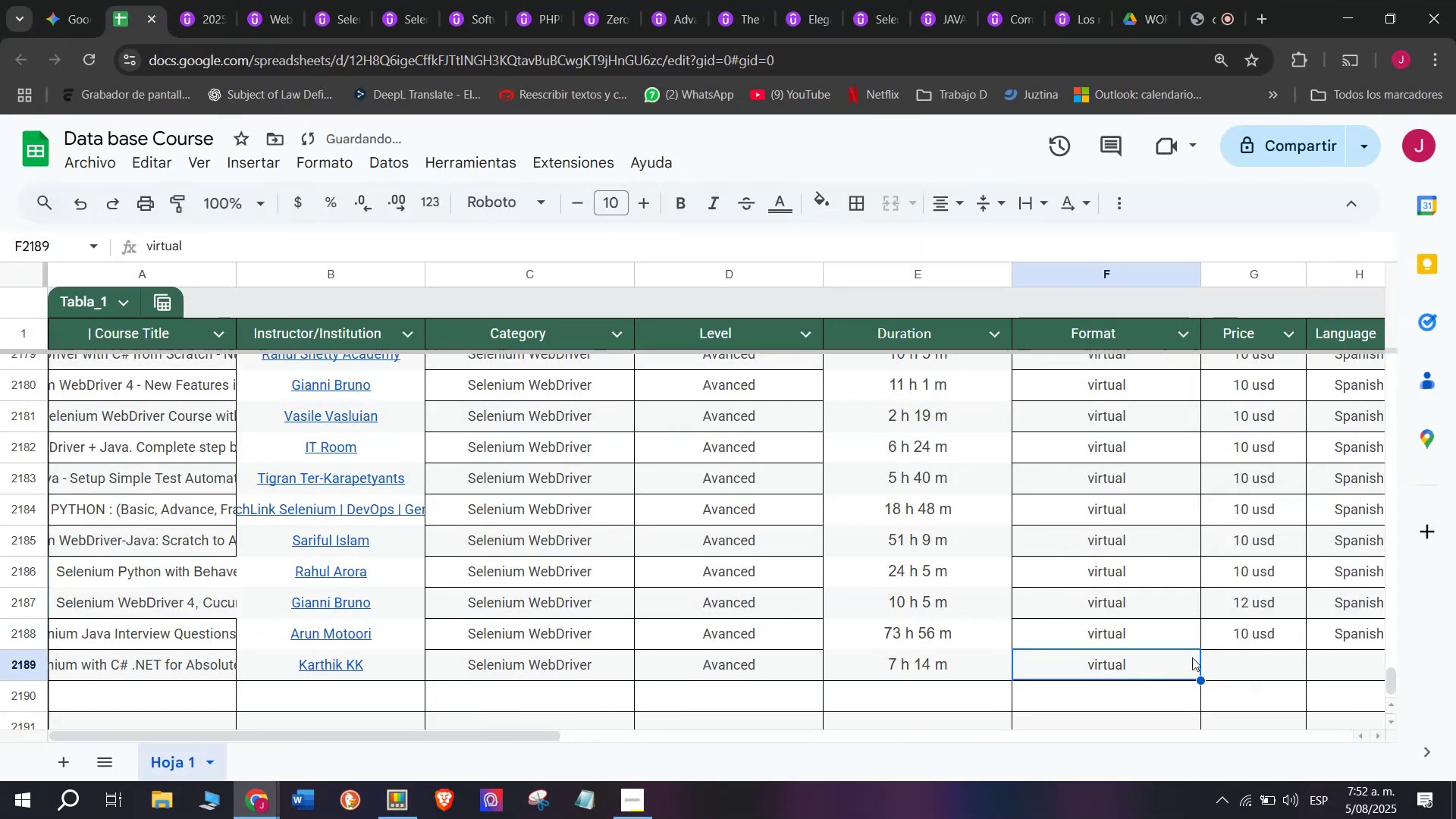 
double_click([1249, 661])
 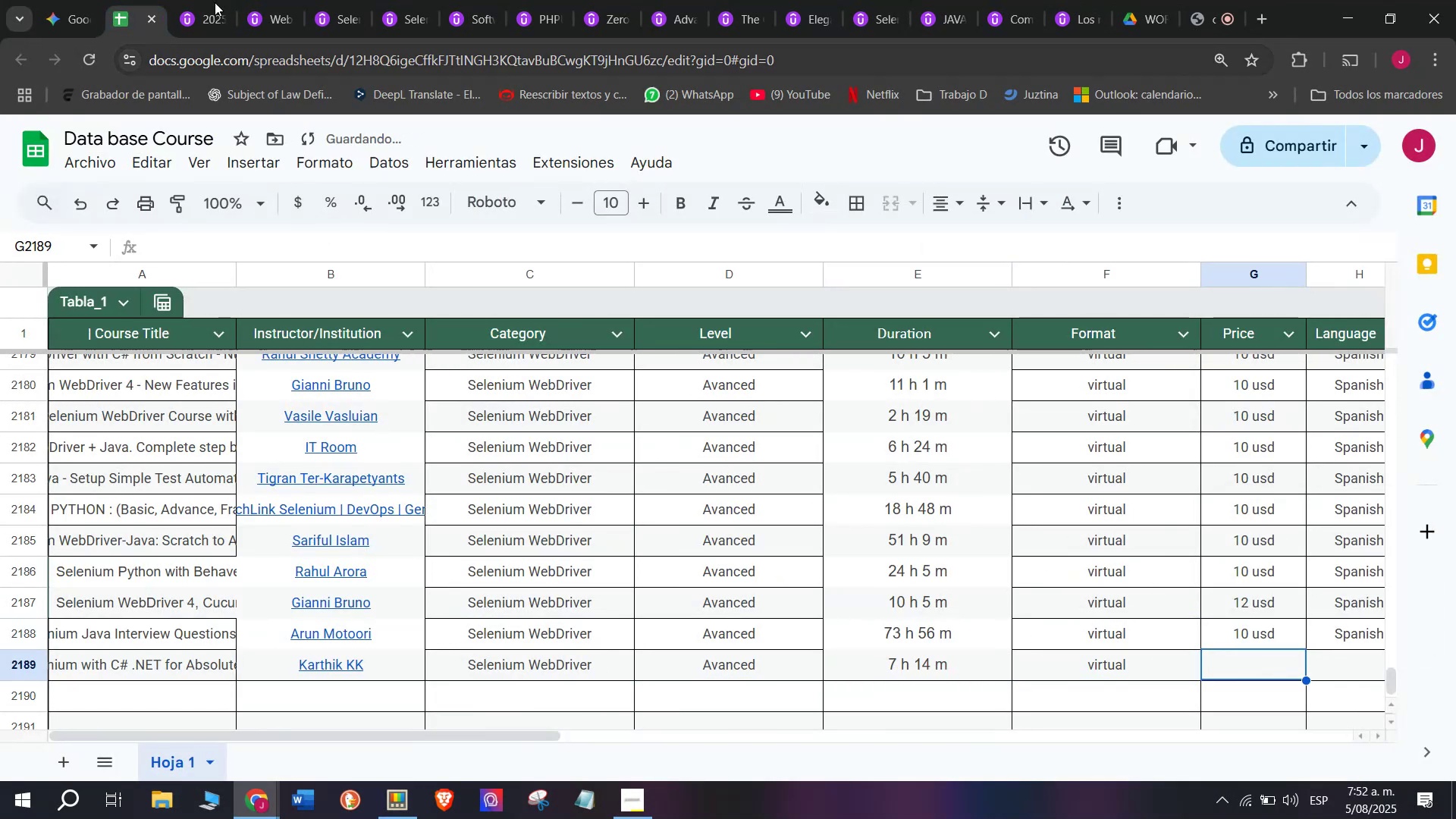 
left_click([193, 0])
 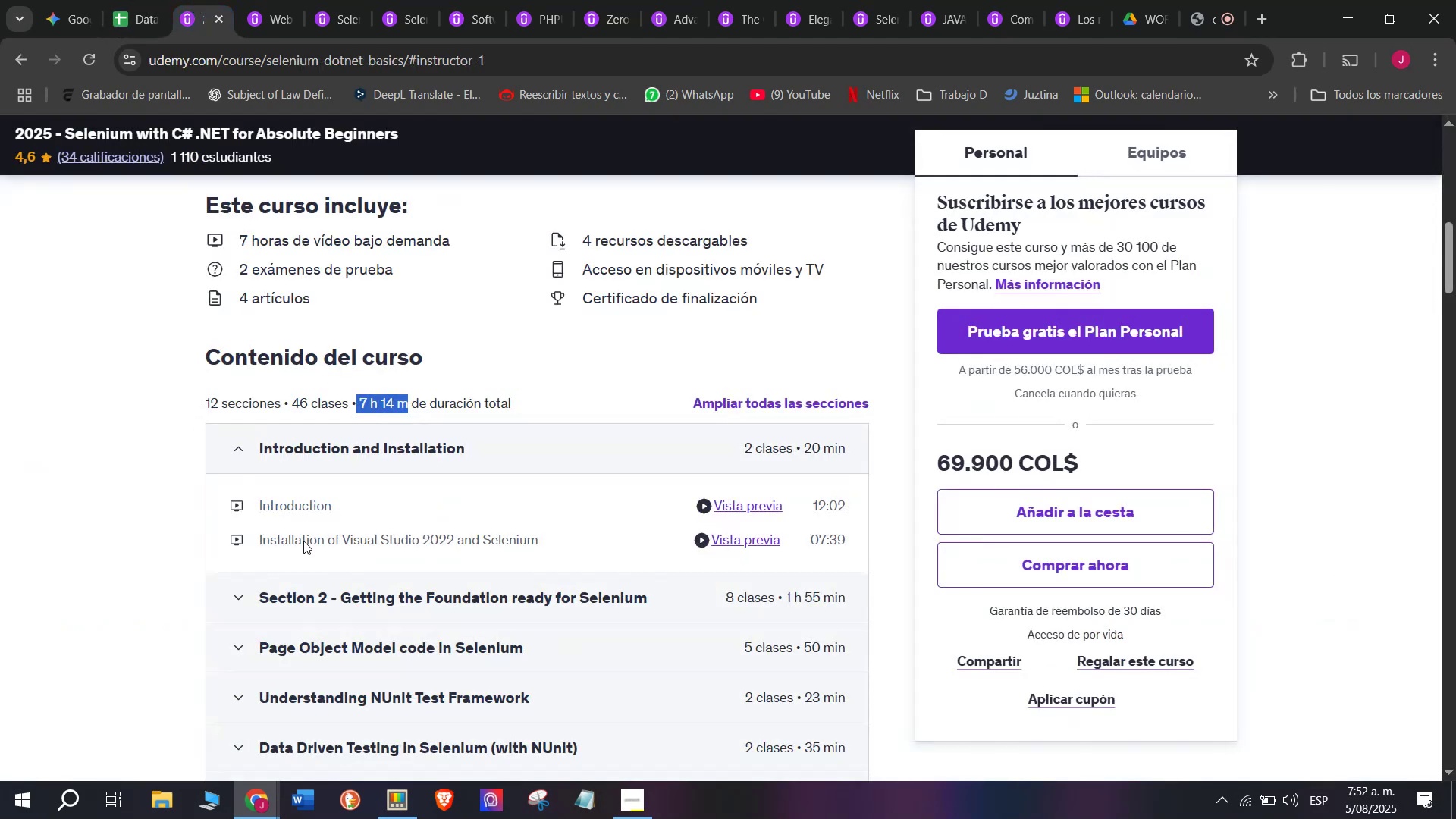 
scroll: coordinate [301, 565], scroll_direction: up, amount: 3.0
 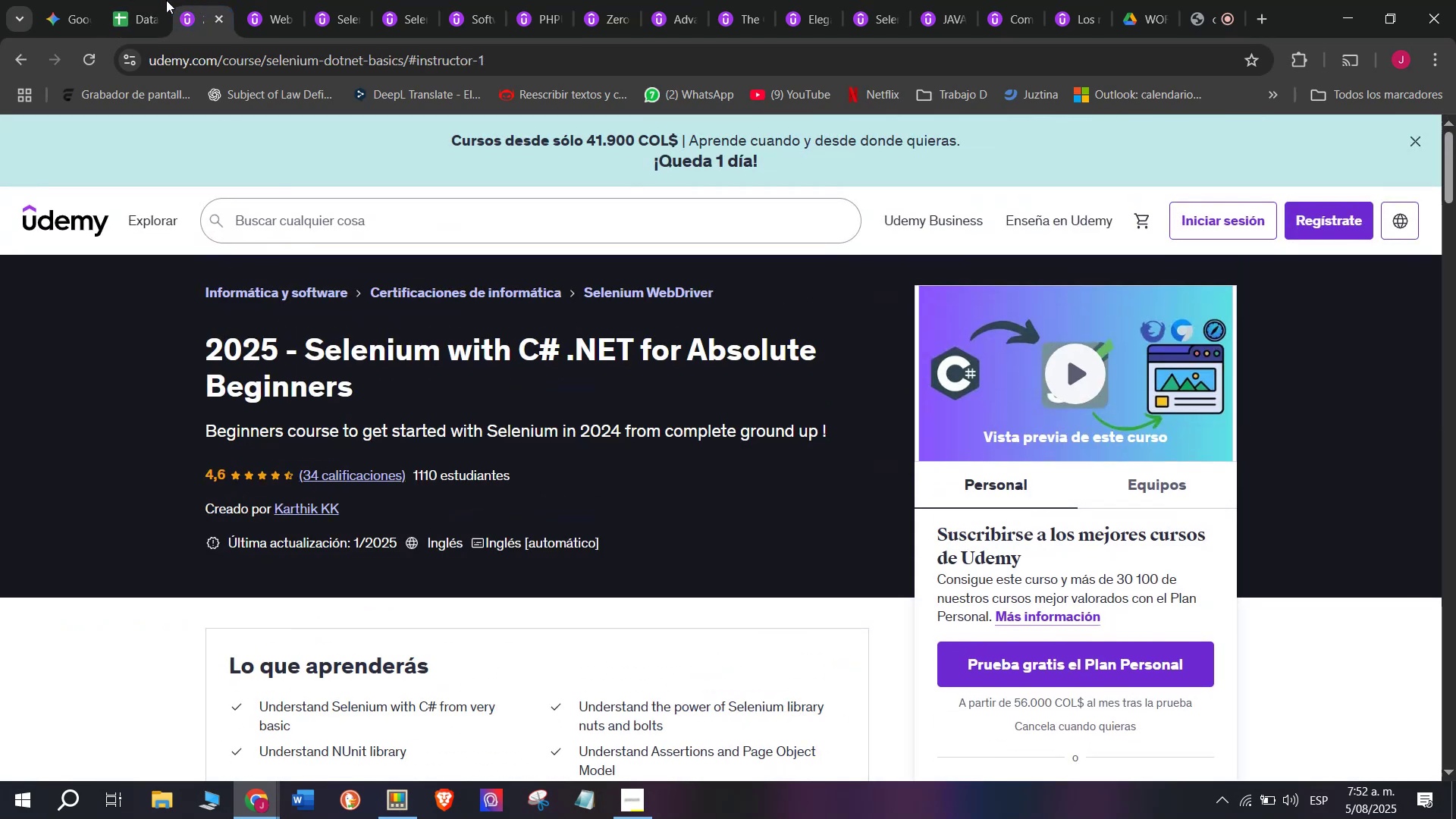 
left_click([161, 0])
 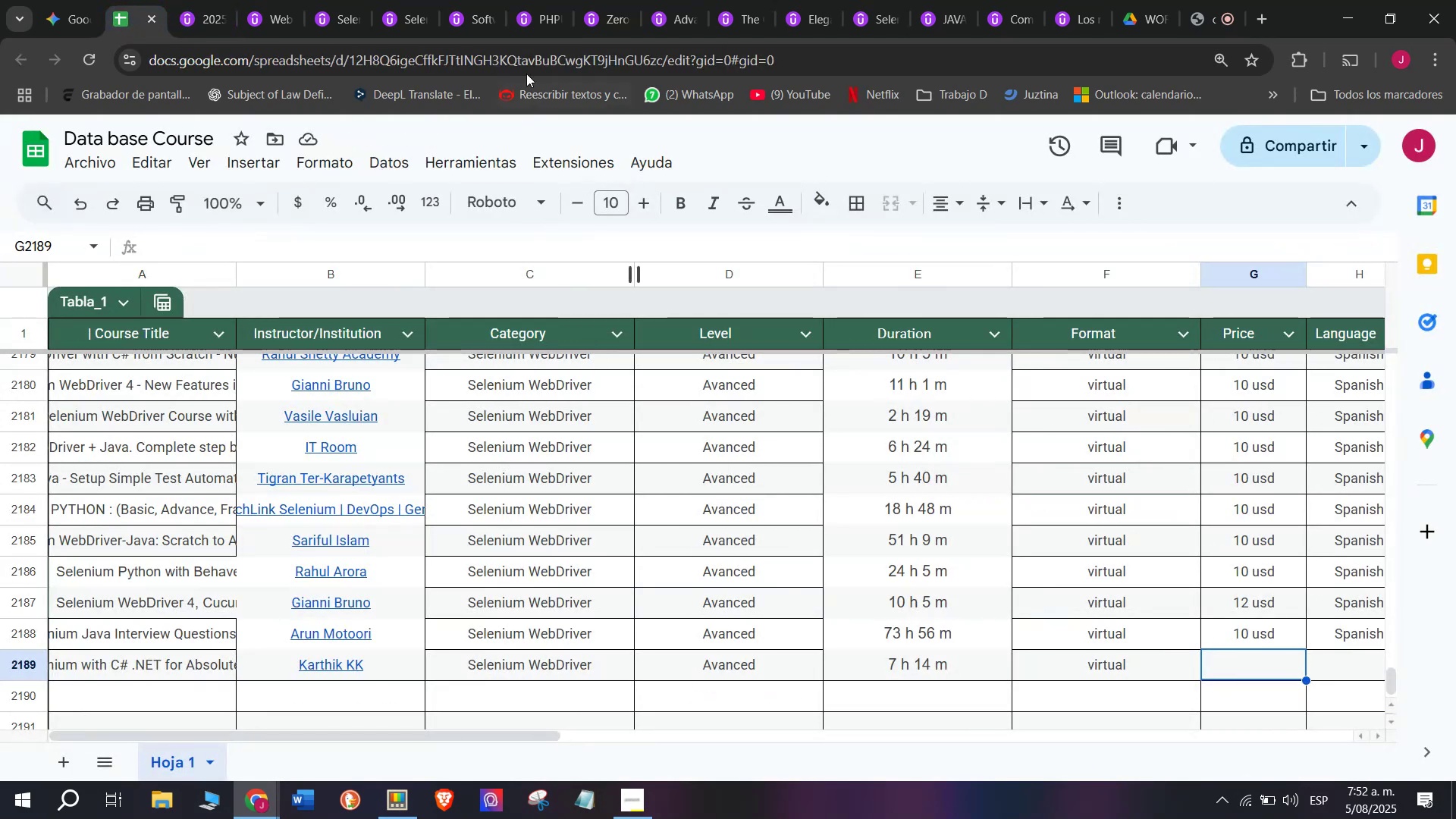 
left_click([219, 0])
 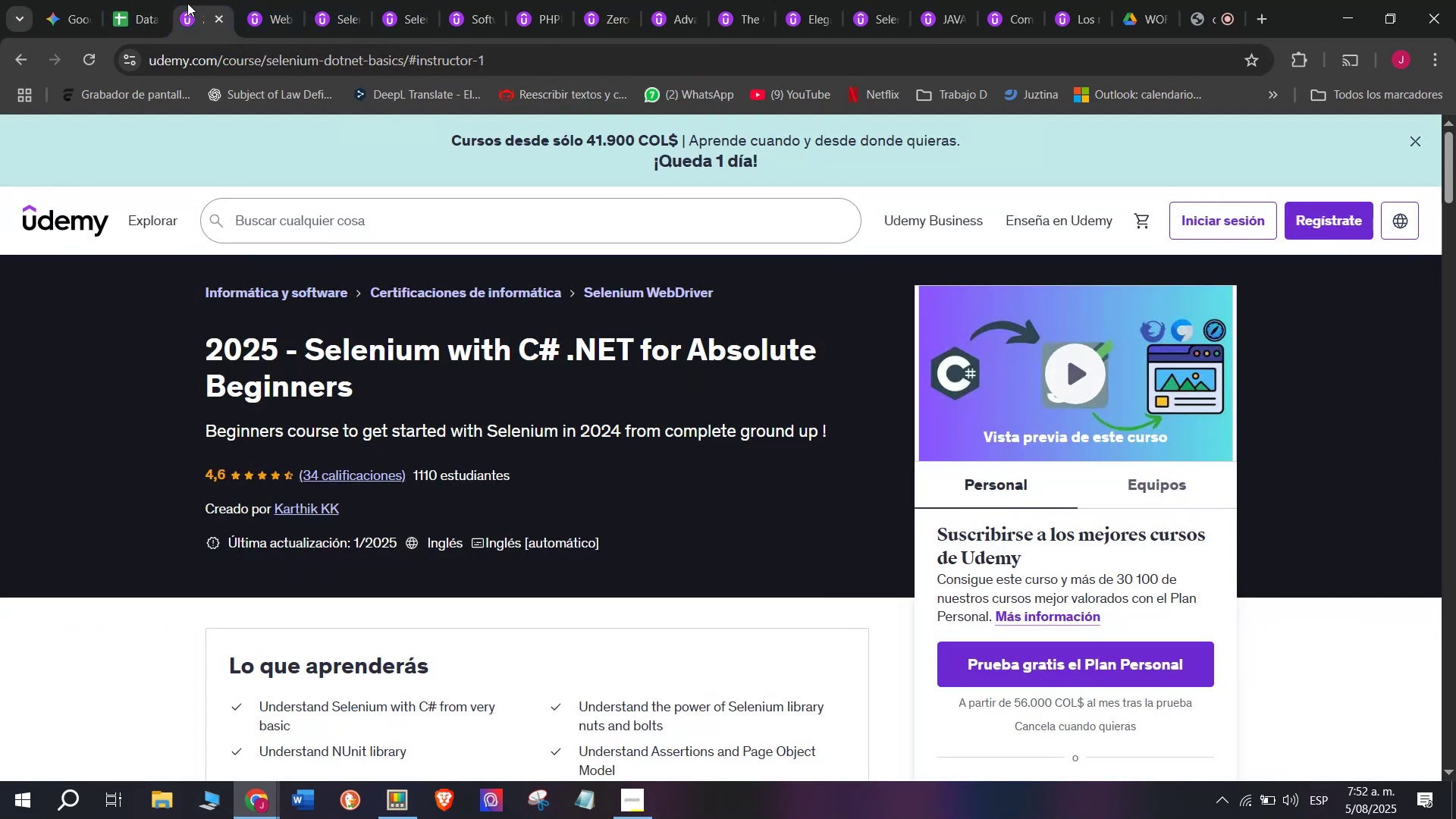 
scroll: coordinate [488, 408], scroll_direction: down, amount: 1.0
 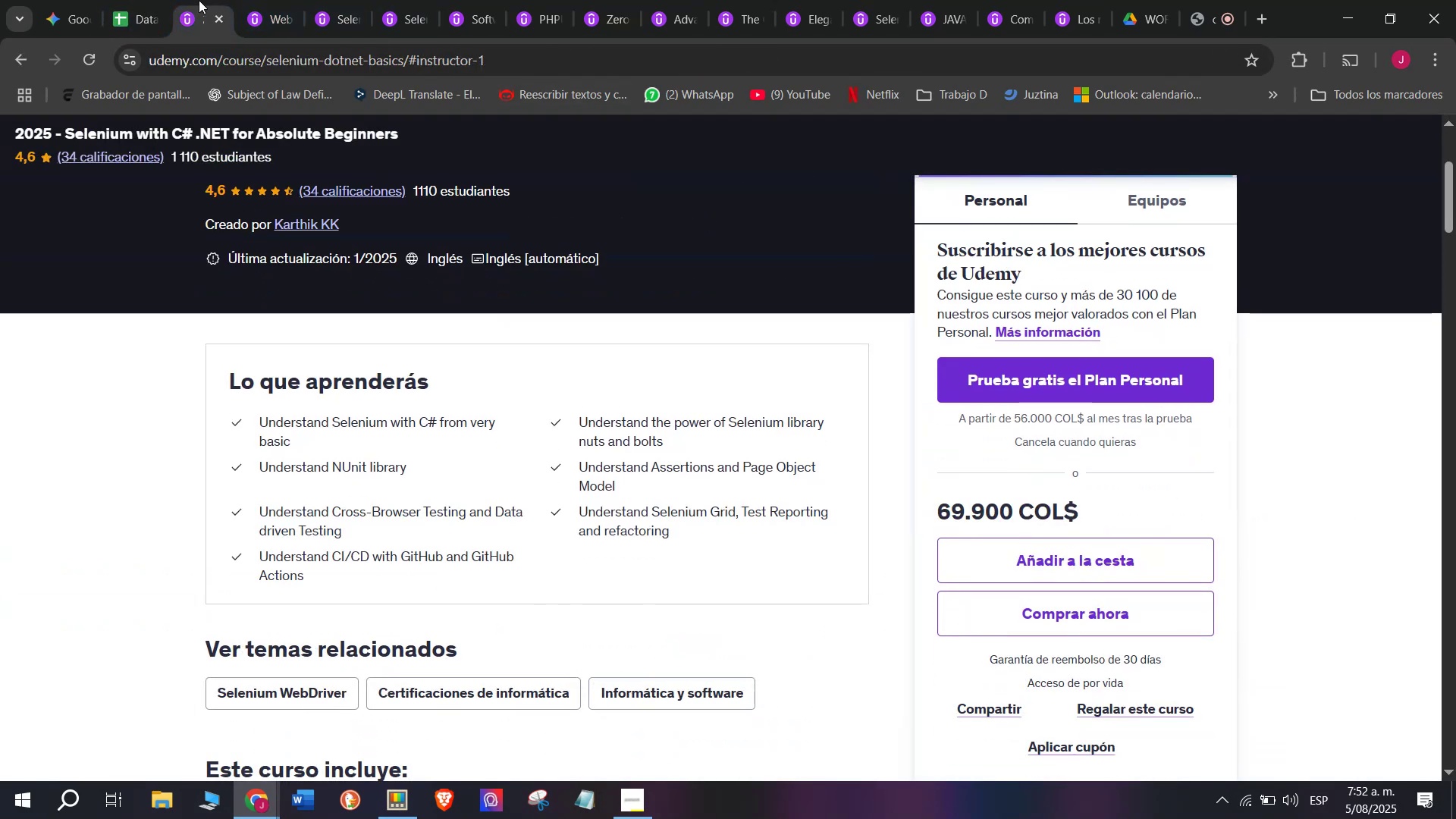 
left_click([109, 0])
 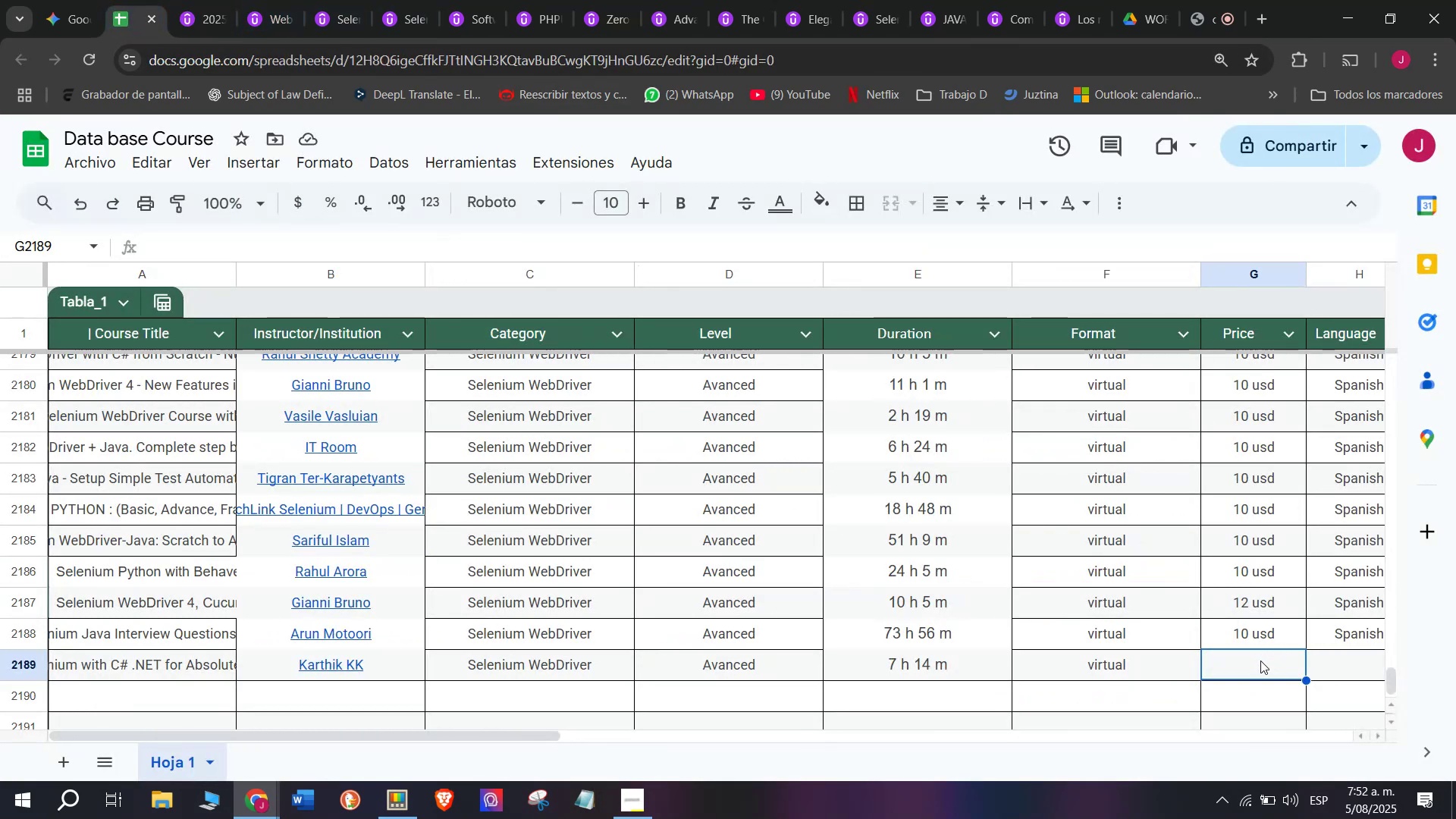 
left_click([1258, 664])
 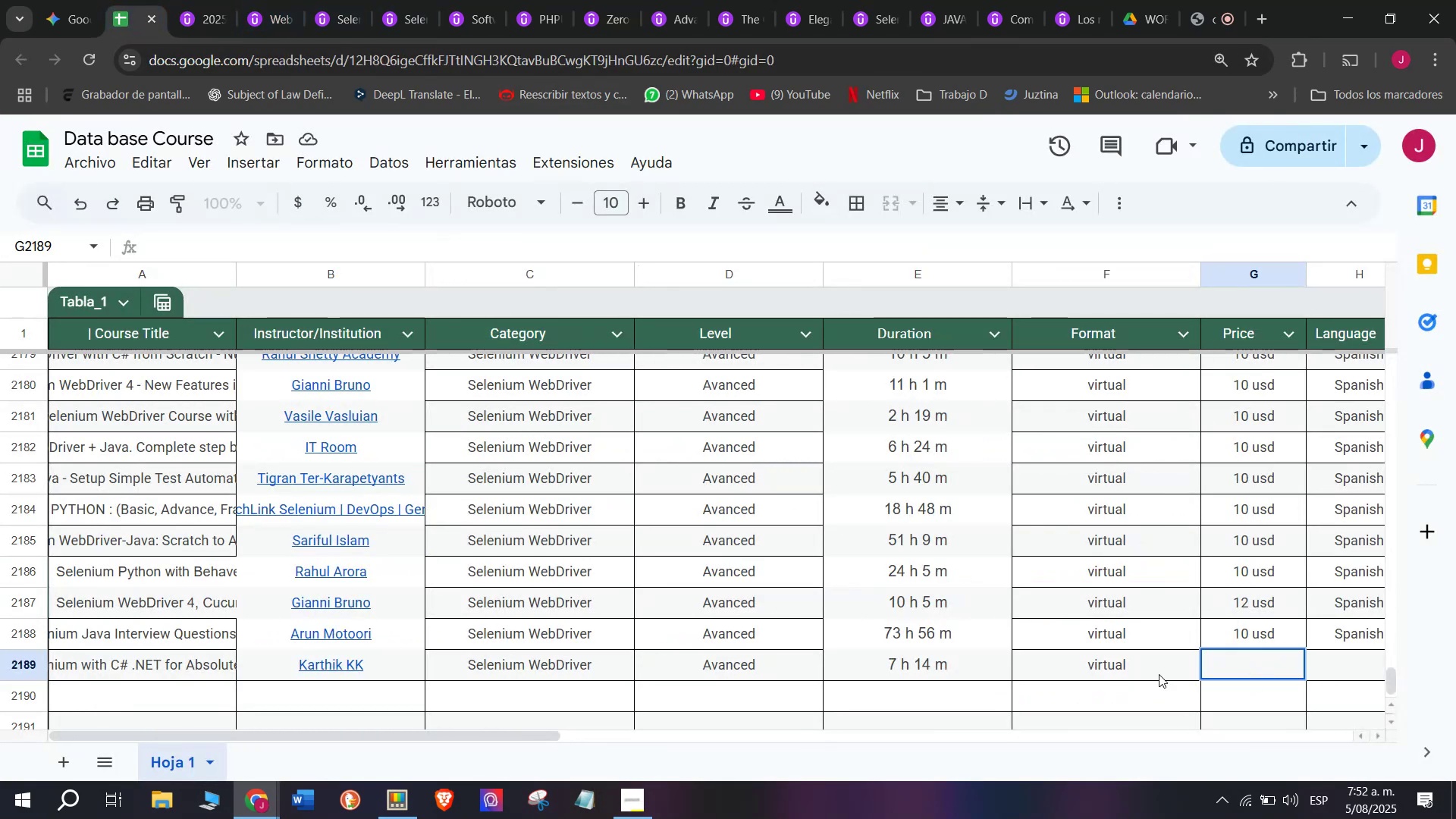 
type(17 sd)
key(Backspace)
key(Backspace)
type(usd)
 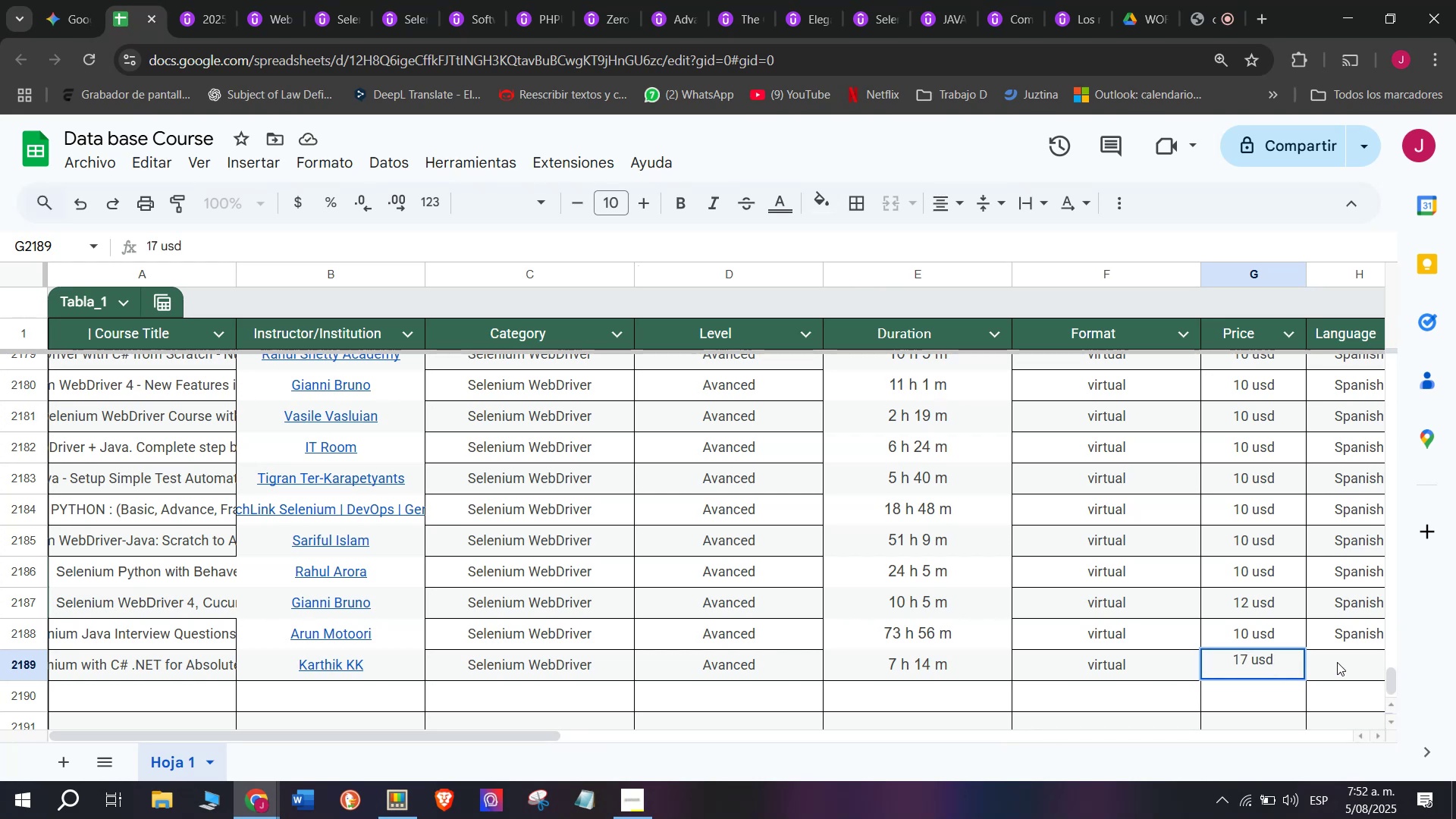 
double_click([1331, 635])
 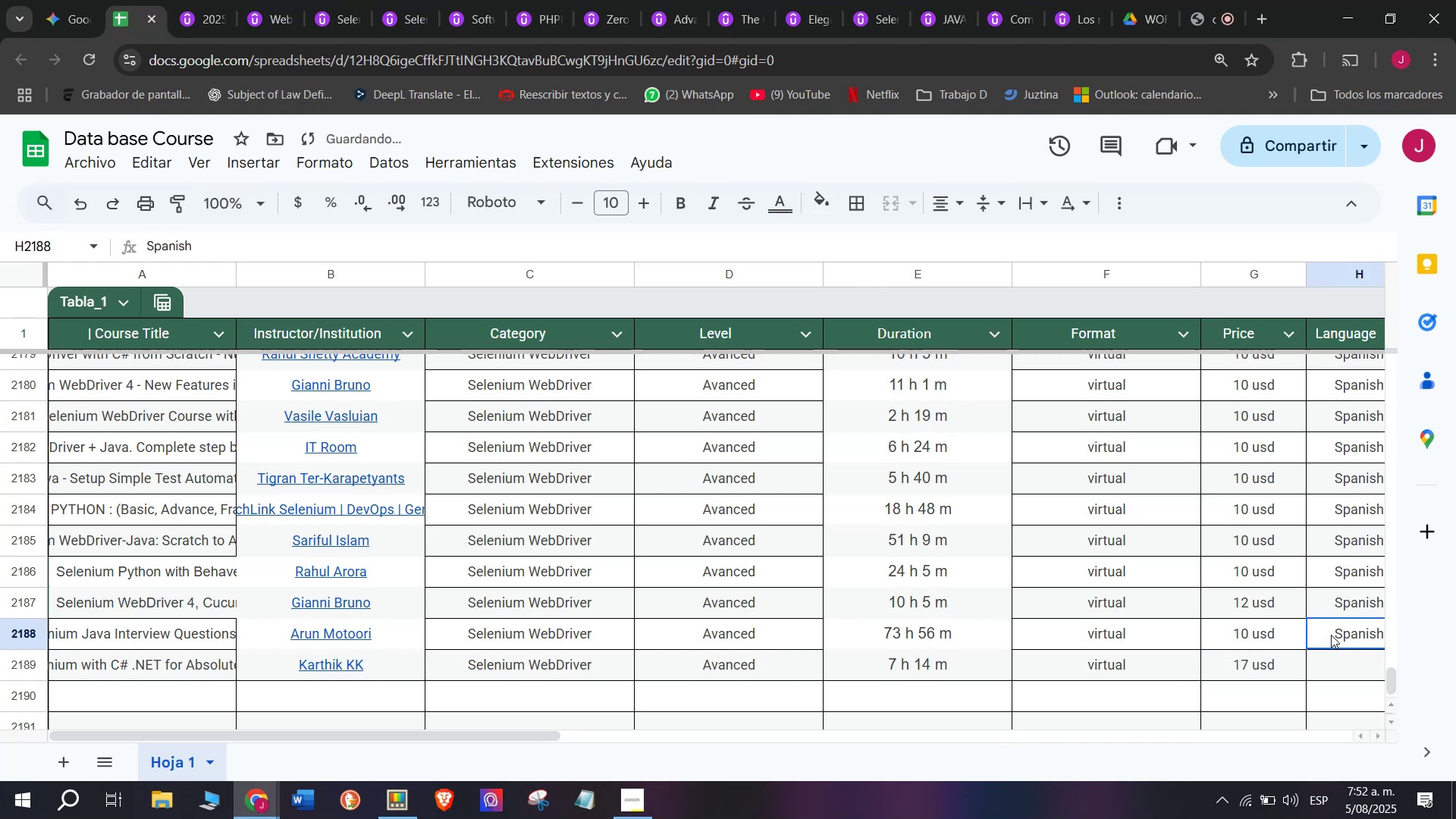 
key(Break)
 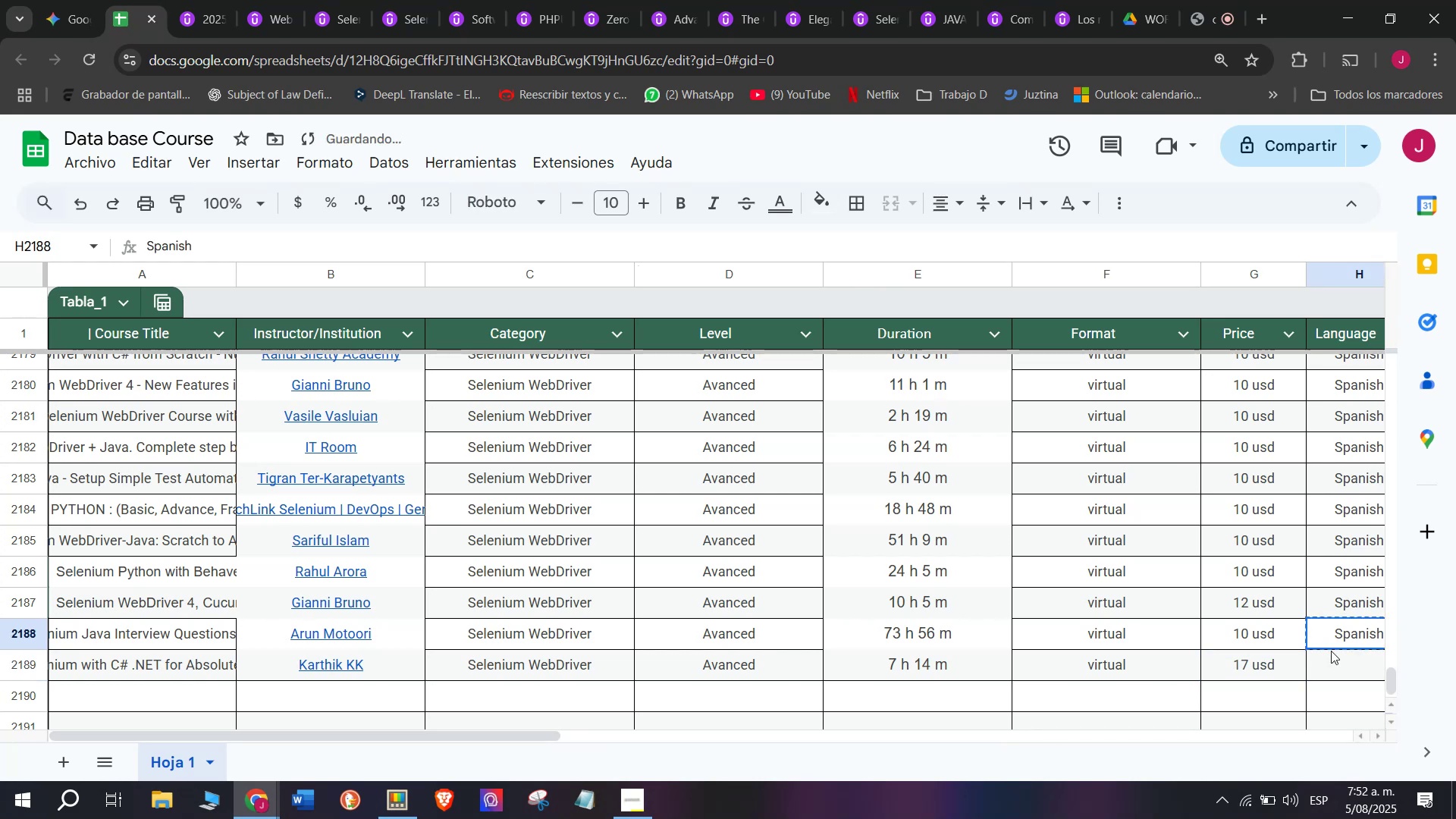 
key(Control+ControlLeft)
 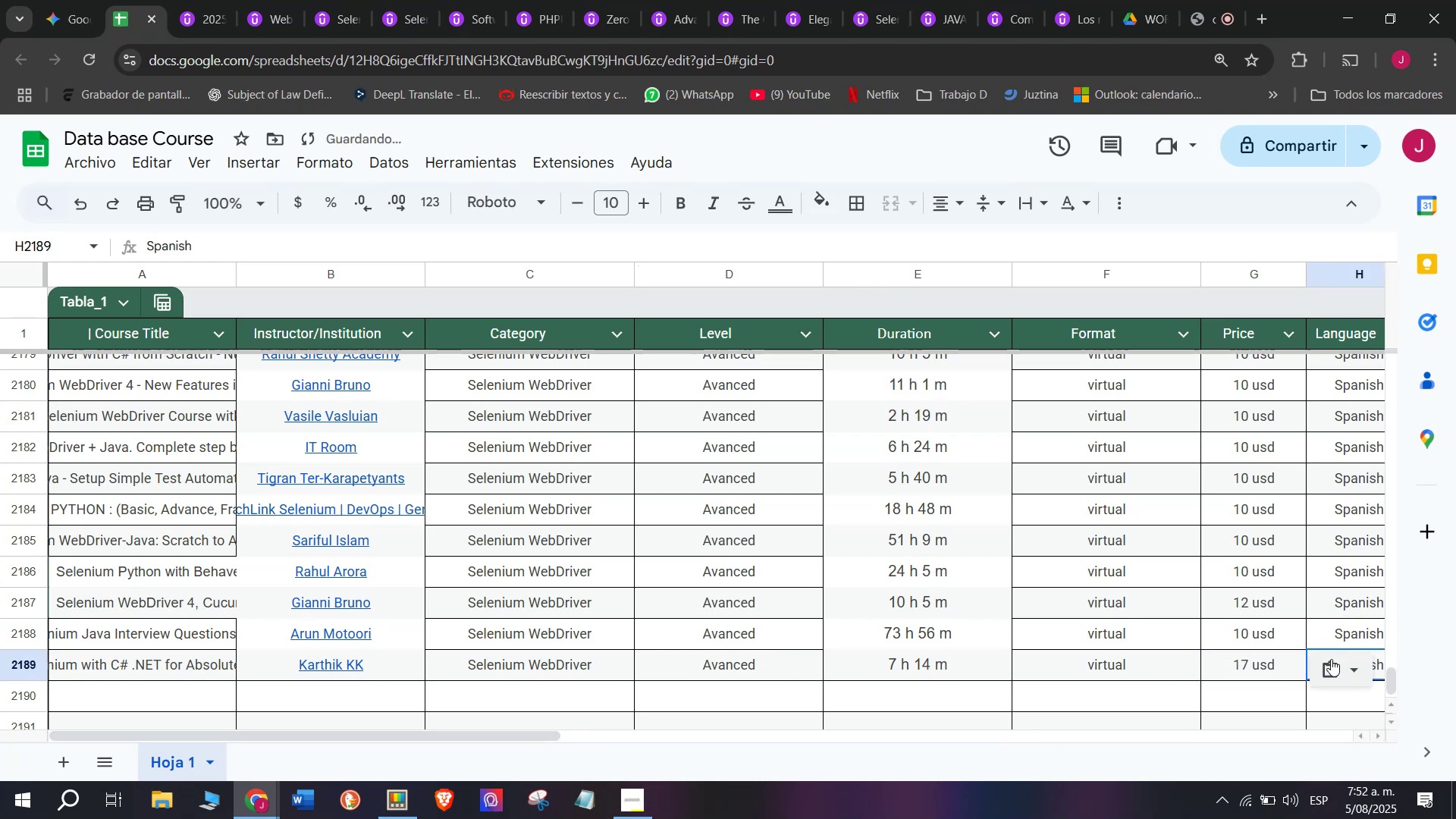 
key(Control+C)
 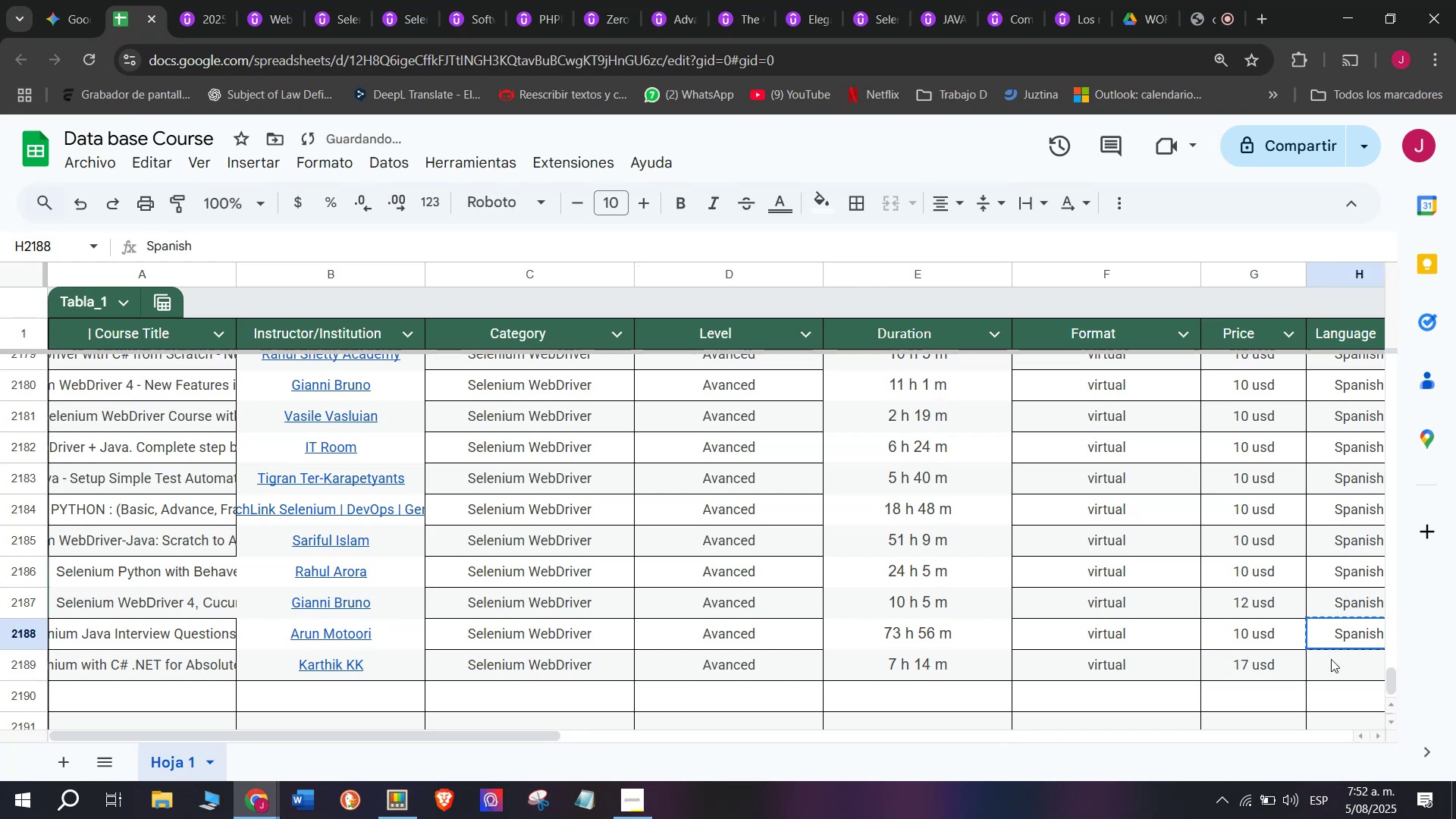 
triple_click([1331, 659])
 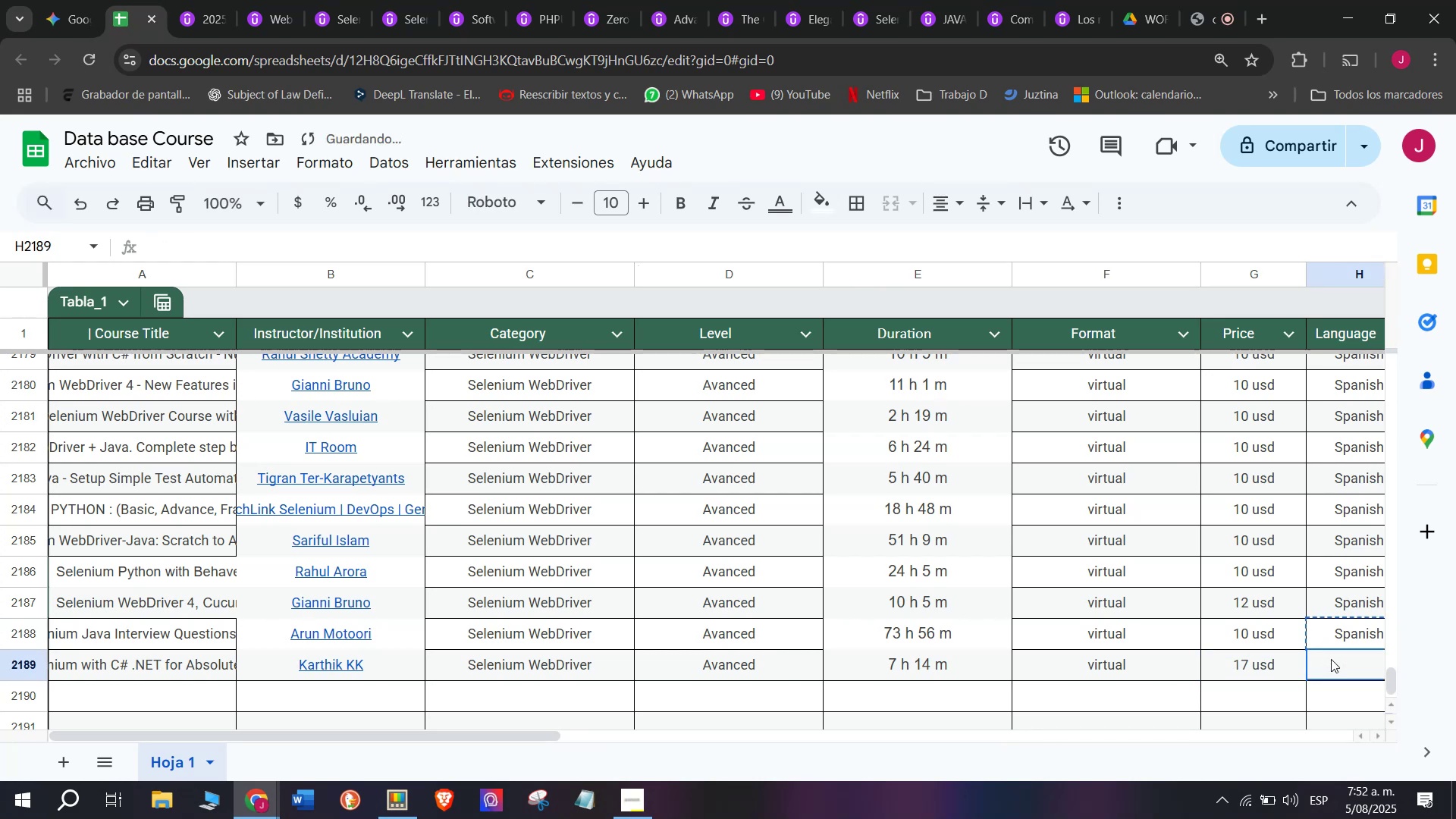 
key(Control+ControlLeft)
 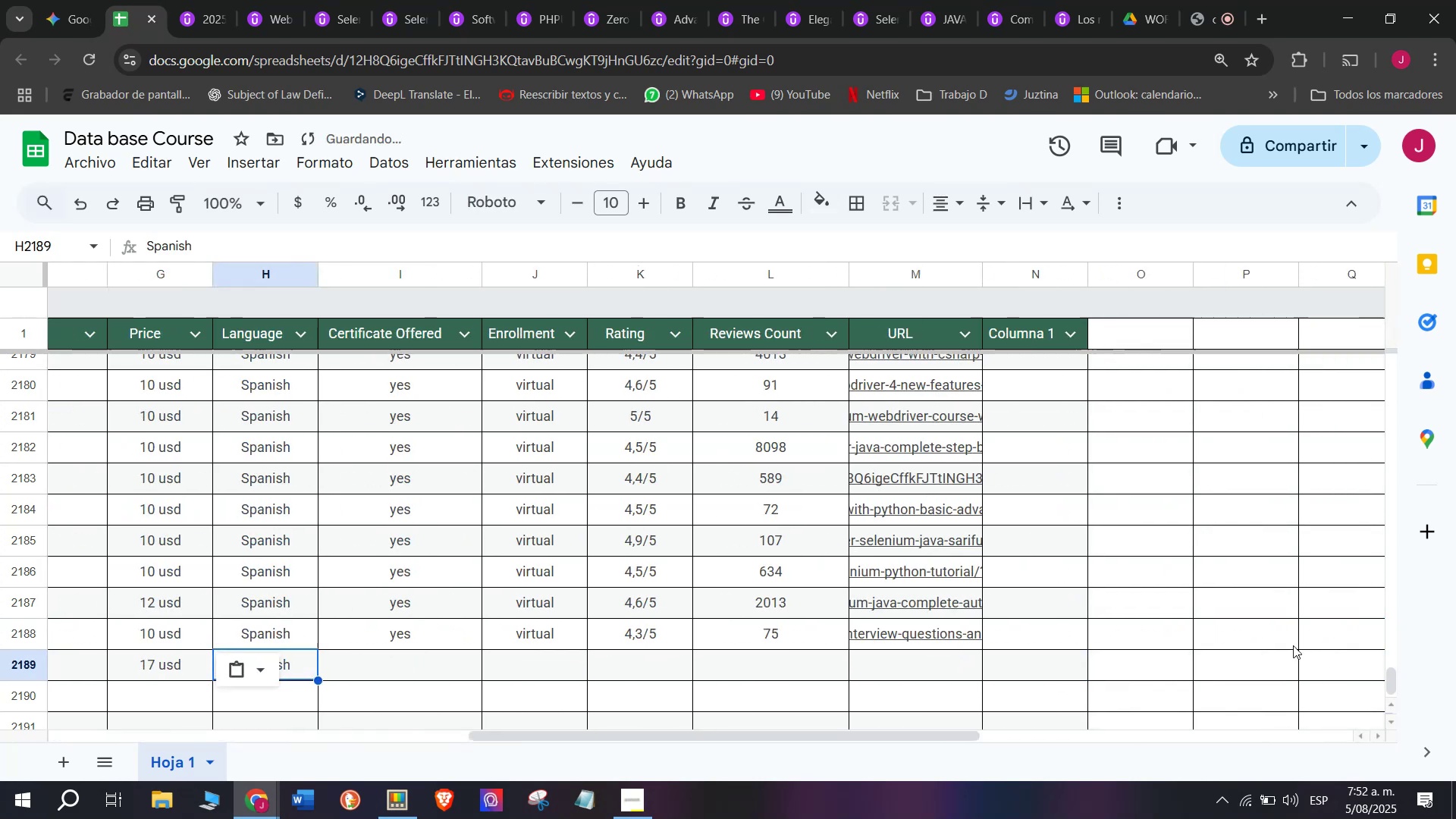 
key(Z)
 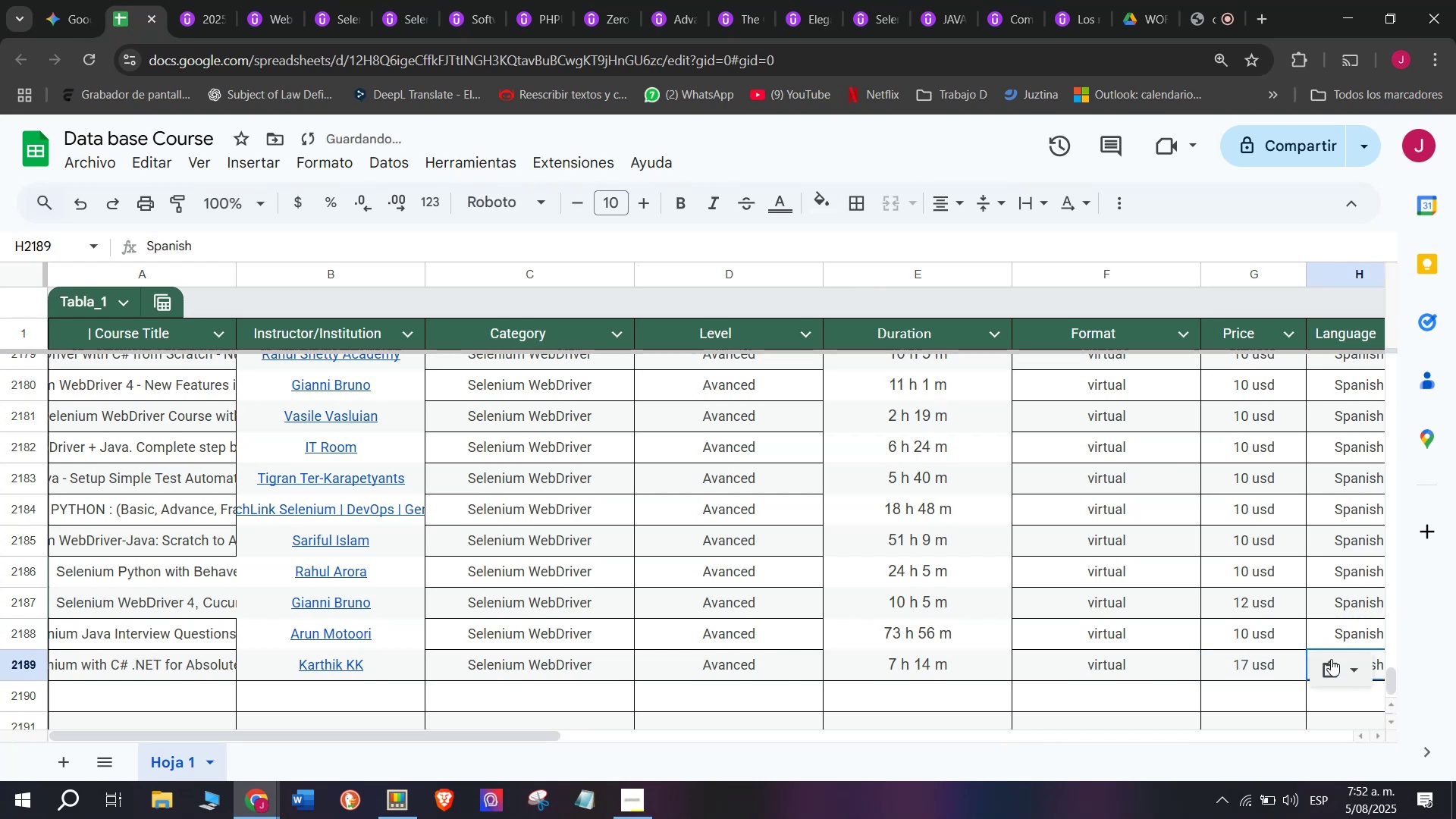 
key(Control+V)
 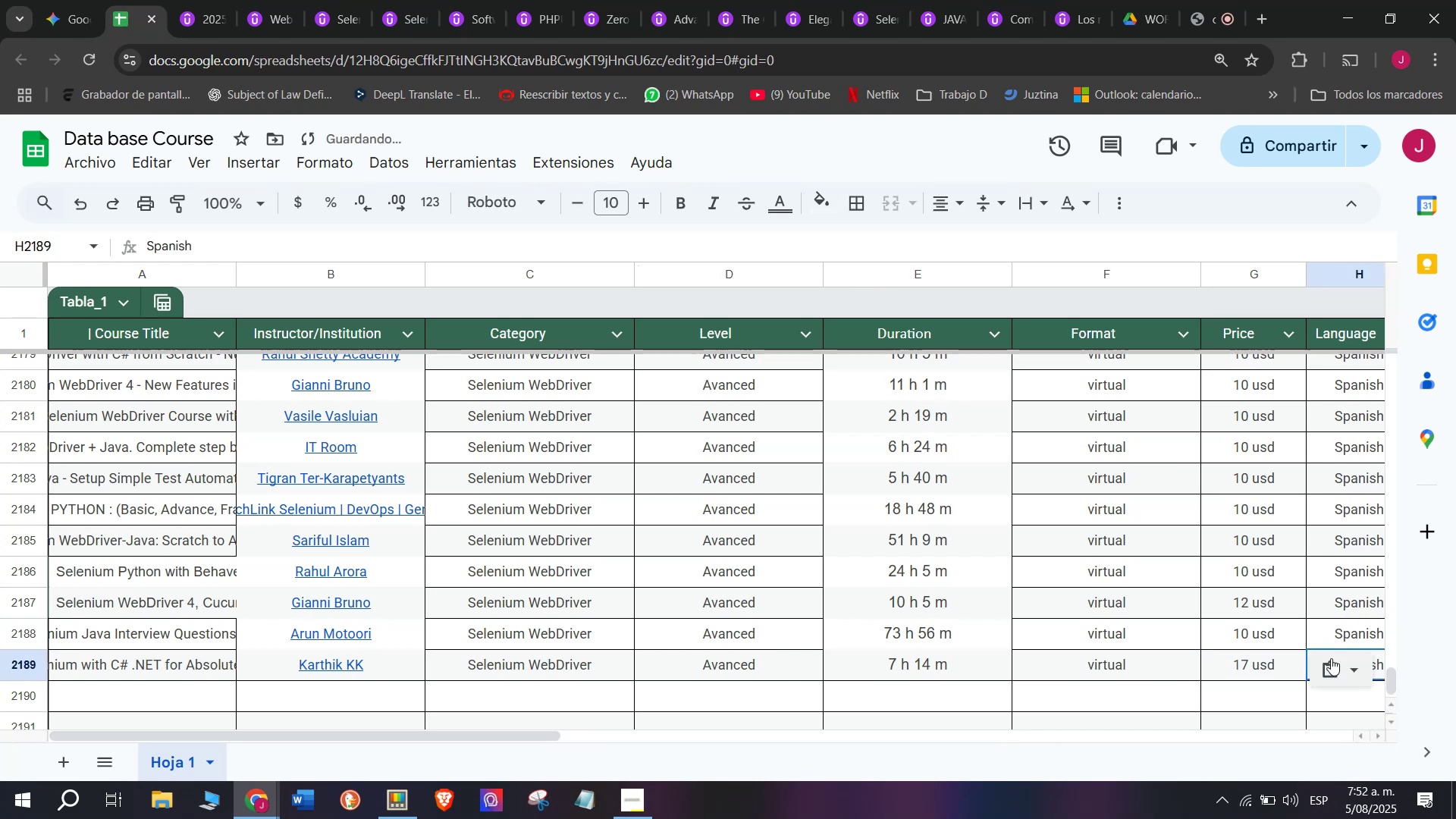 
scroll: coordinate [562, 638], scroll_direction: down, amount: 3.0
 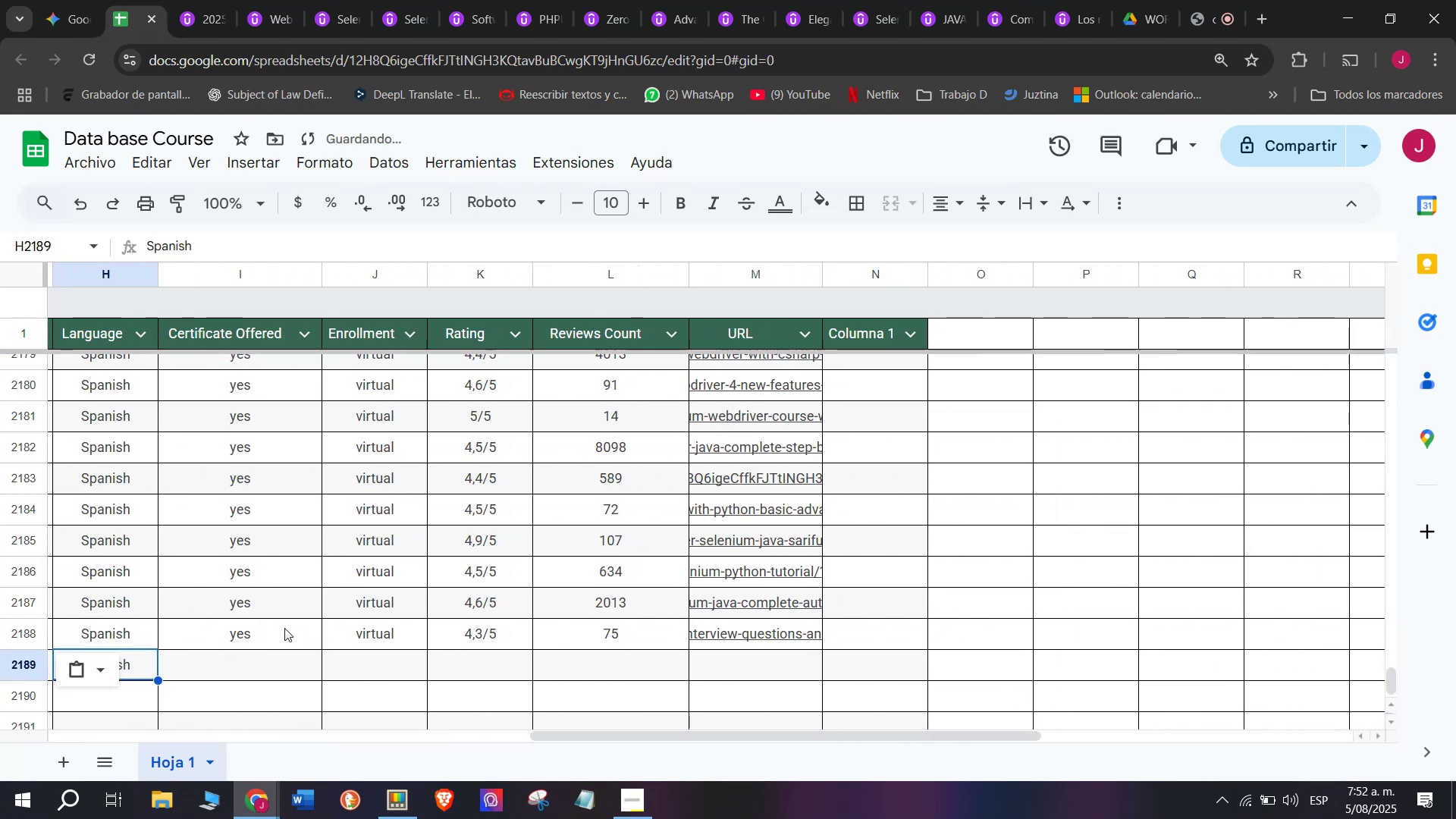 
left_click([284, 628])
 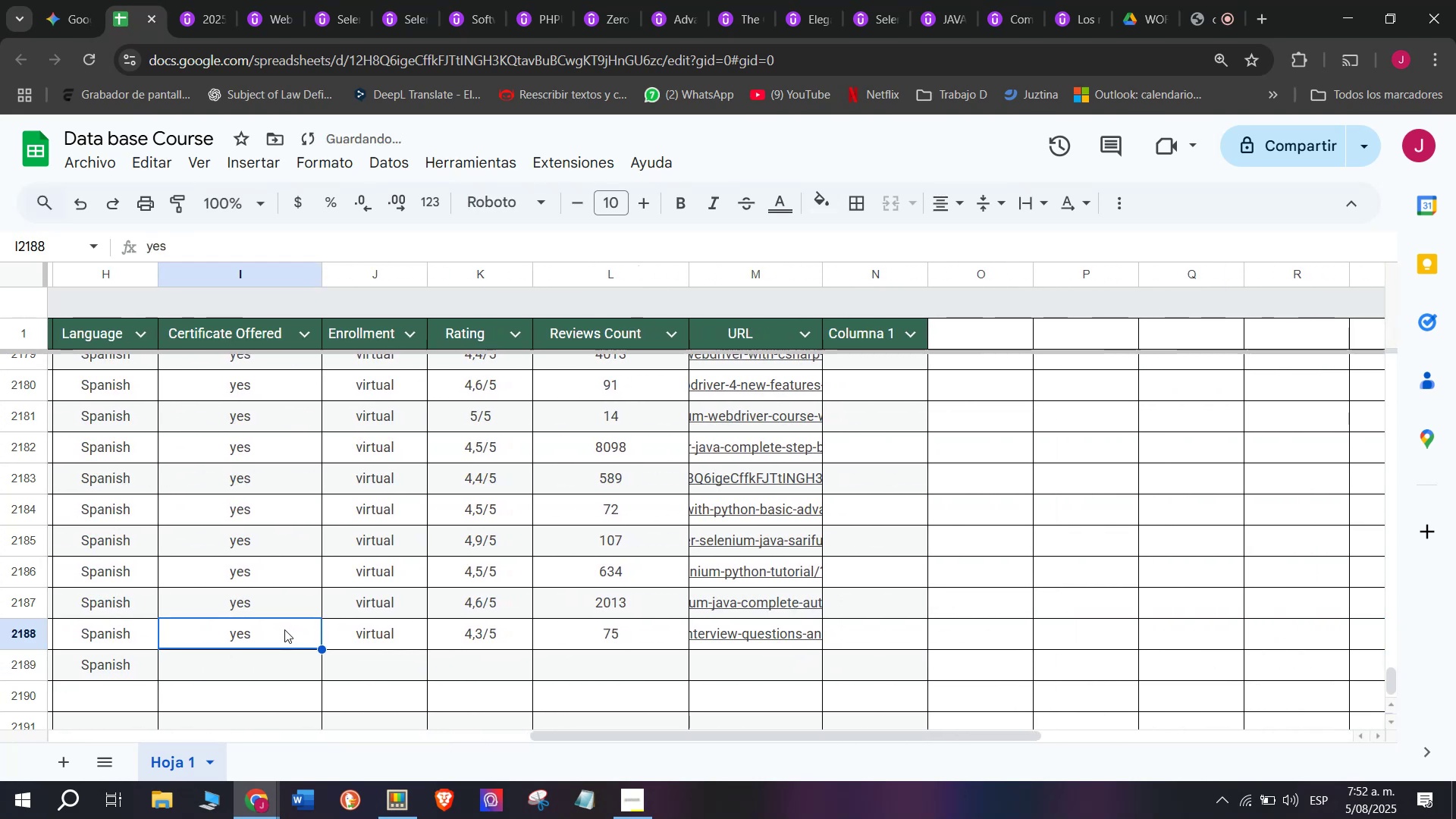 
key(Break)
 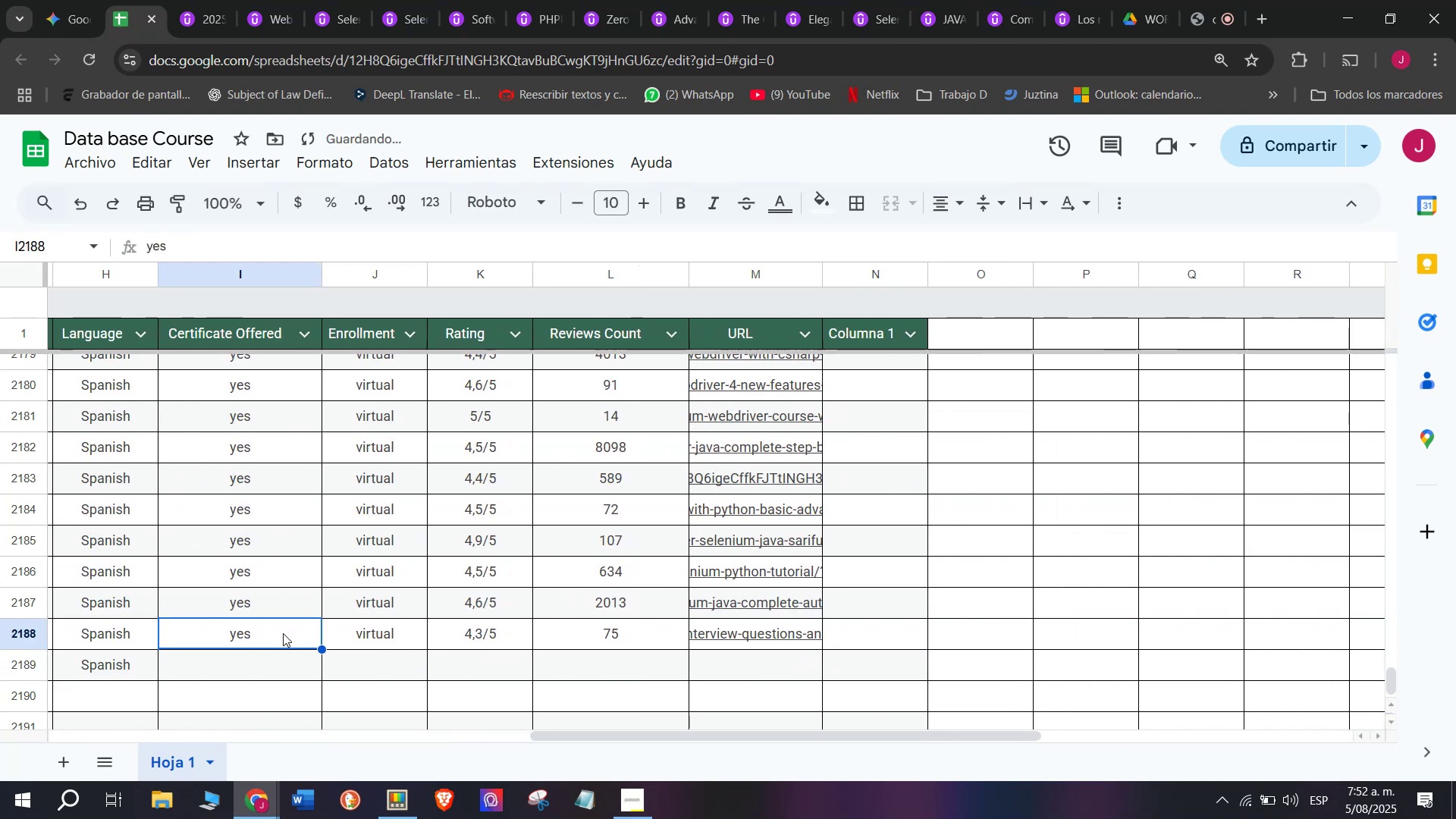 
key(Control+ControlLeft)
 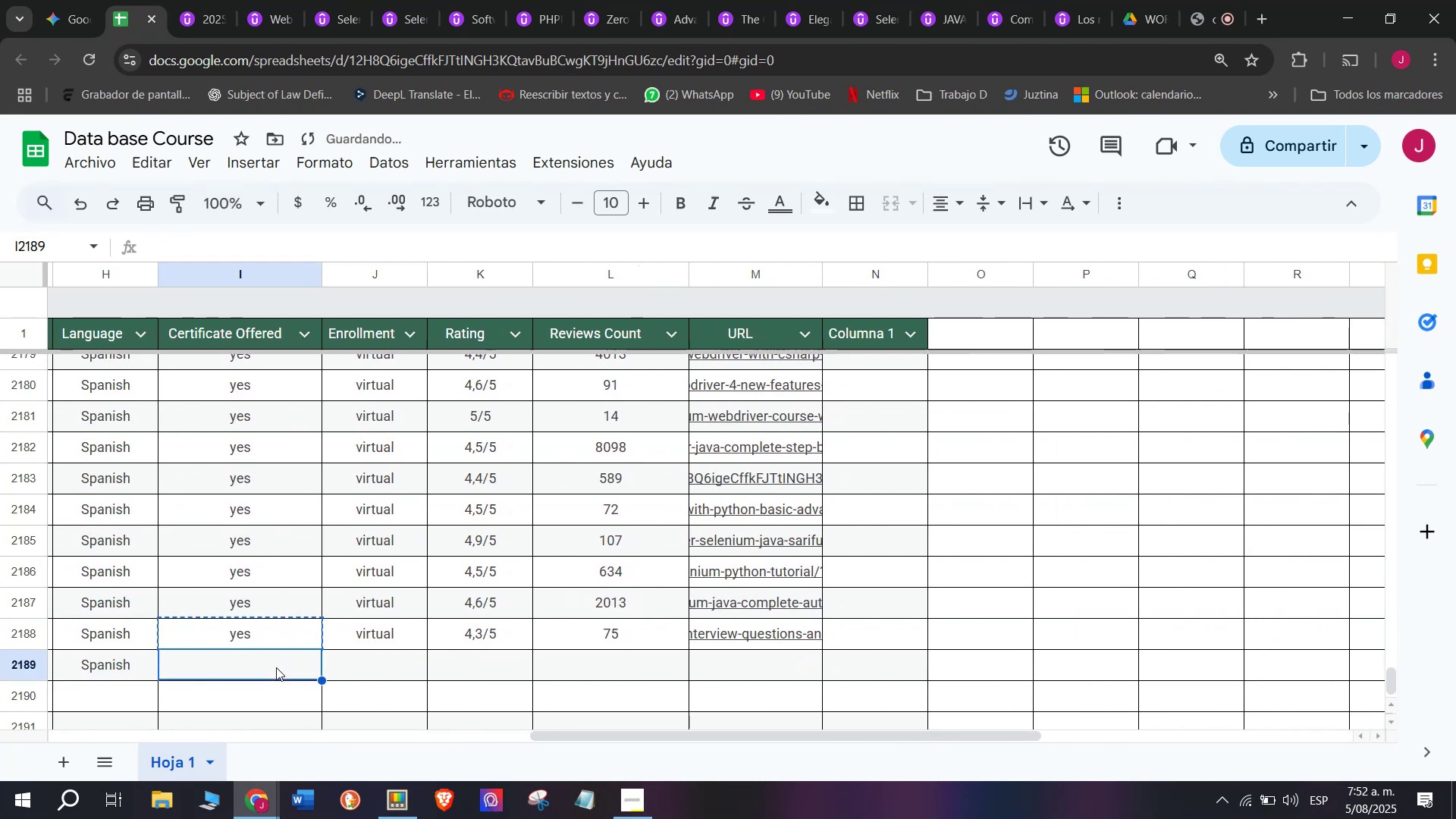 
key(Control+C)
 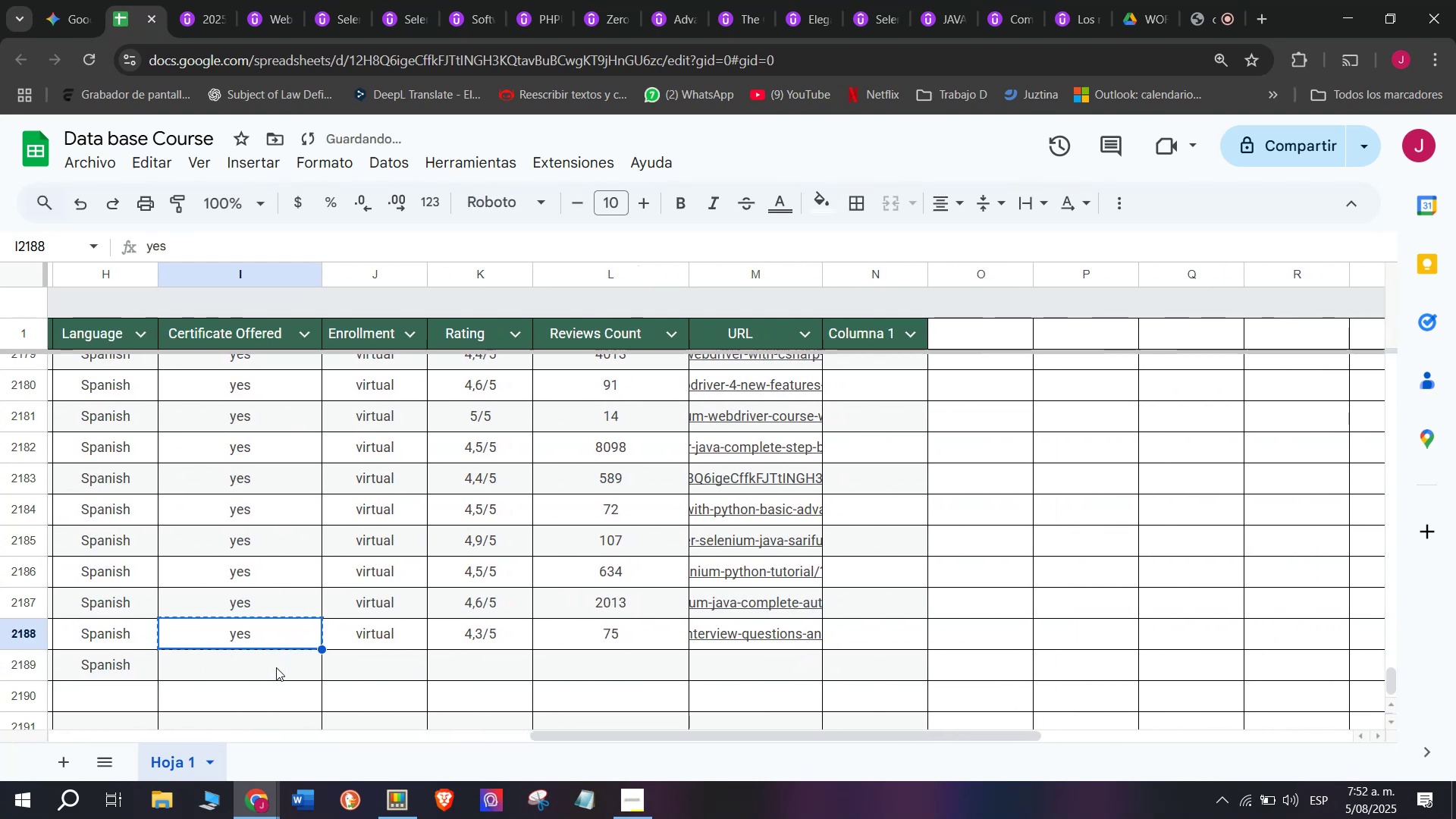 
left_click([276, 667])
 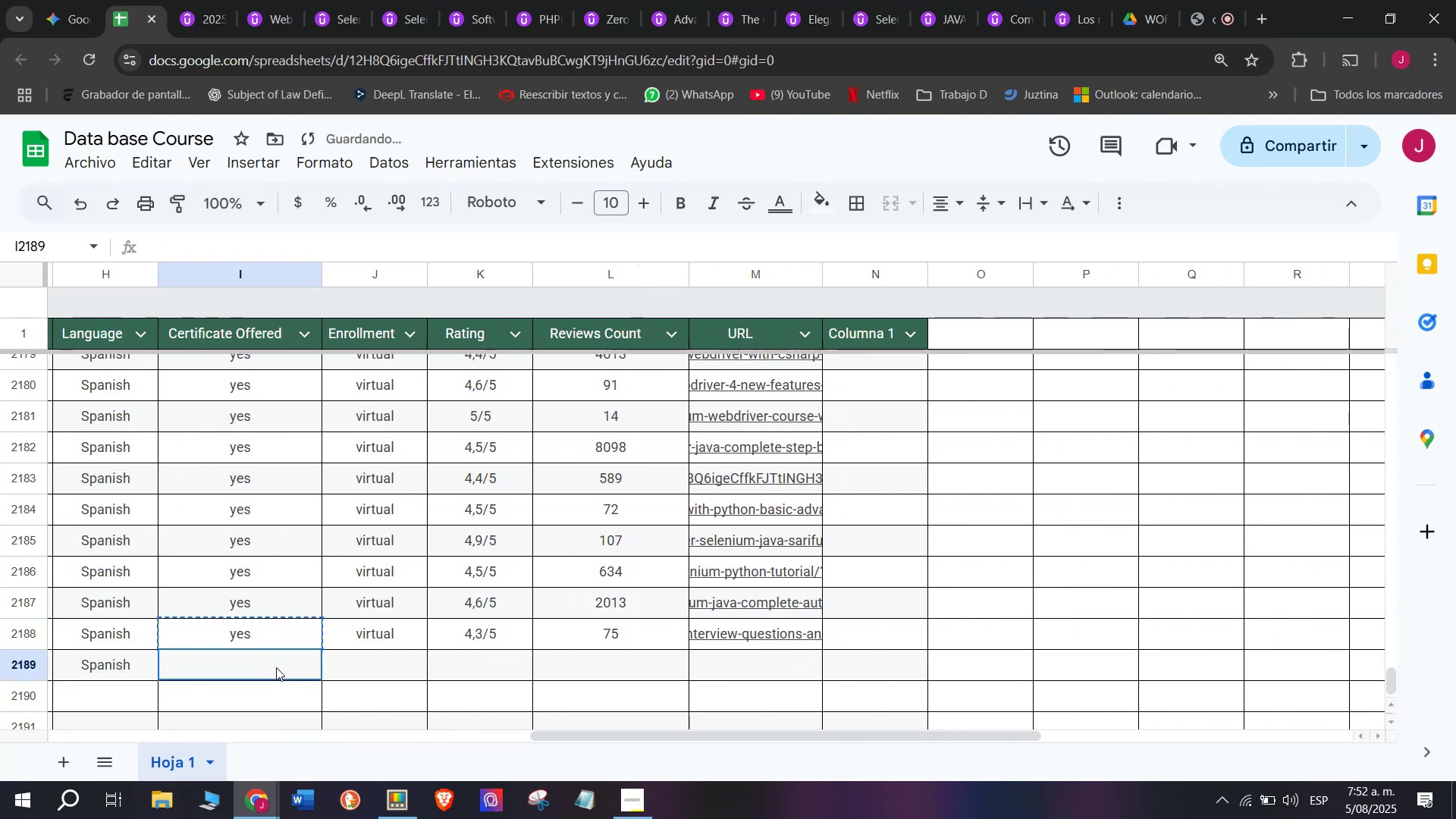 
key(Z)
 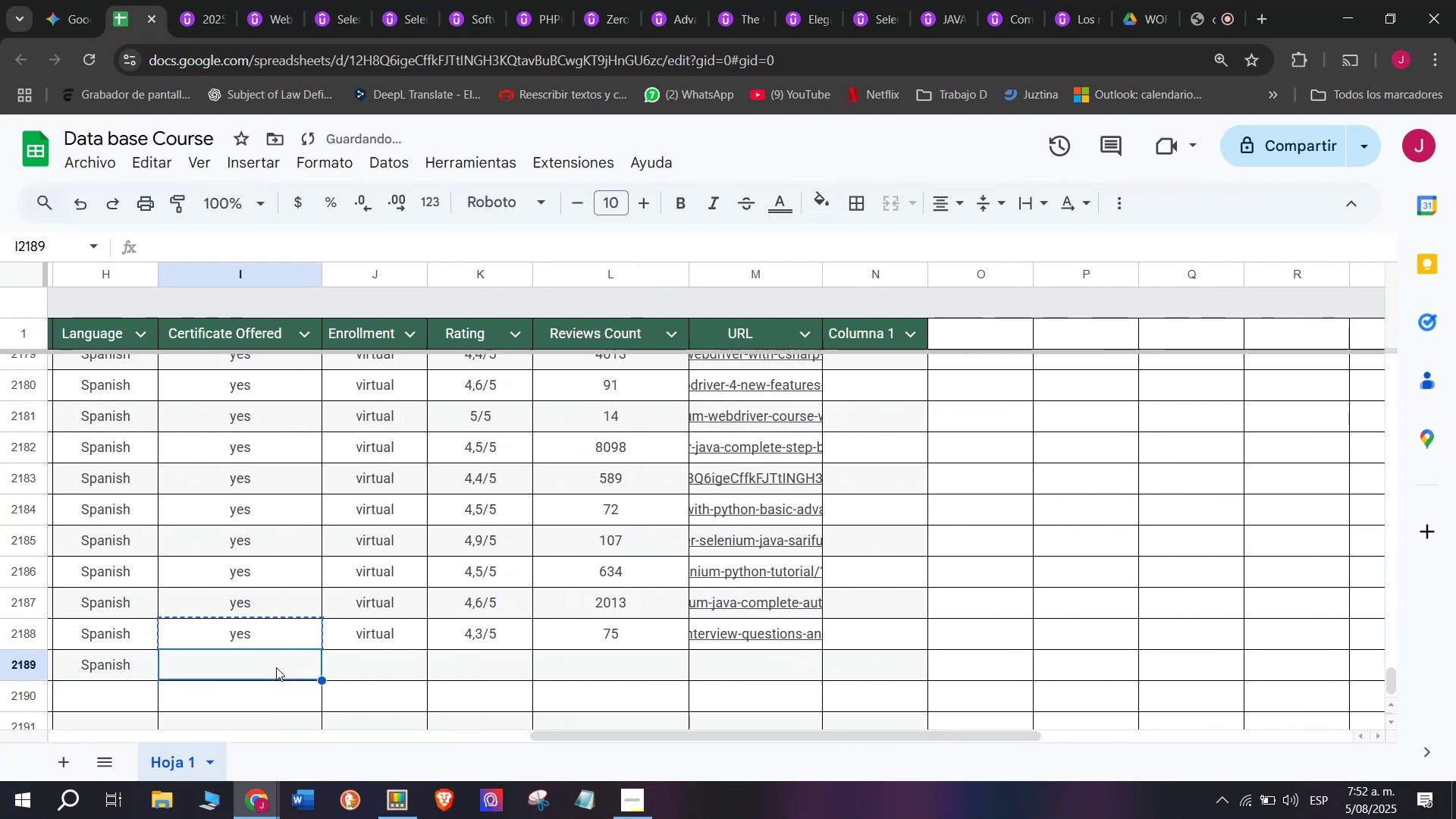 
key(Control+ControlLeft)
 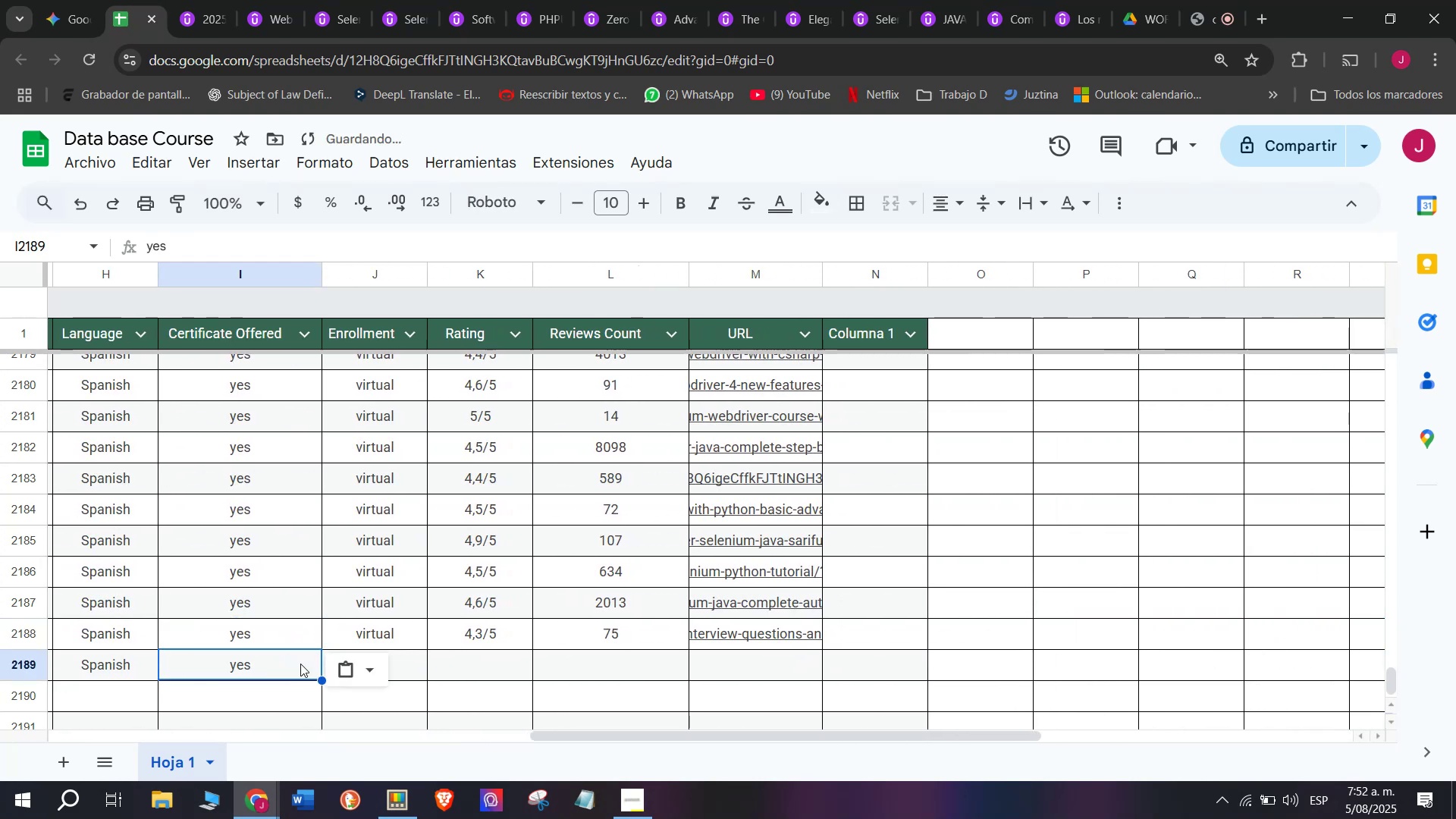 
key(Control+V)
 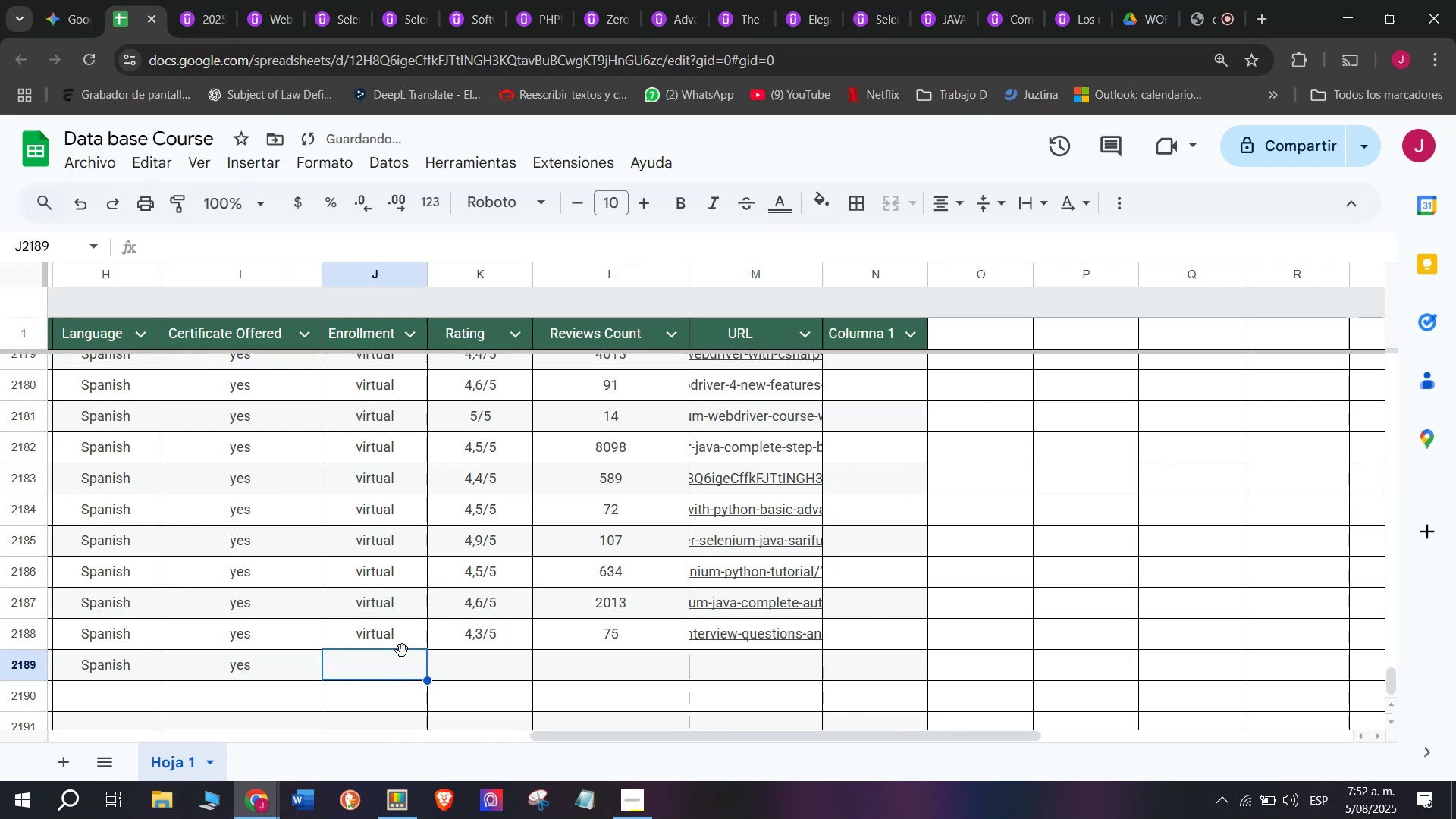 
double_click([375, 630])
 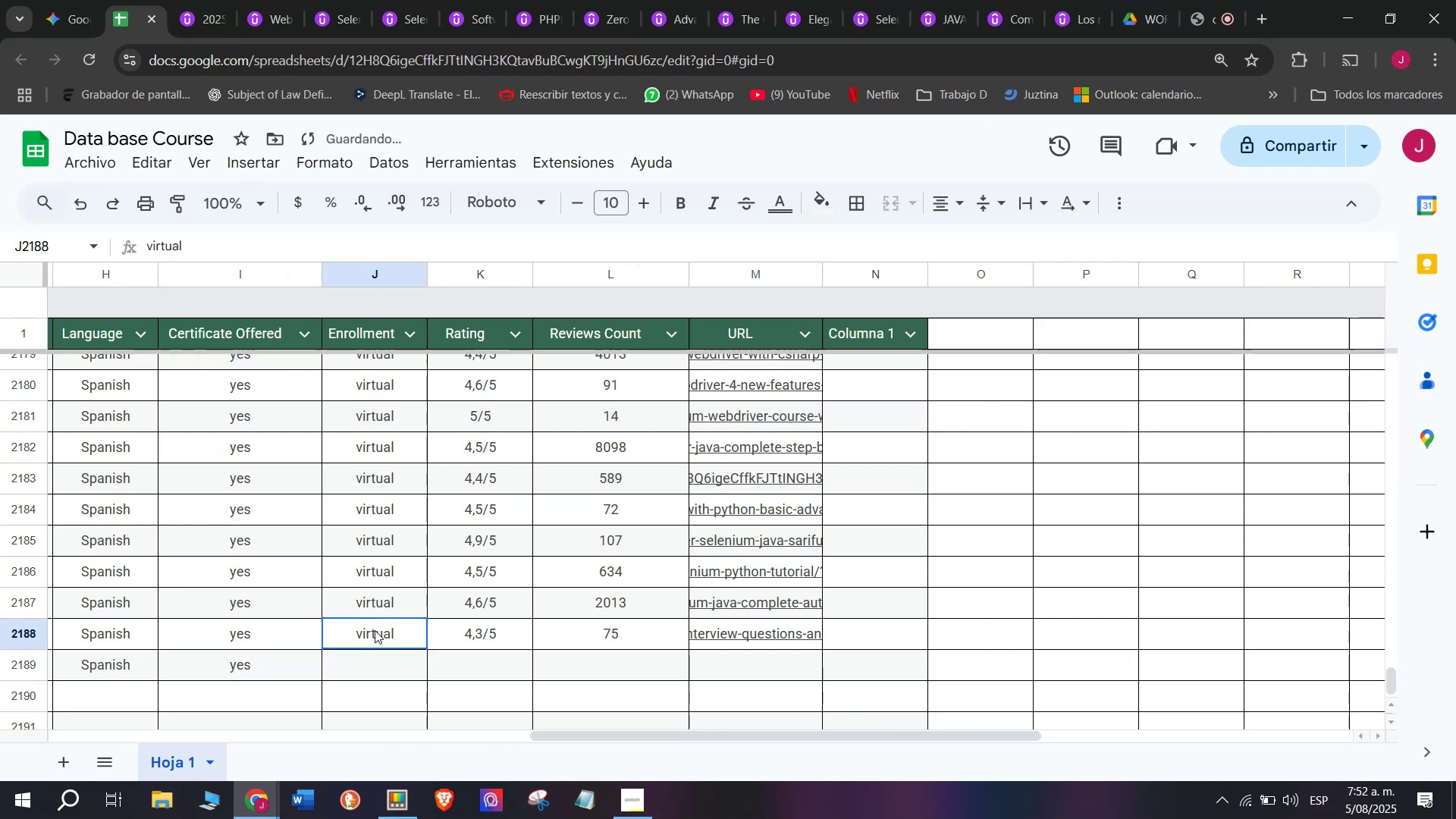 
key(Control+ControlLeft)
 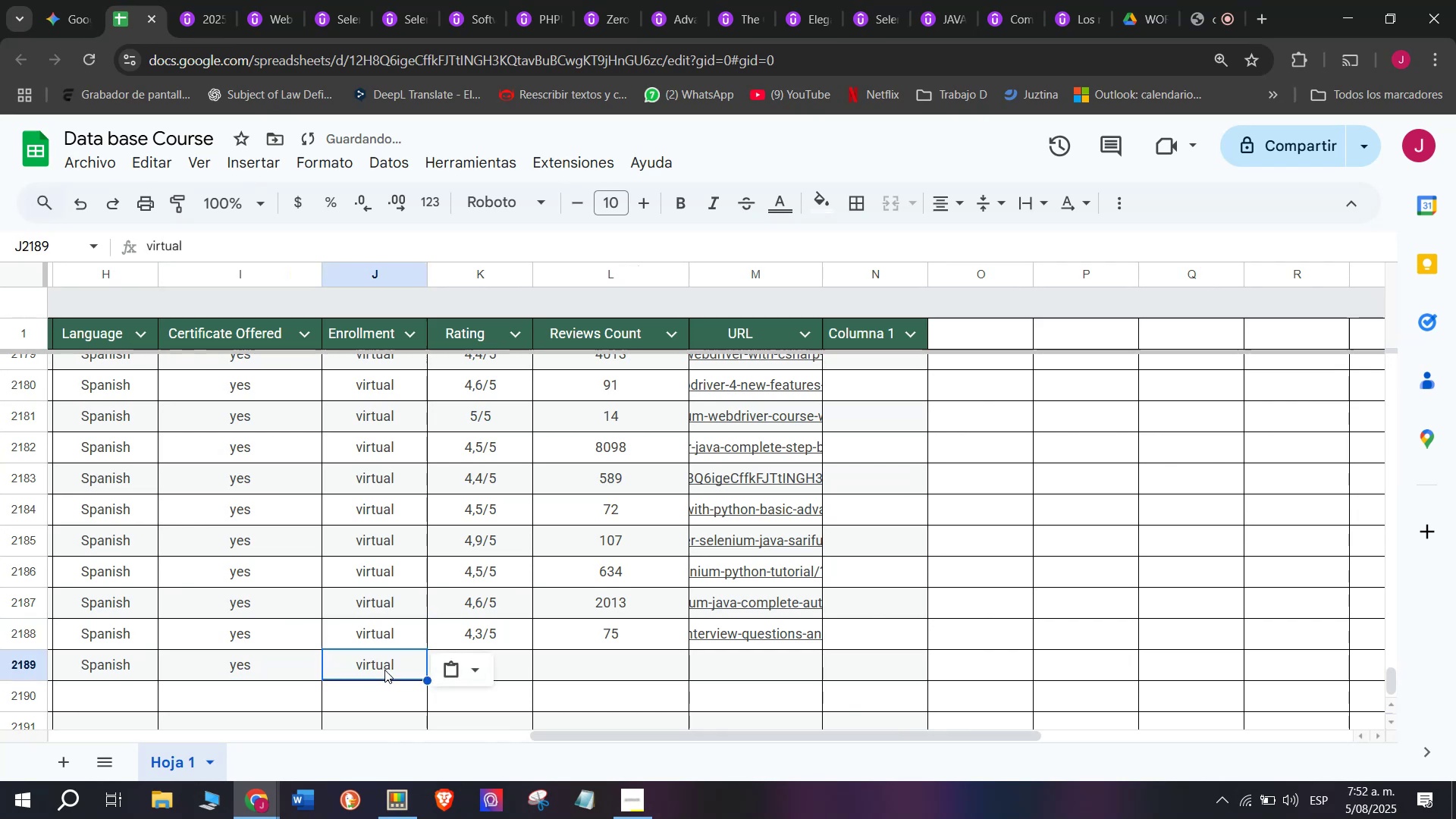 
key(Break)
 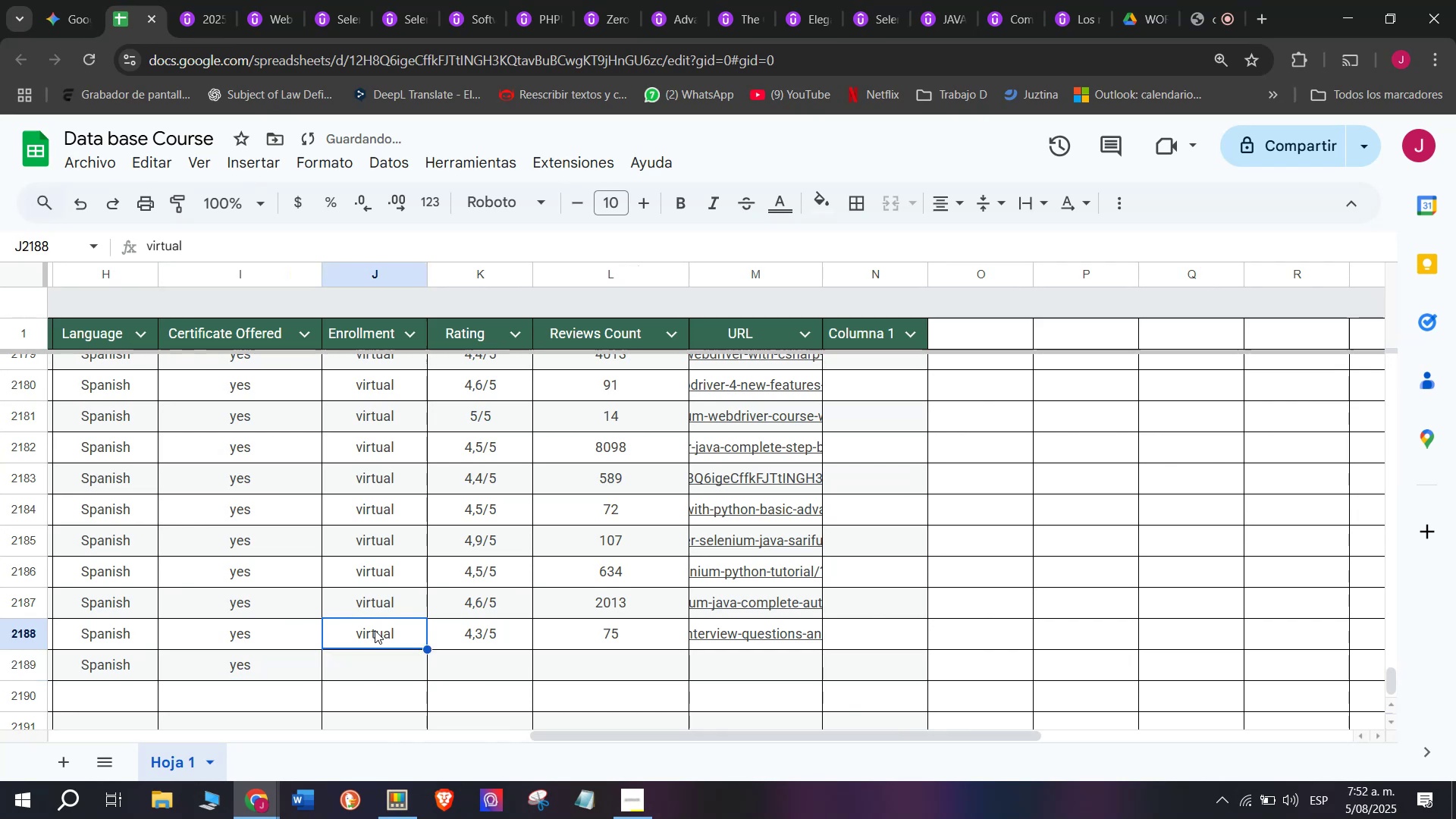 
key(Control+C)
 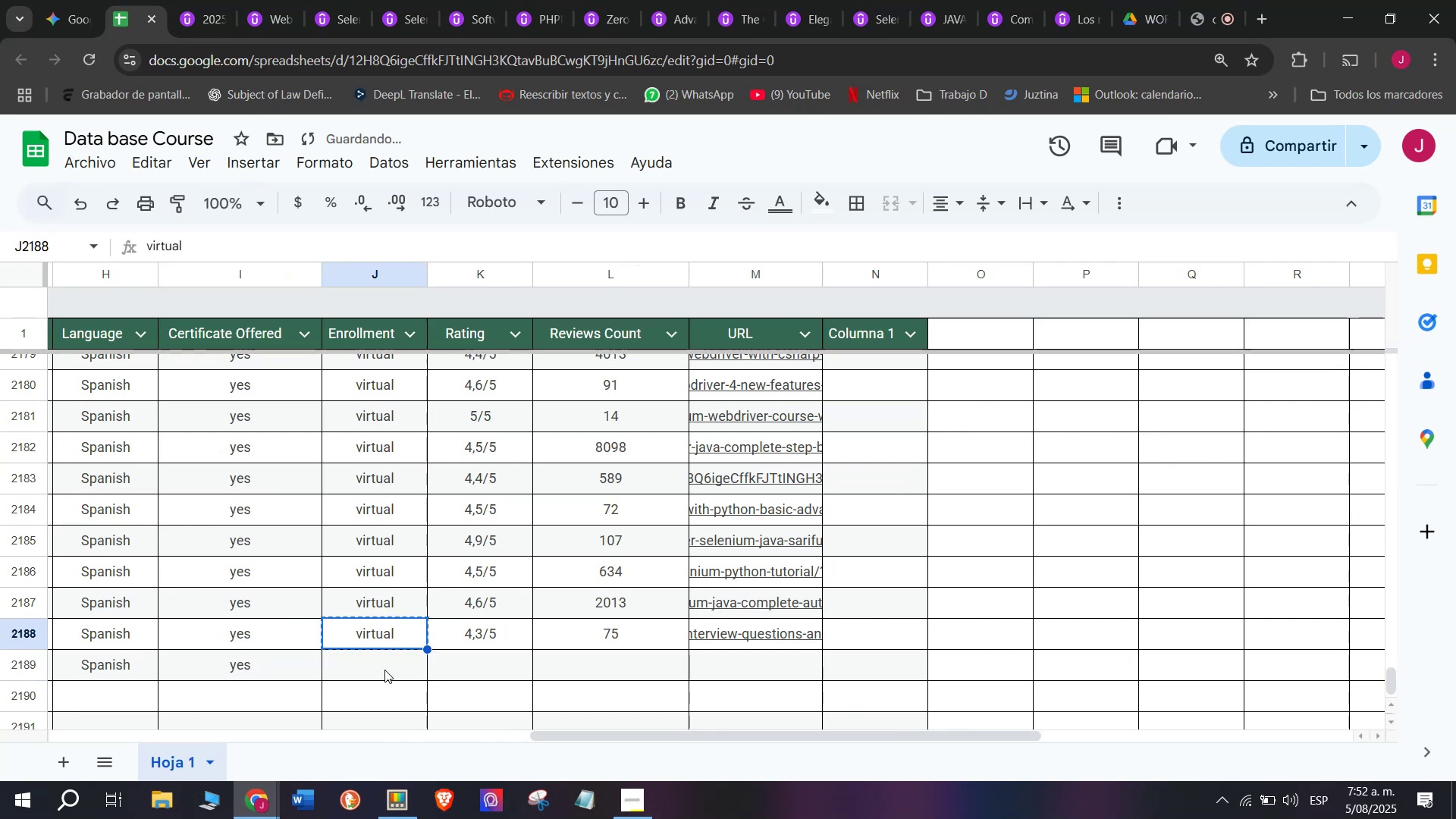 
triple_click([384, 670])
 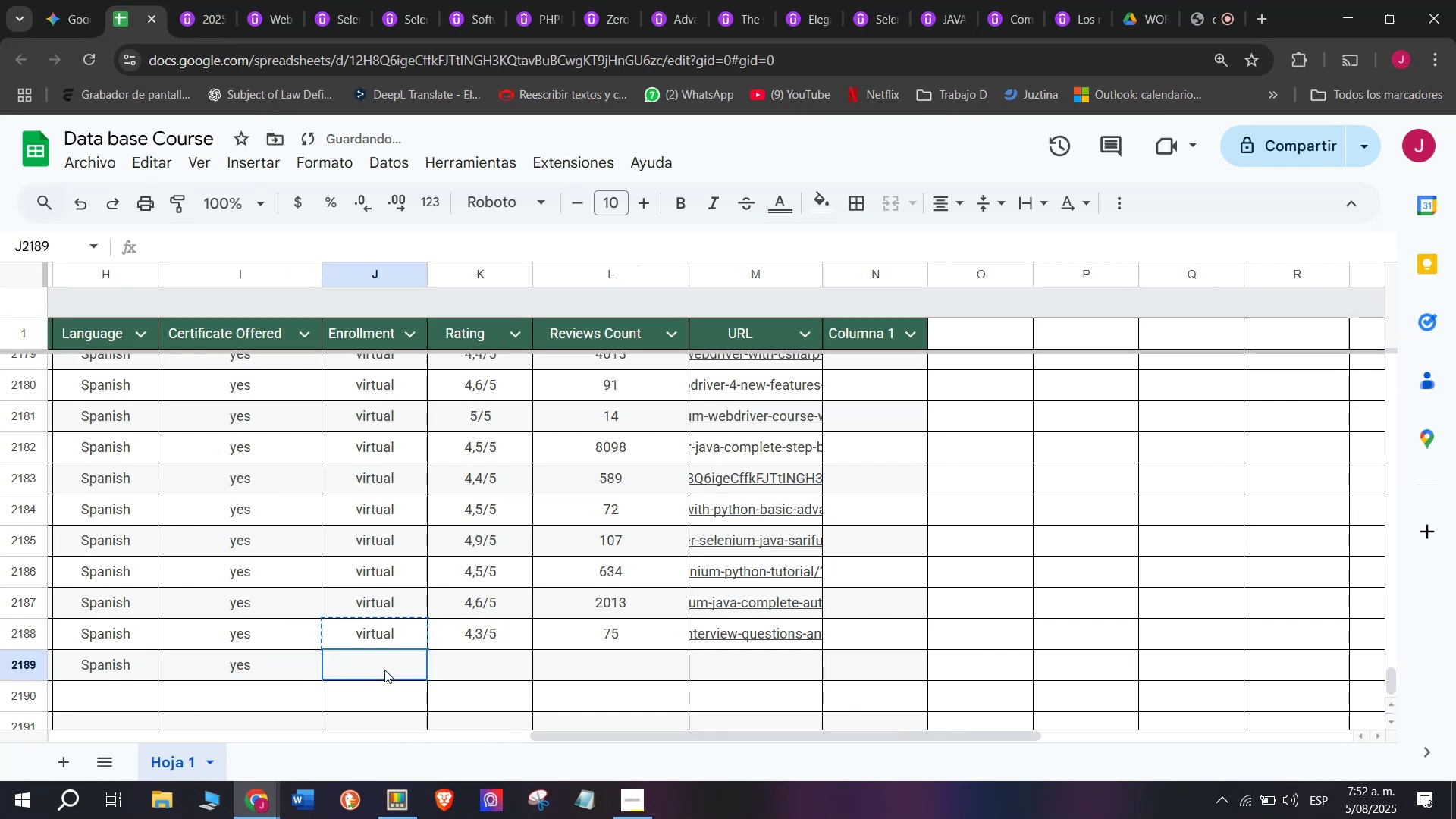 
key(Z)
 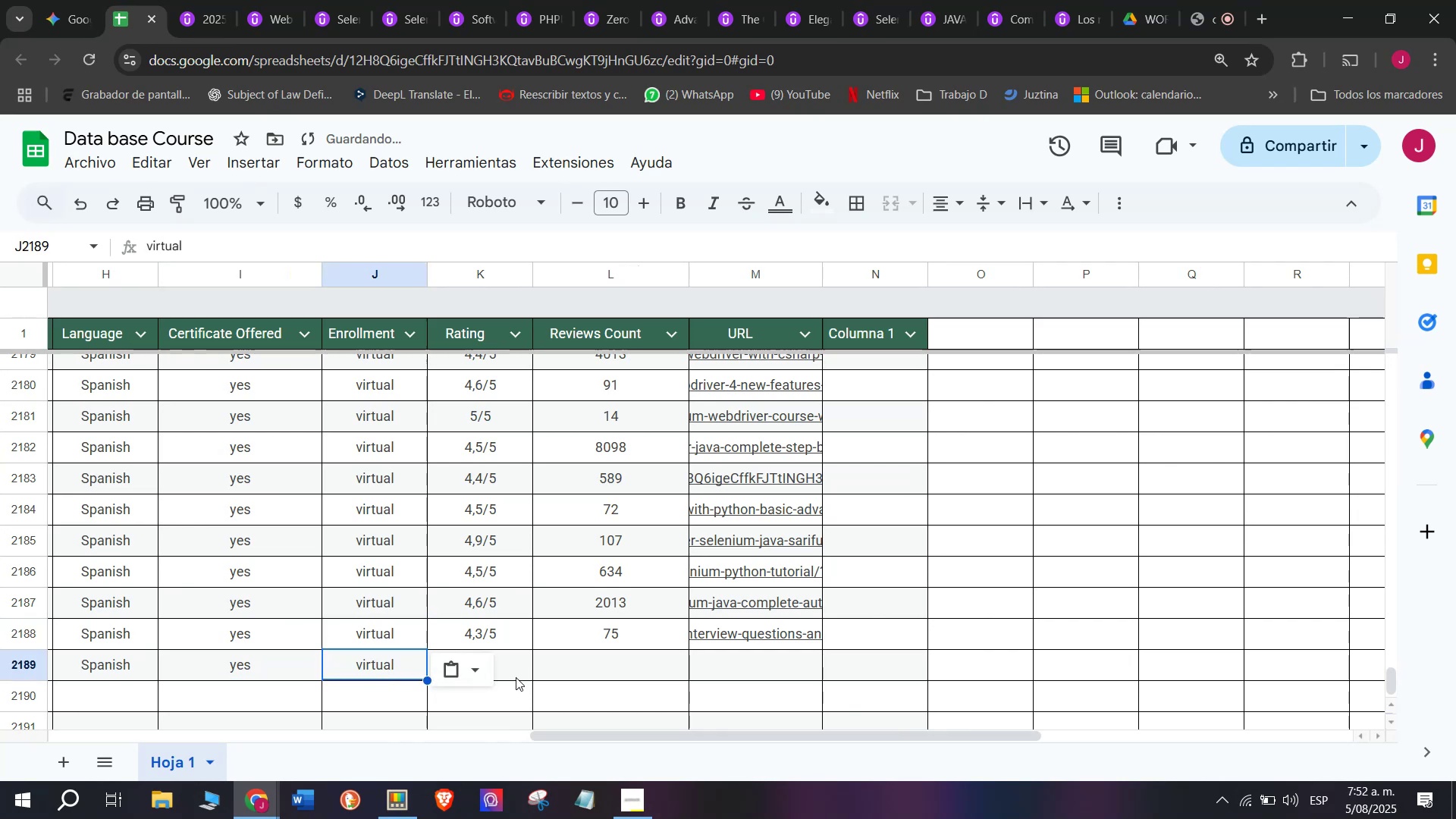 
key(Control+ControlLeft)
 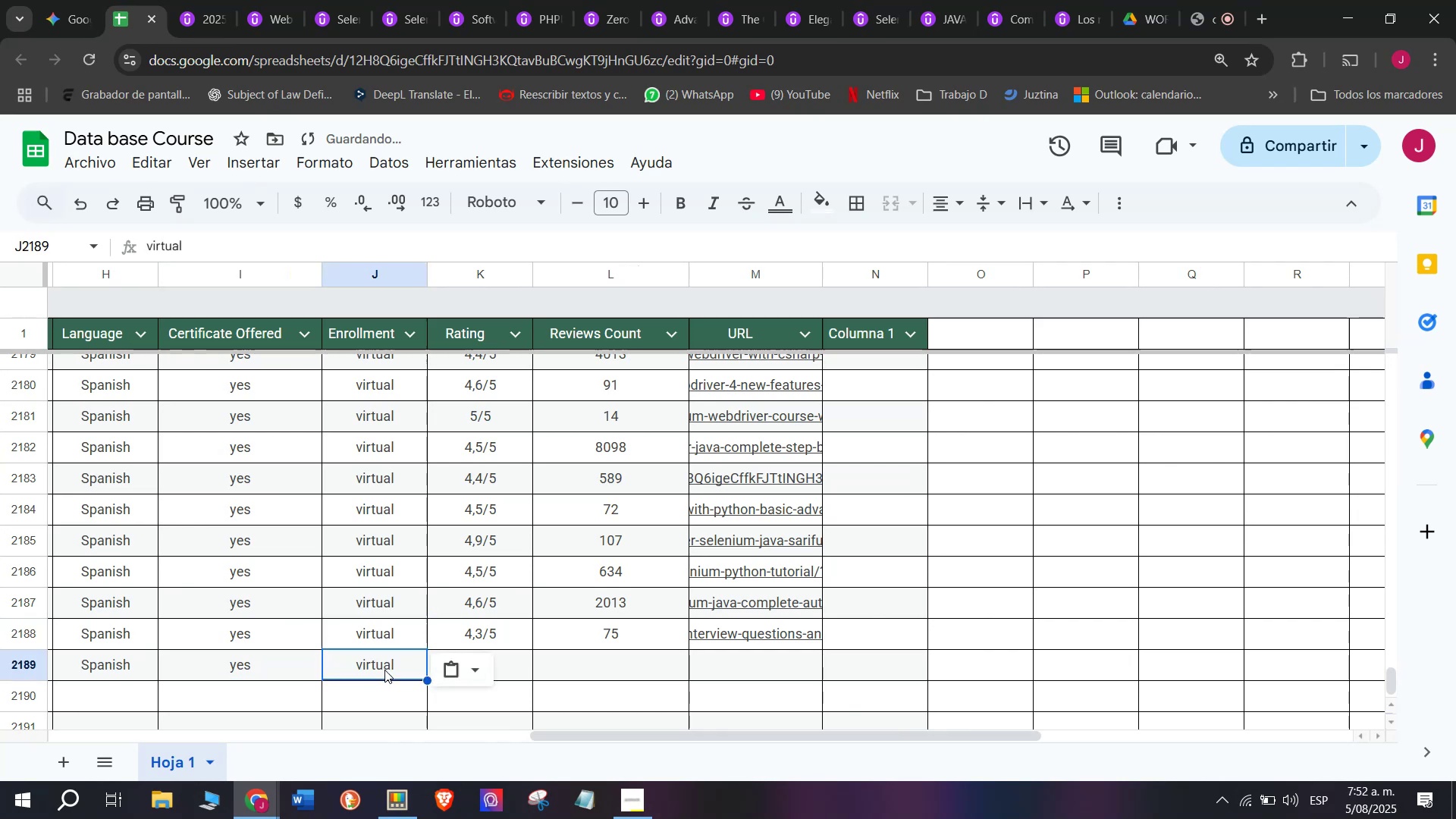 
key(Control+V)
 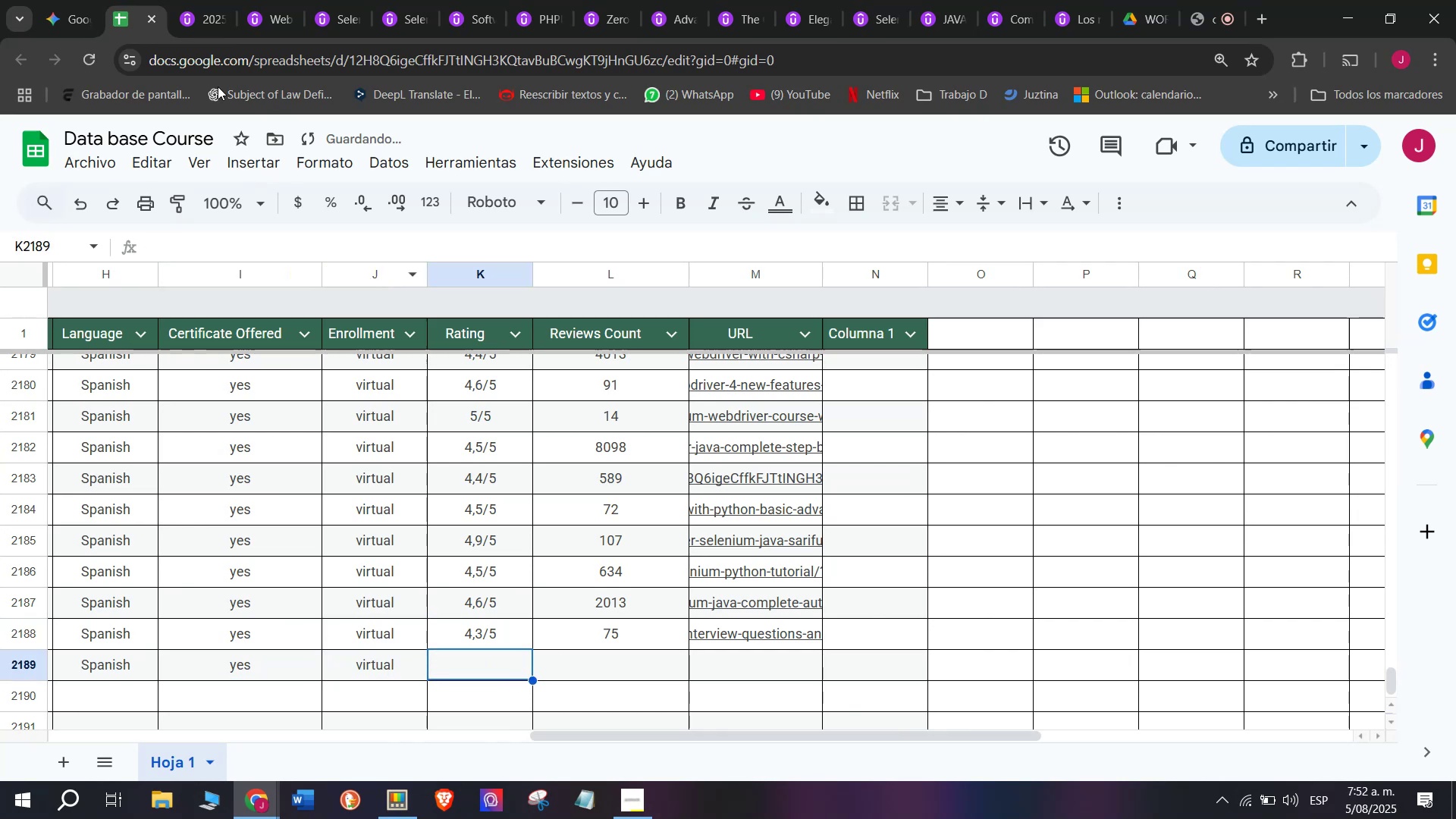 
left_click([199, 0])
 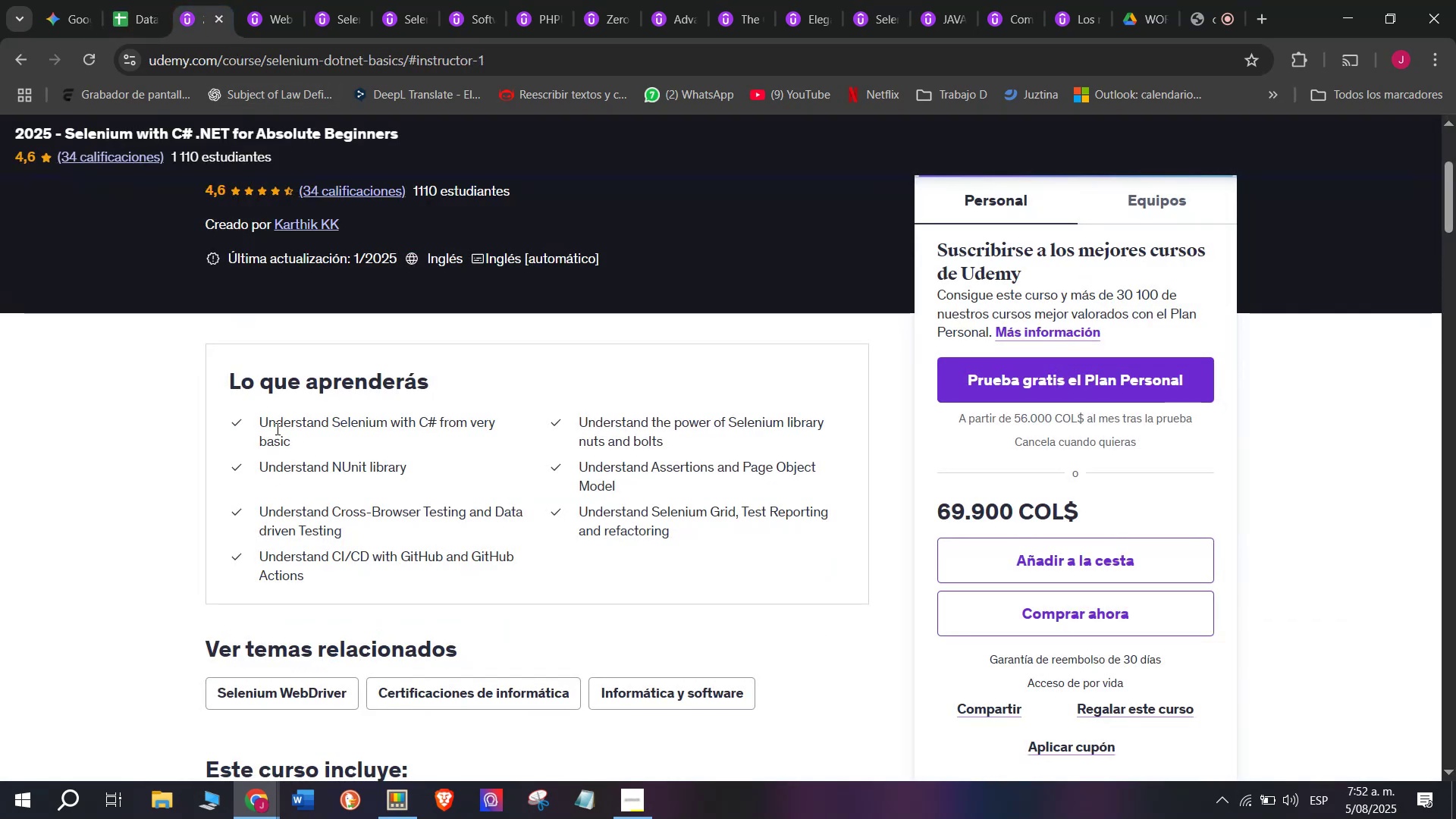 
scroll: coordinate [277, 376], scroll_direction: up, amount: 2.0
 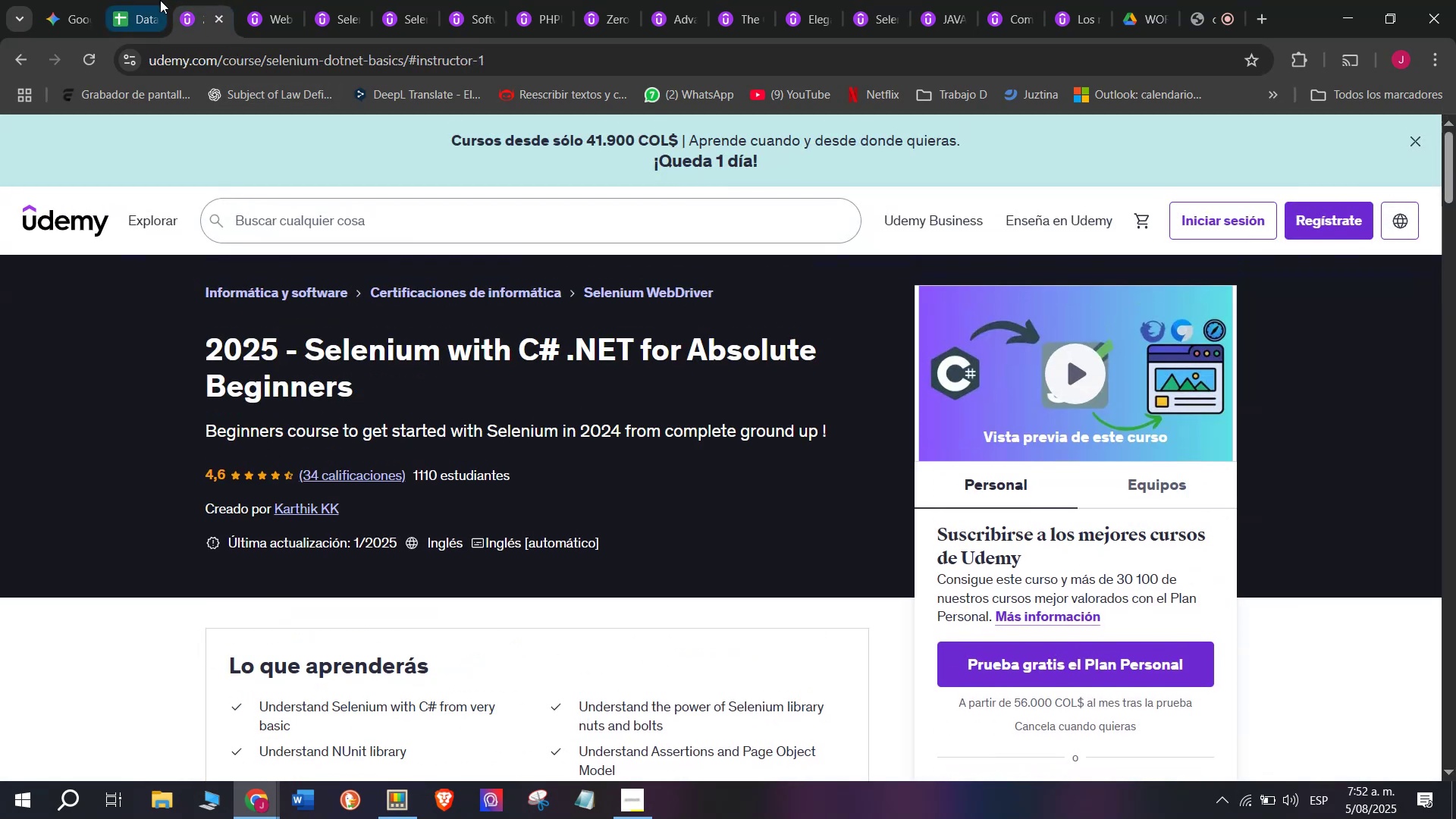 
left_click([133, 0])
 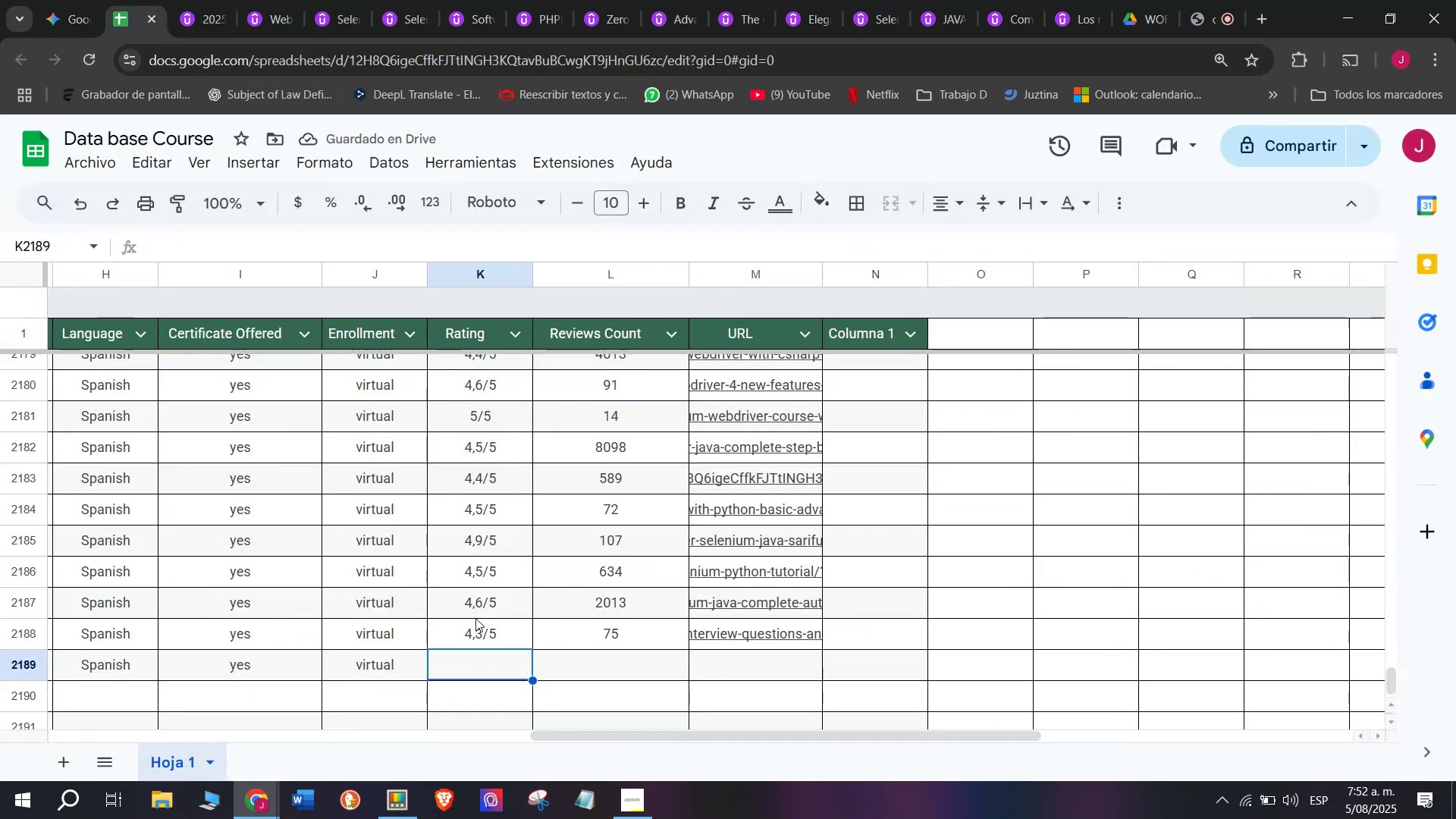 
left_click([480, 598])
 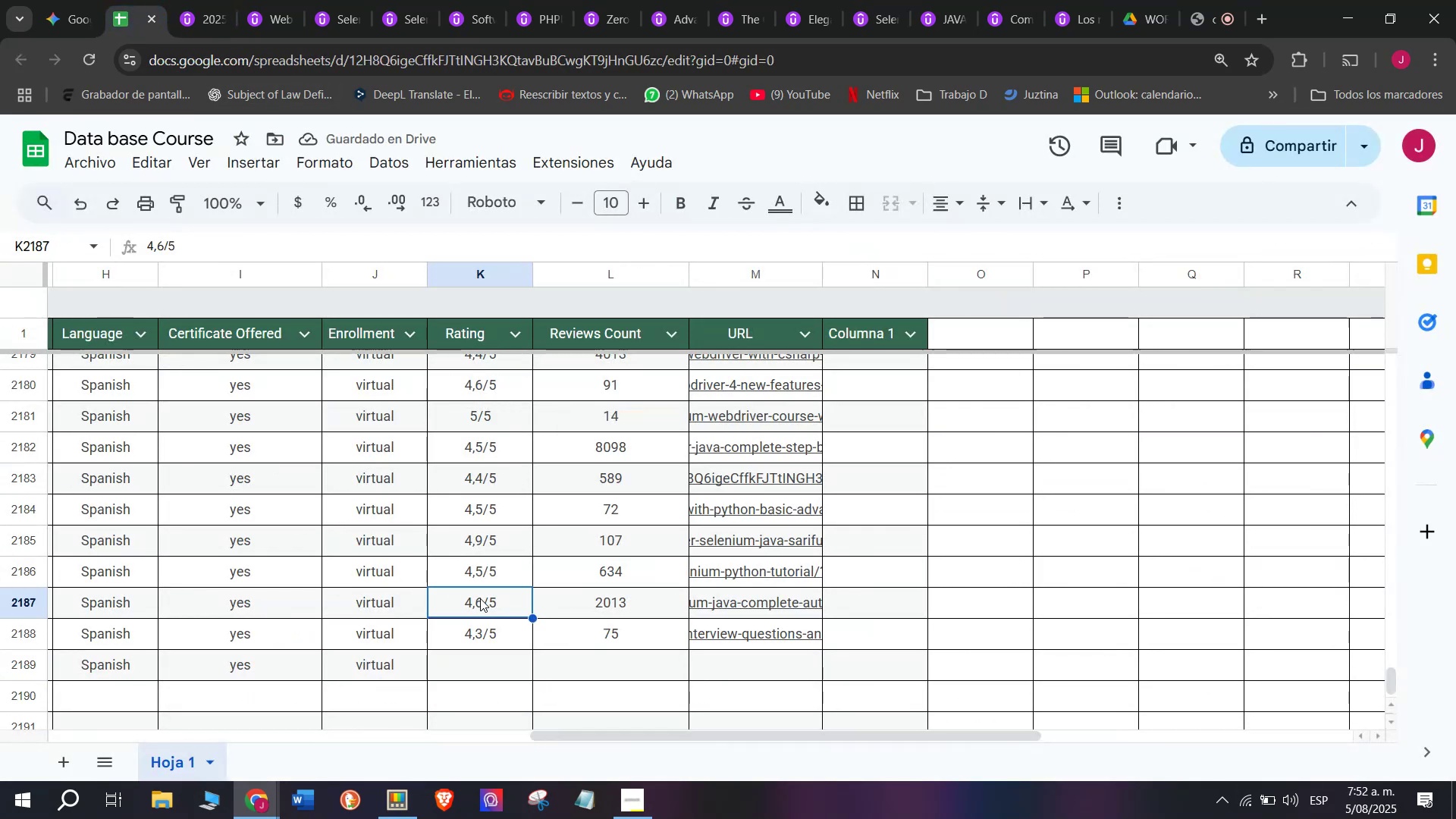 
key(Control+ControlLeft)
 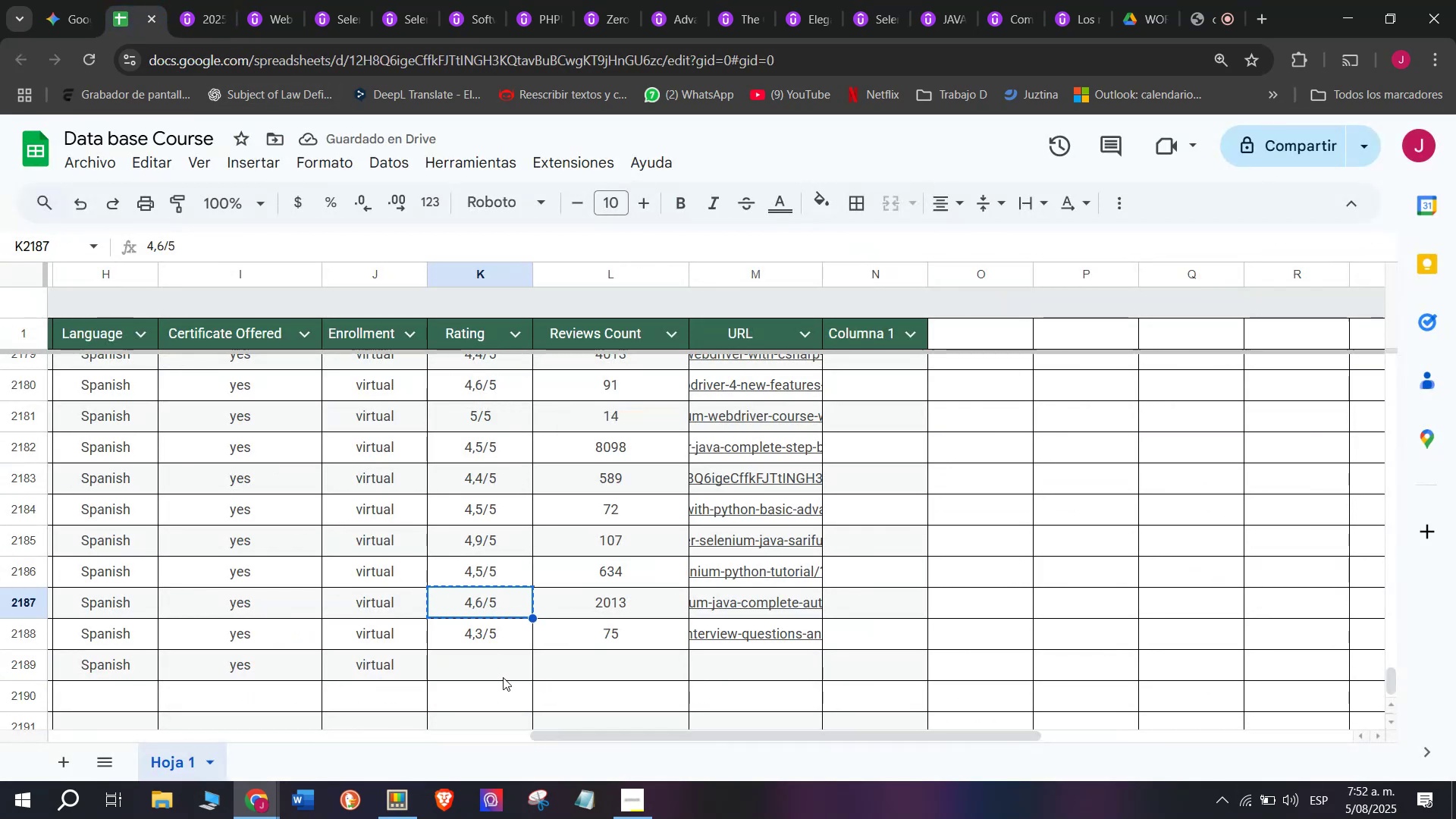 
key(Break)
 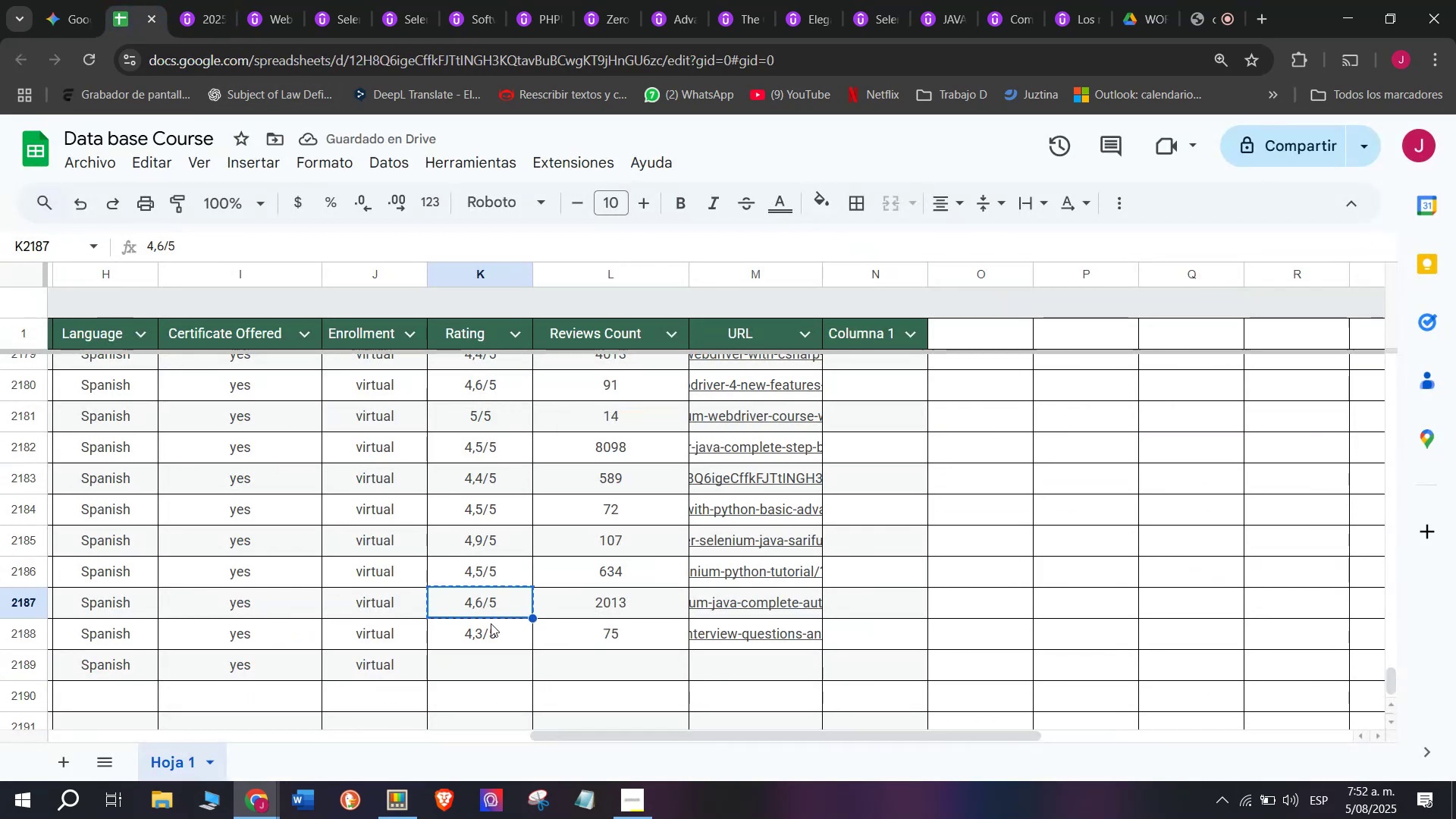 
key(Control+C)
 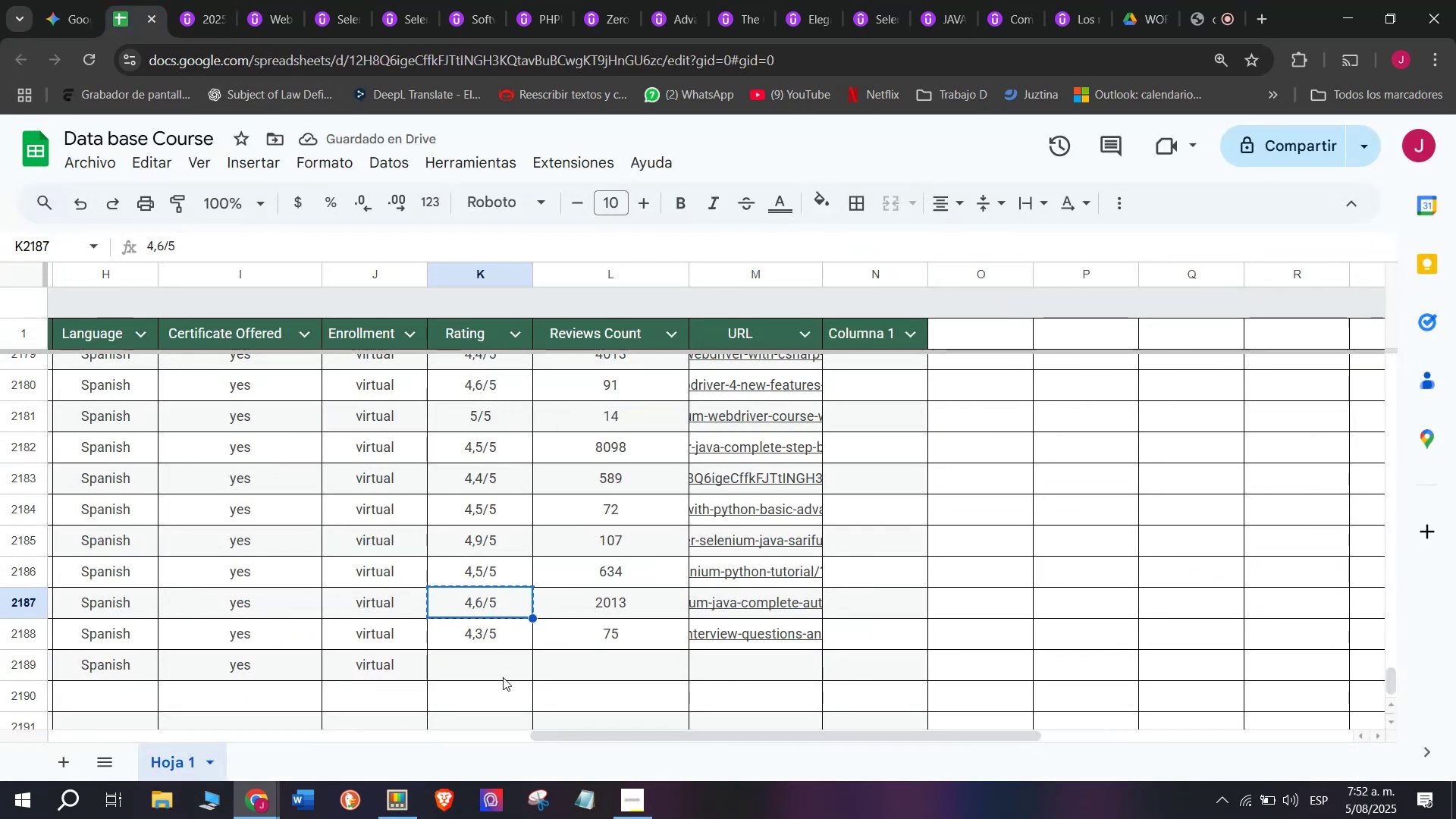 
left_click([503, 677])
 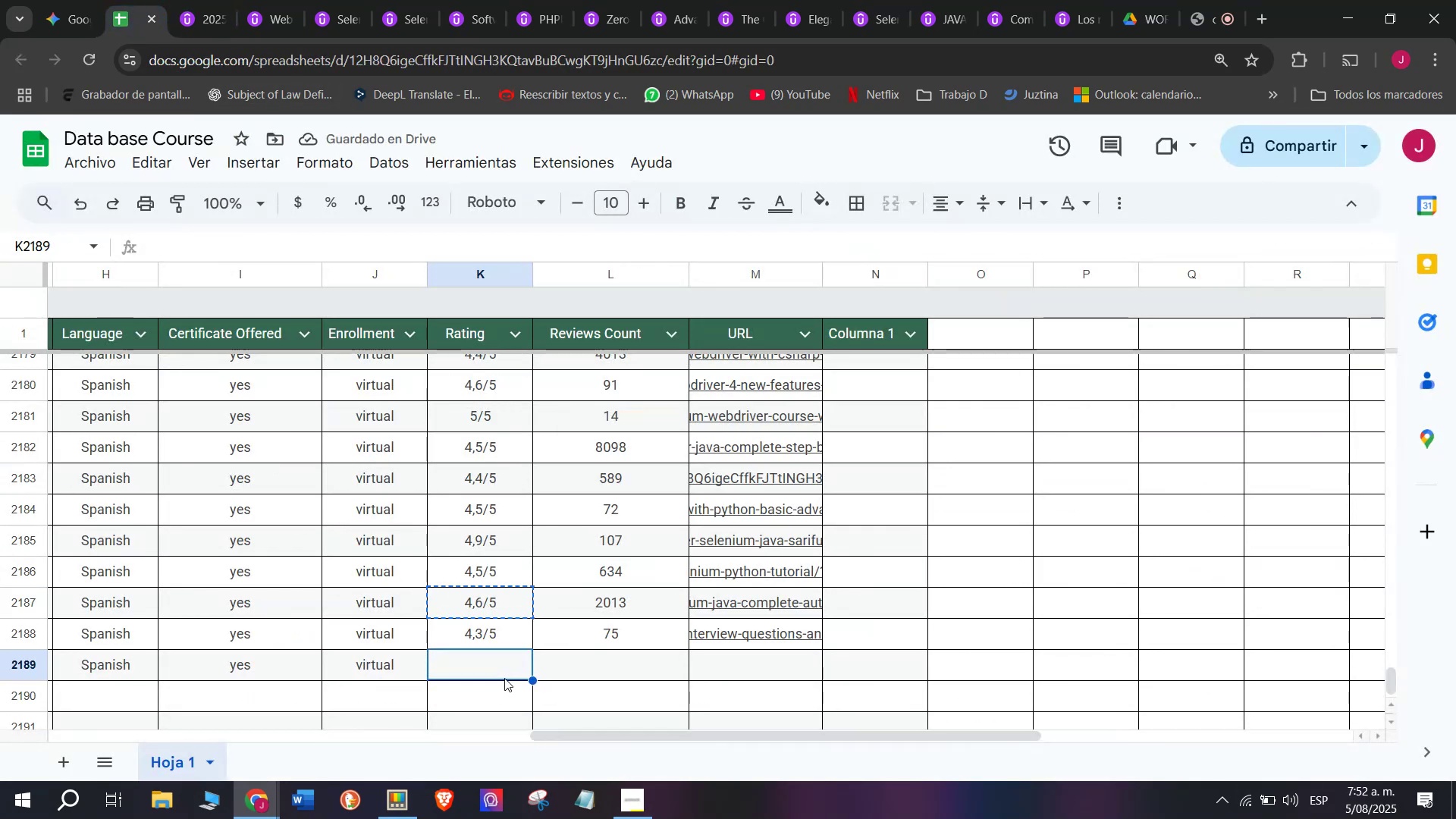 
key(Z)
 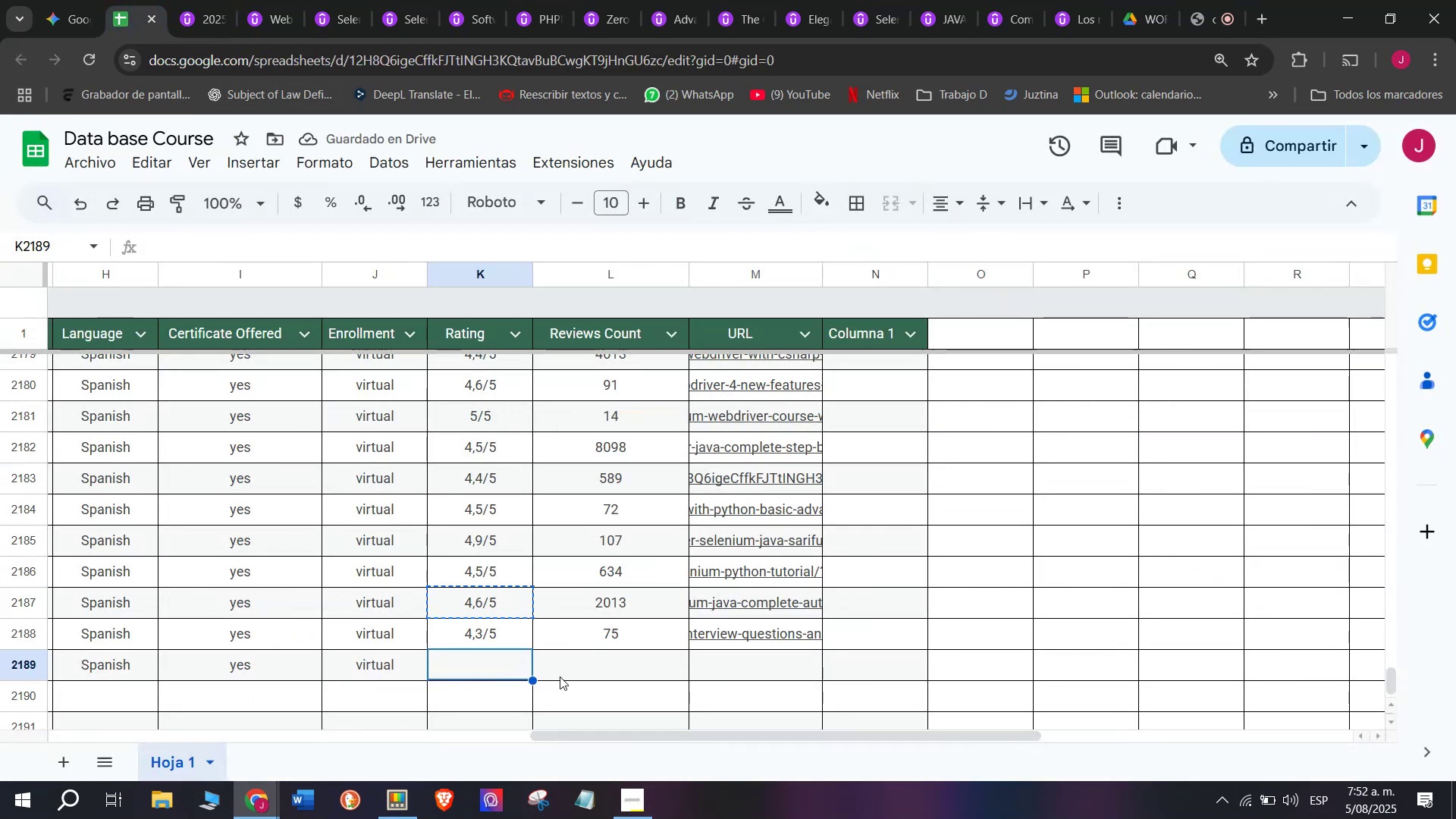 
key(Control+ControlLeft)
 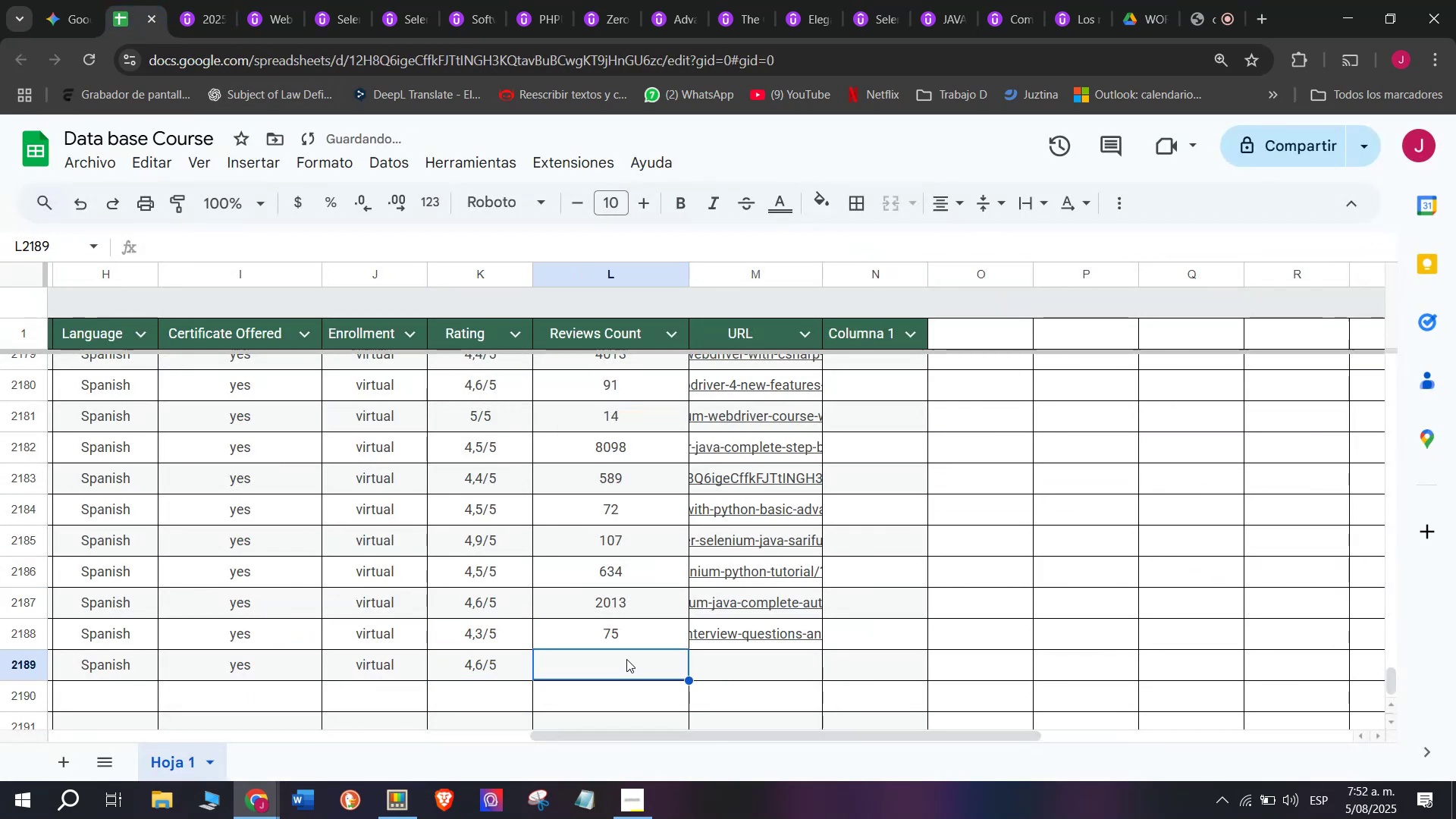 
key(Control+V)
 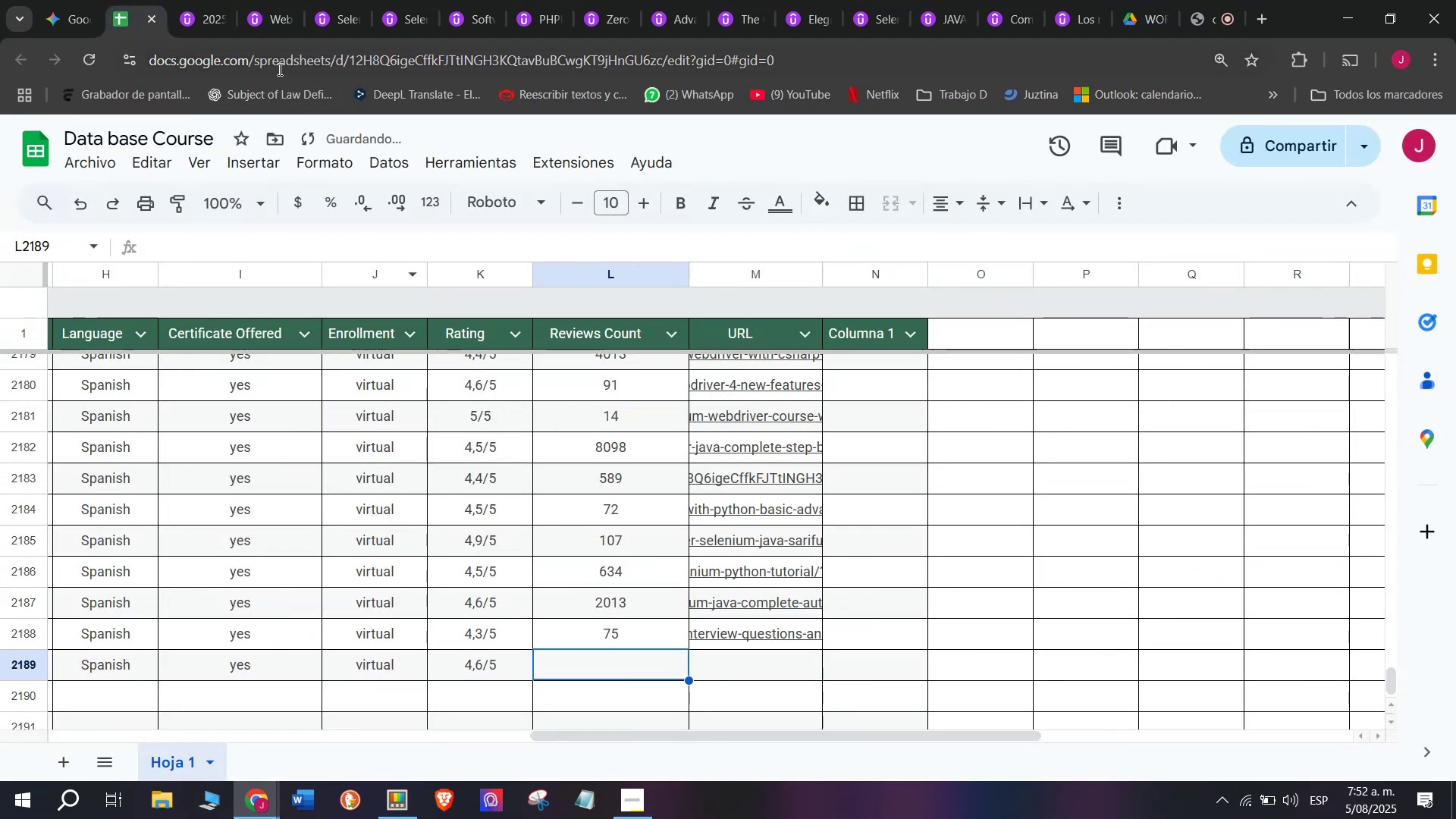 
left_click([209, 0])
 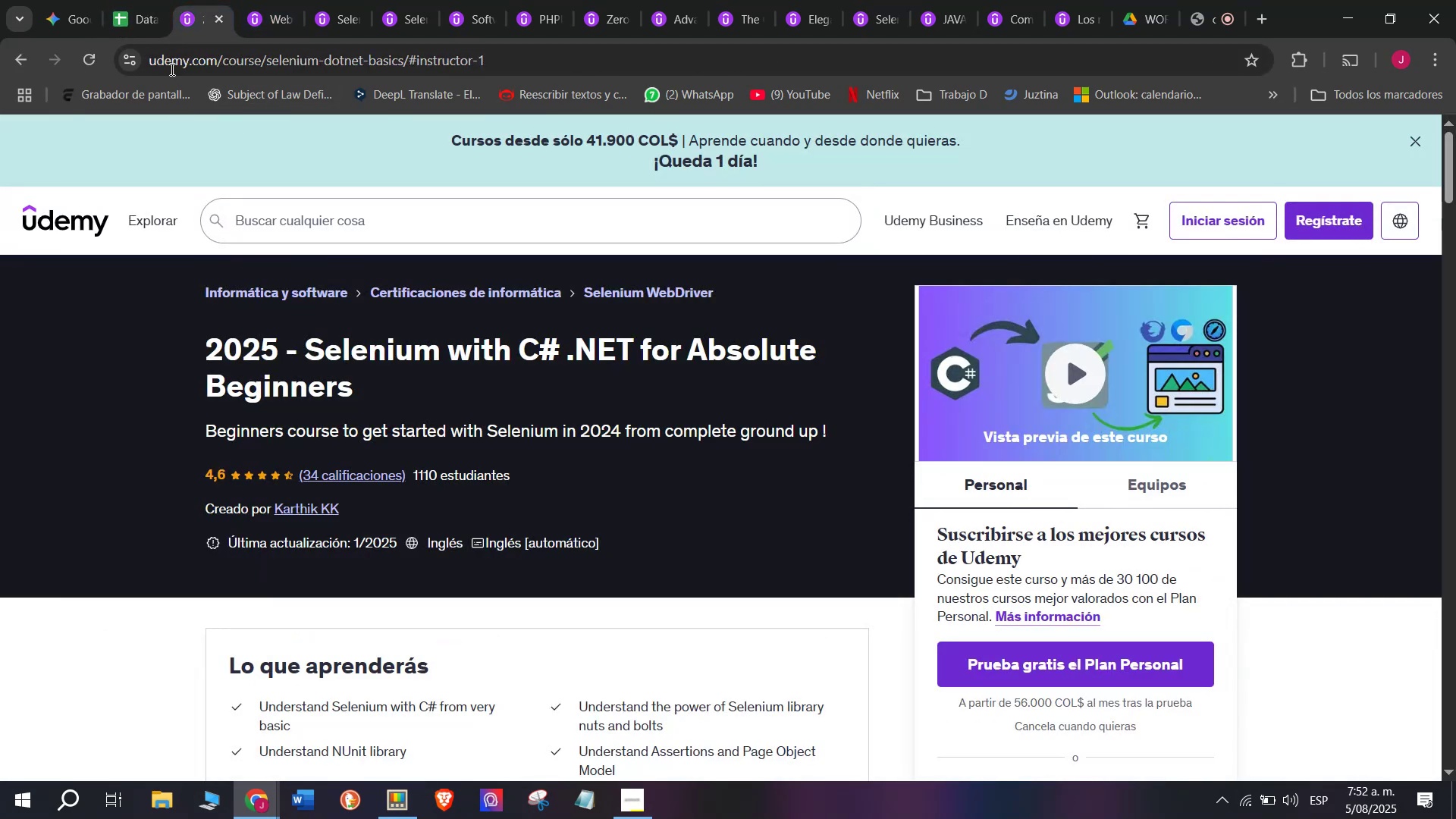 
left_click([107, 0])
 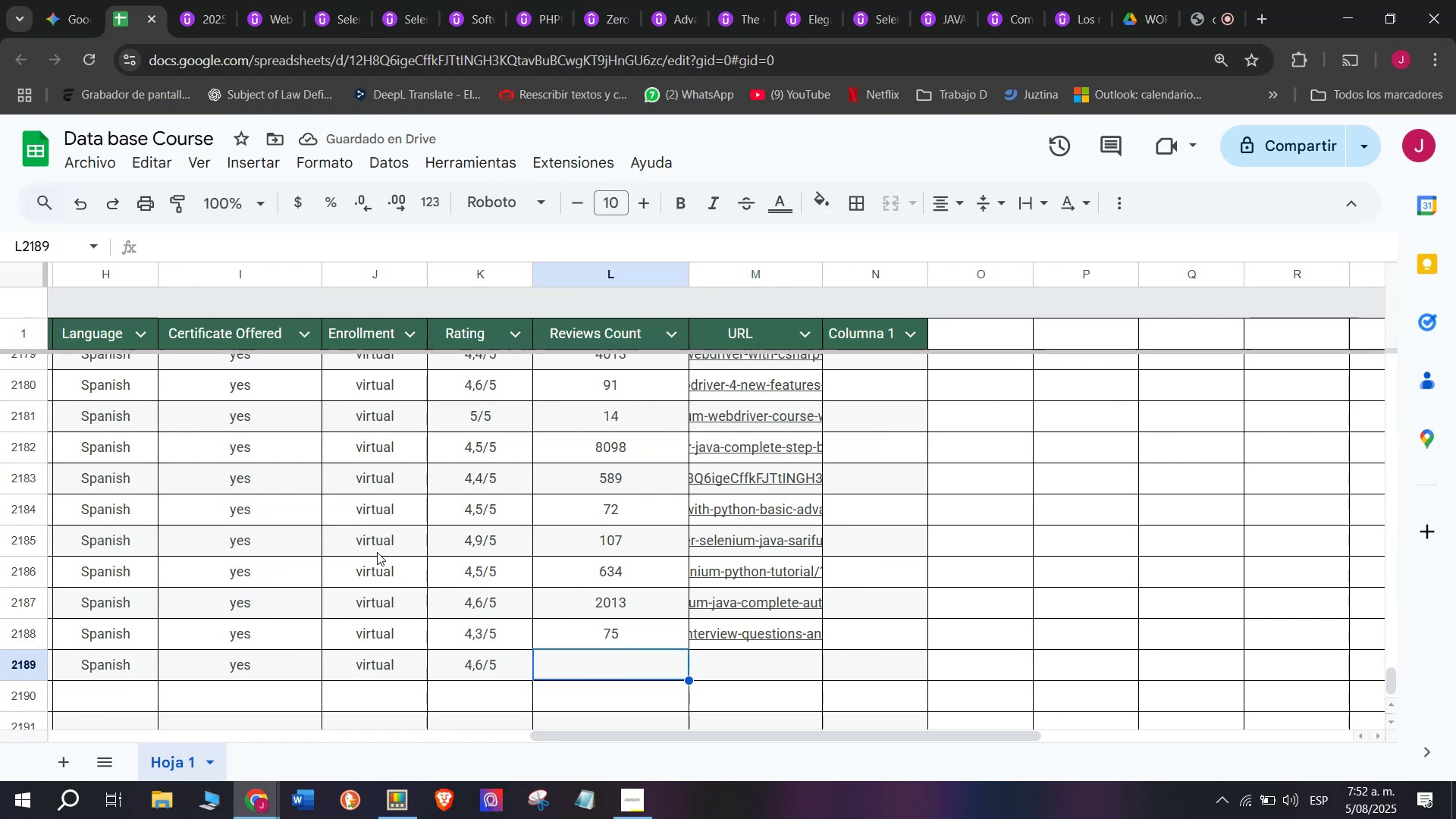 
type(34)
 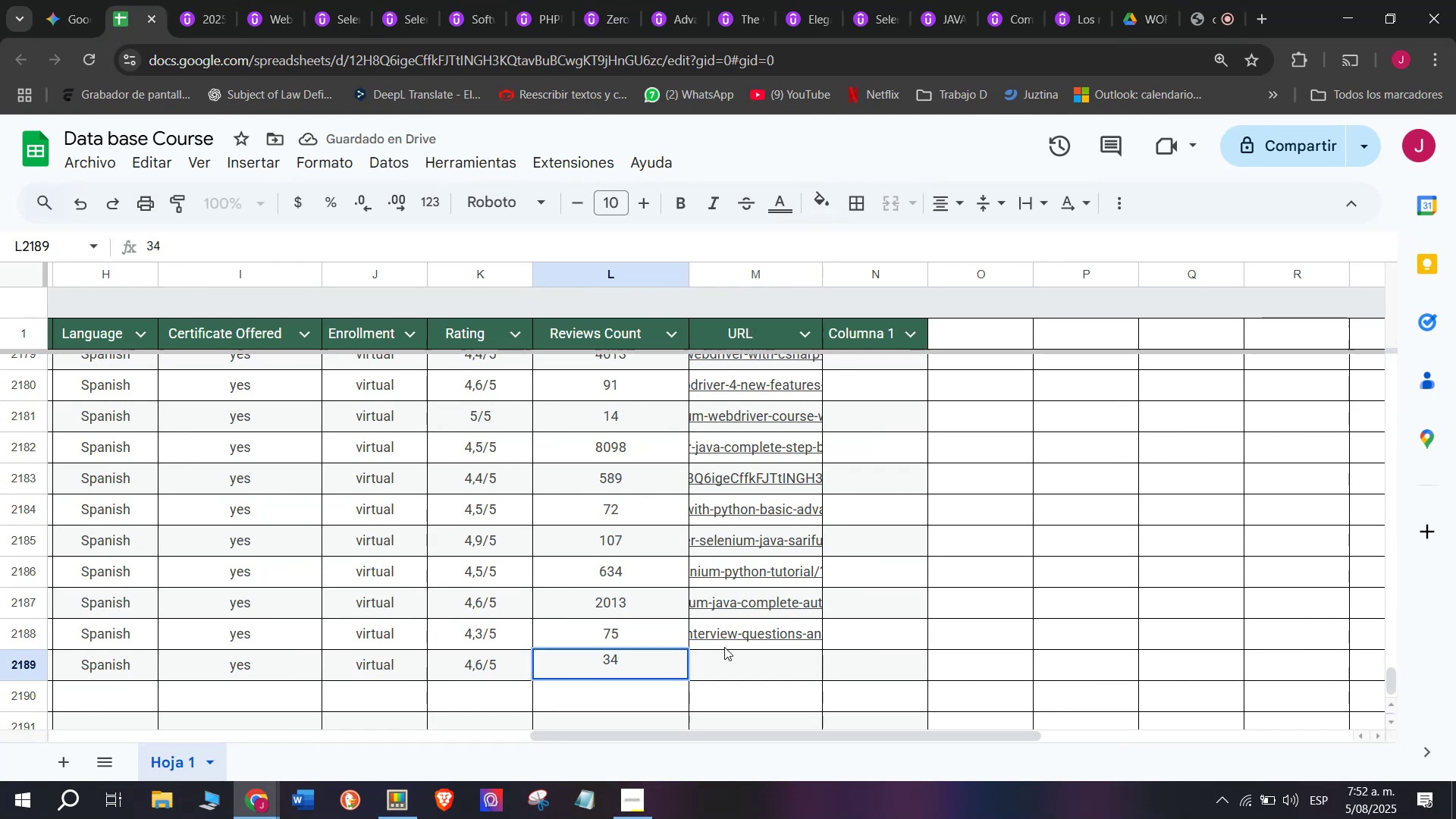 
left_click([752, 661])
 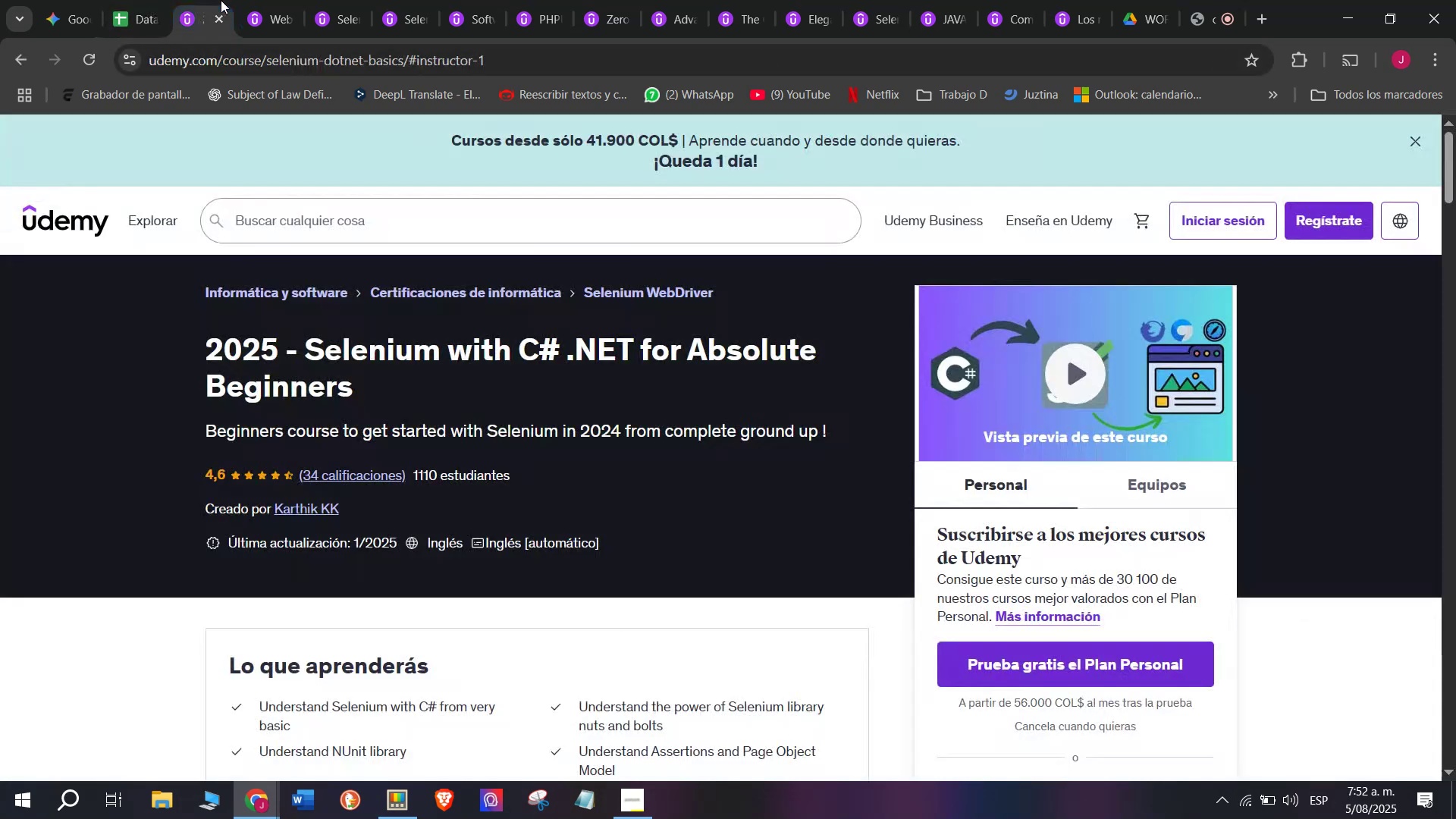 
double_click([227, 58])
 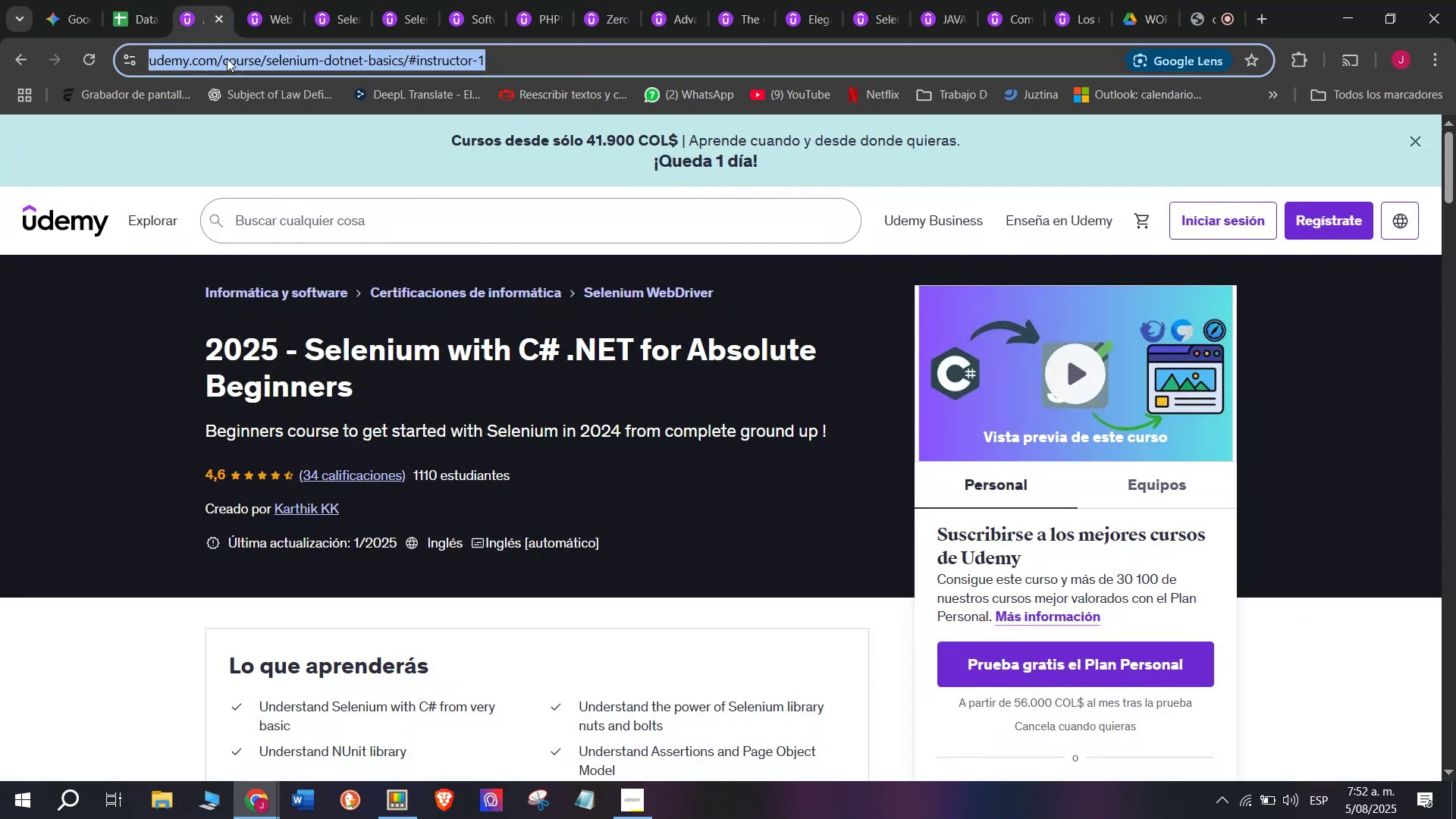 
triple_click([227, 58])
 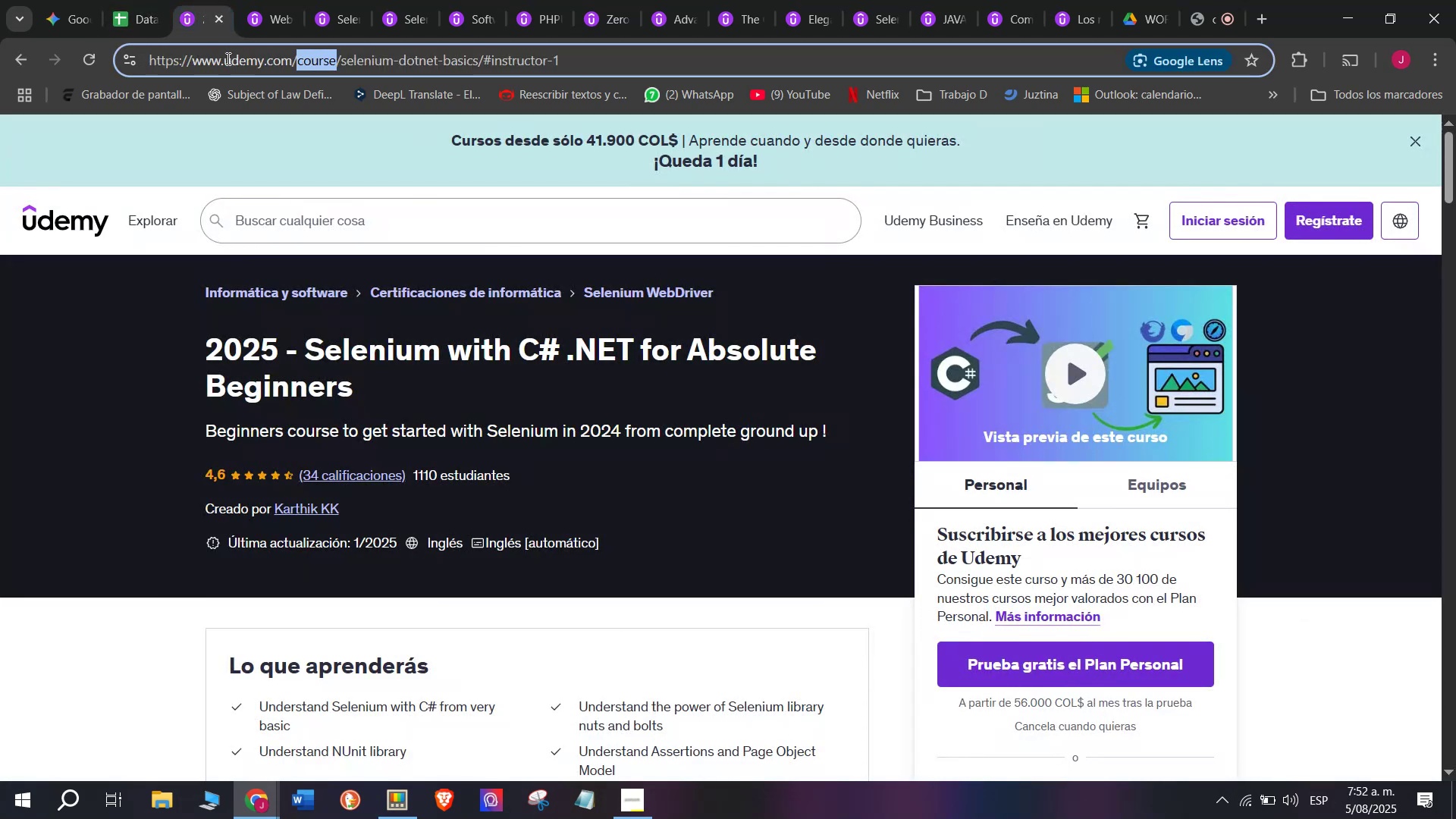 
triple_click([227, 58])
 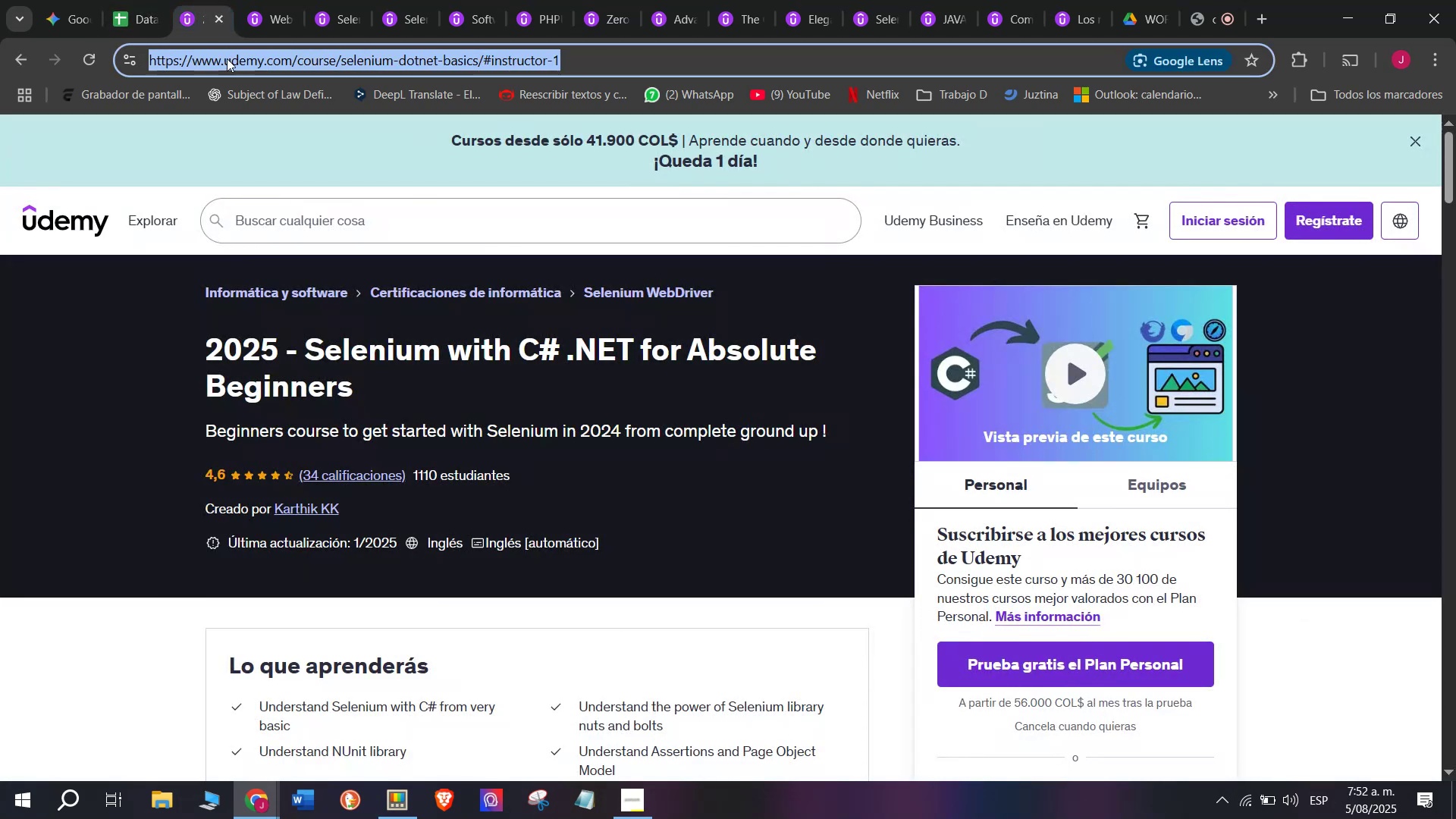 
key(Control+ControlLeft)
 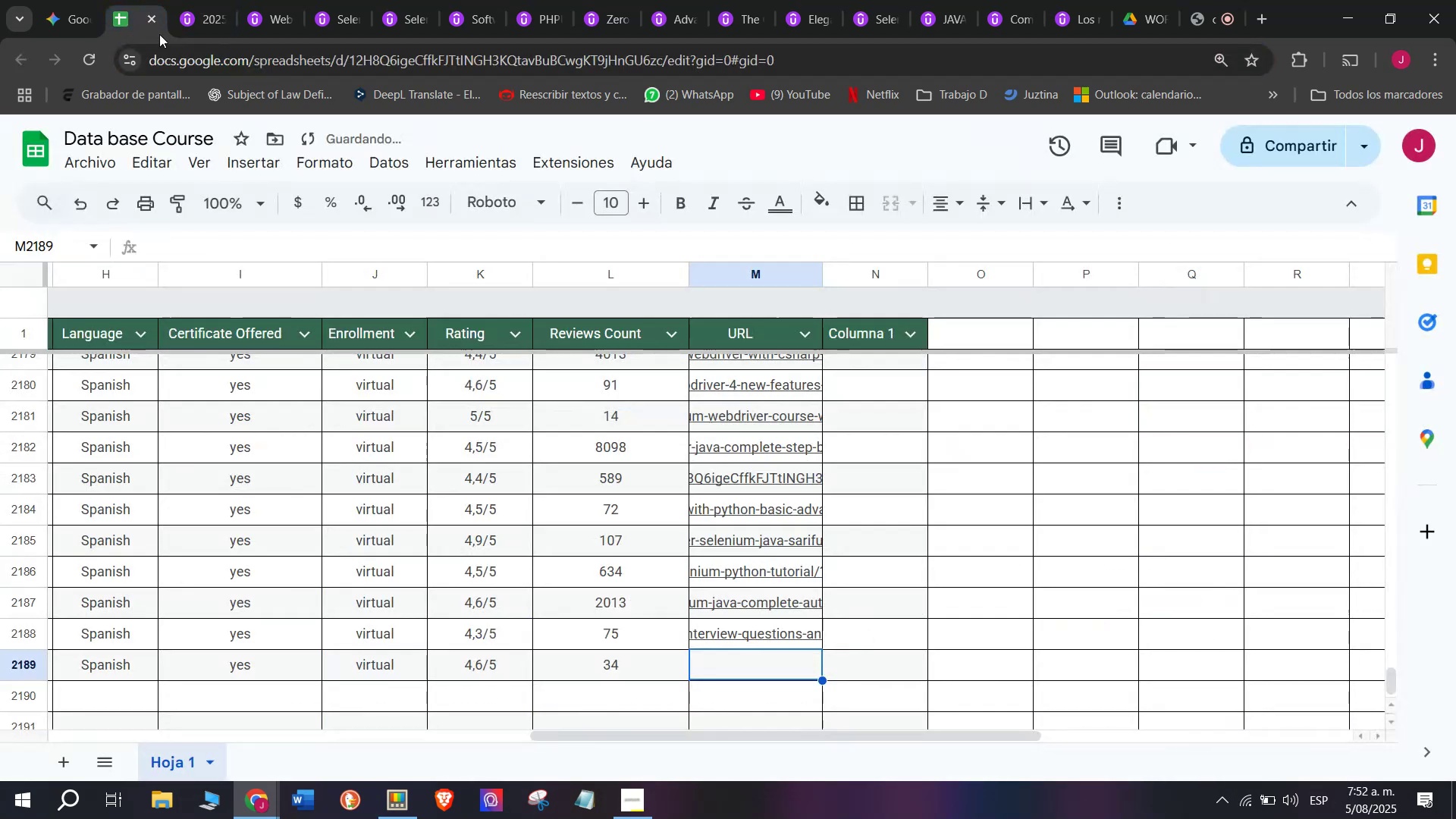 
key(Break)
 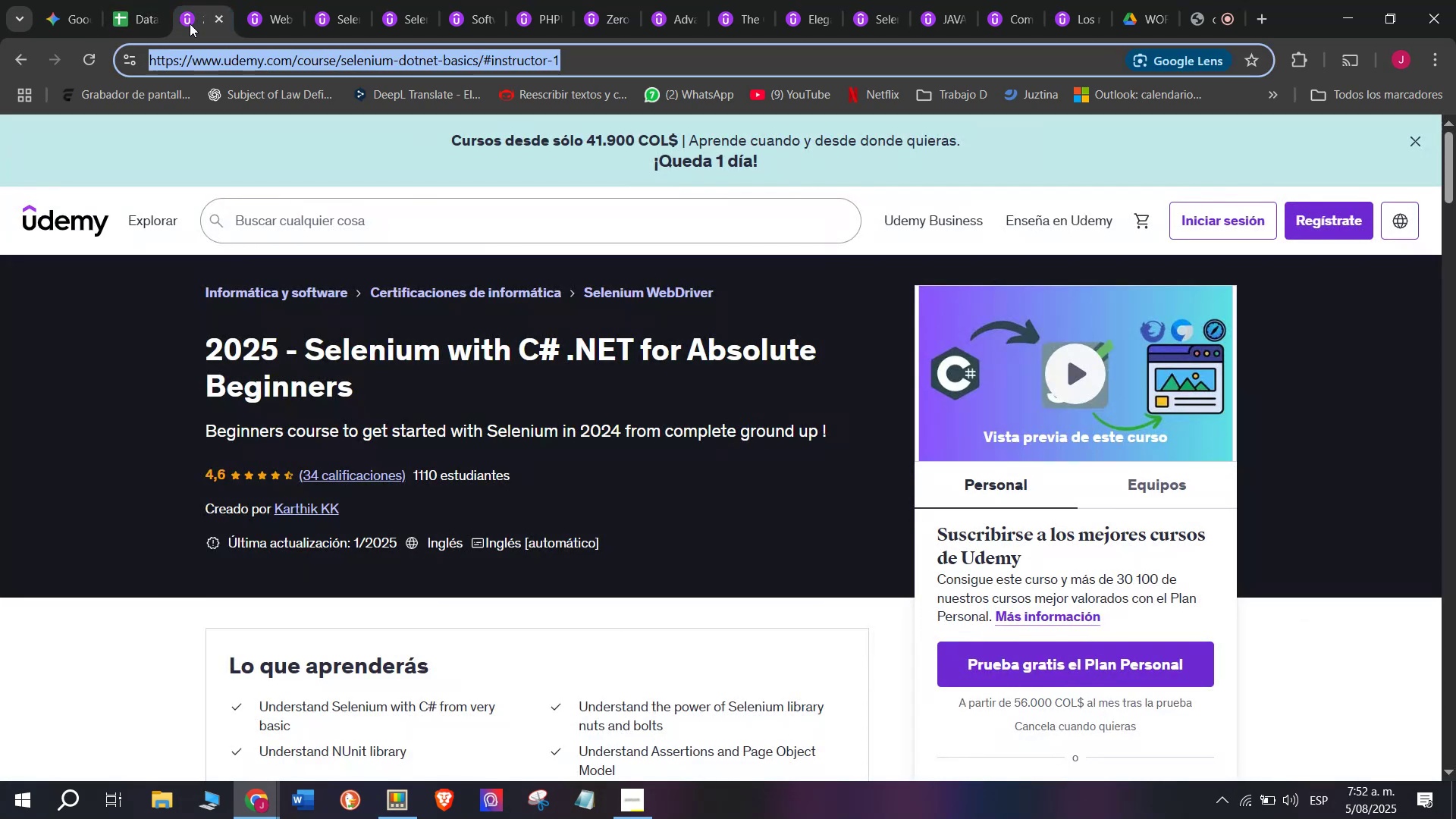 
key(Control+C)
 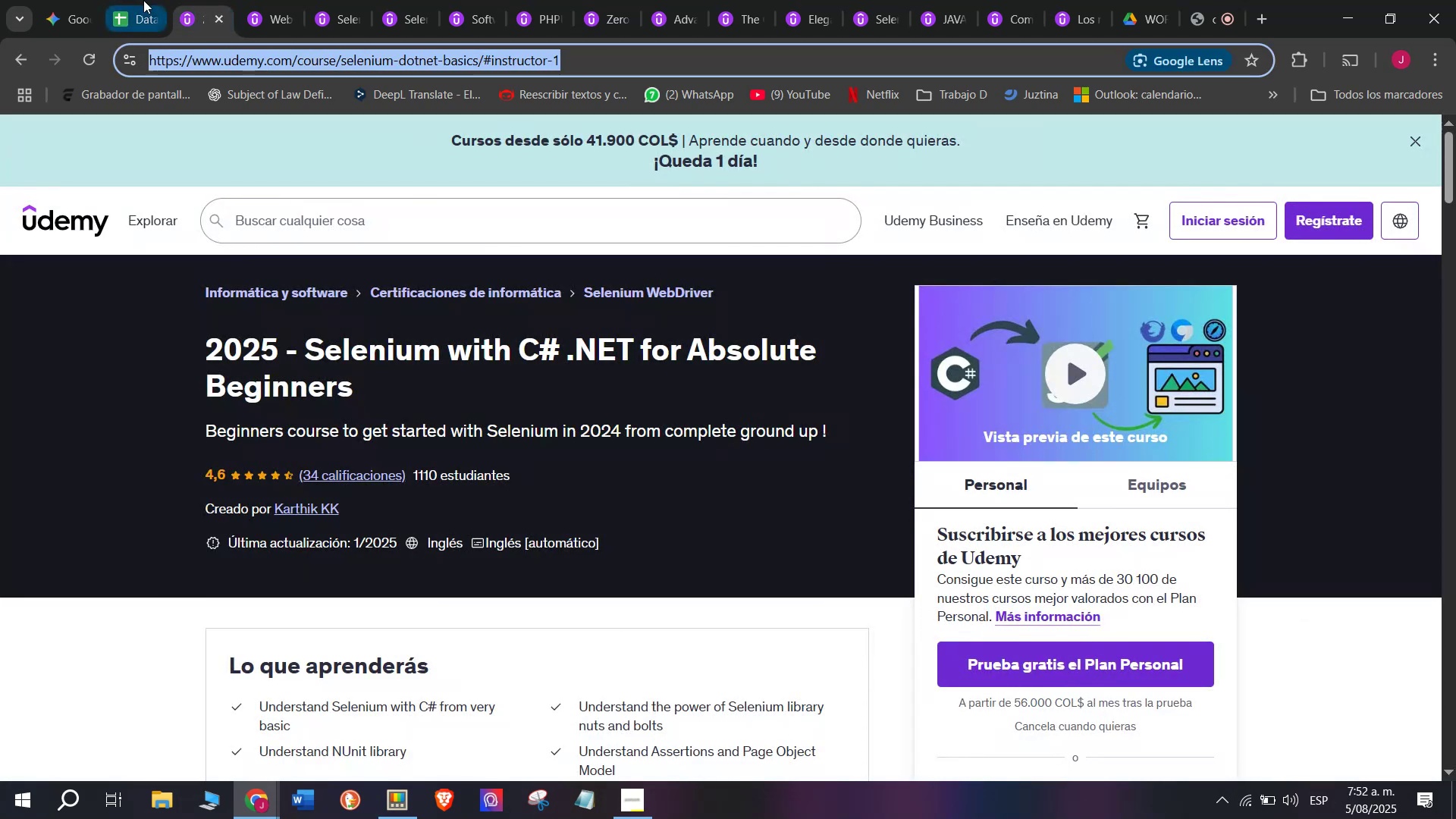 
triple_click([143, 0])
 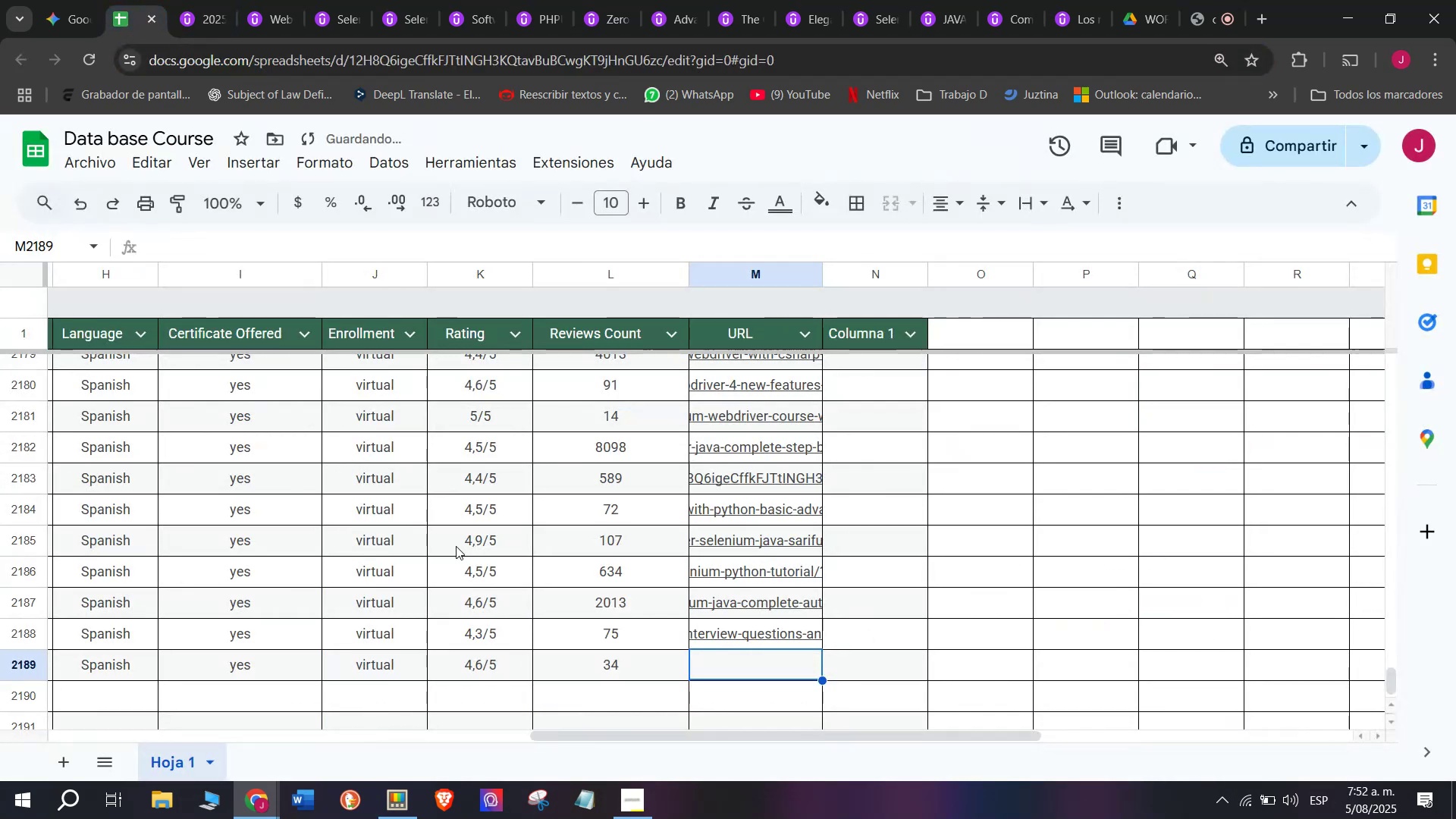 
key(Control+ControlLeft)
 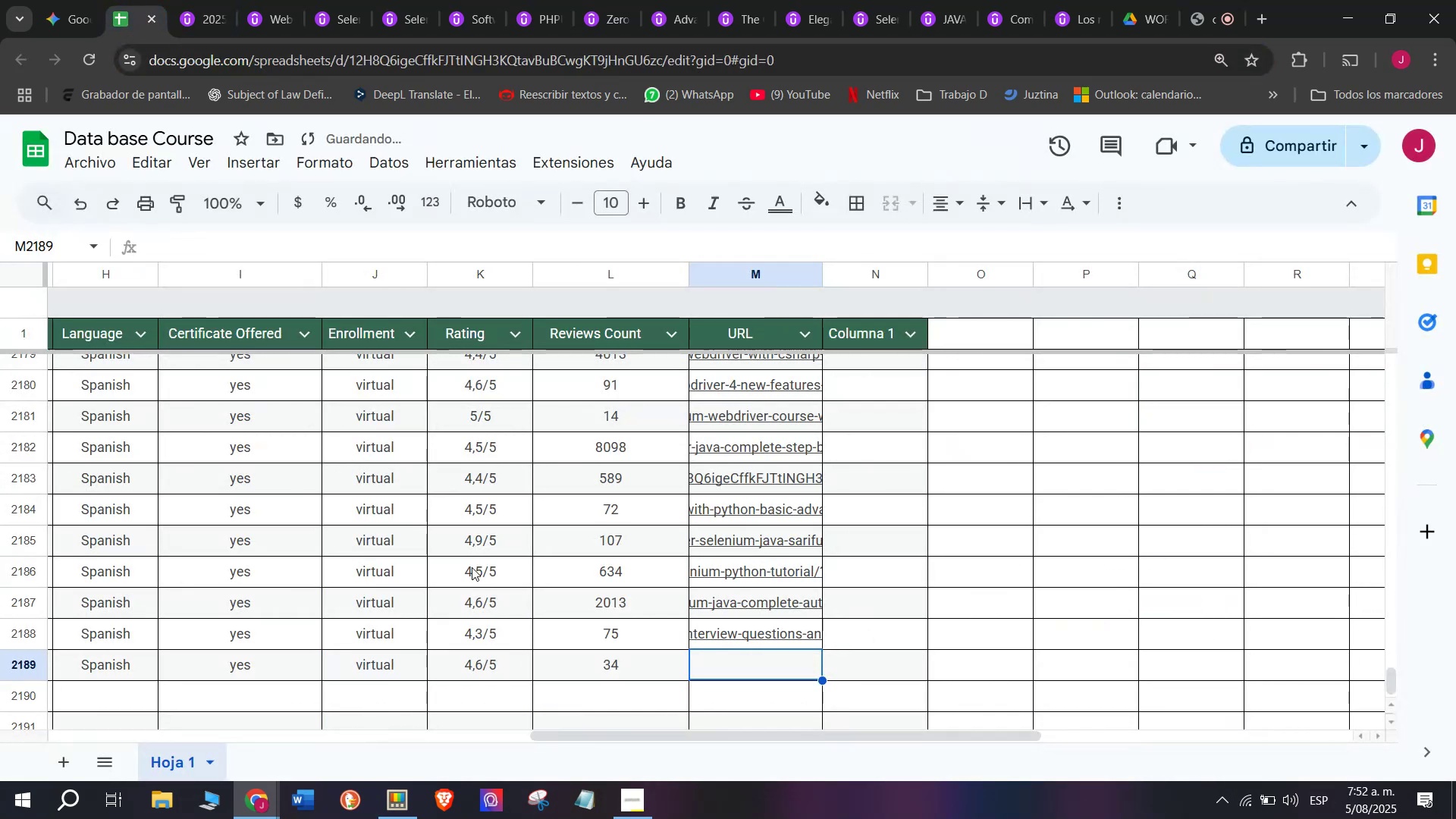 
key(Z)
 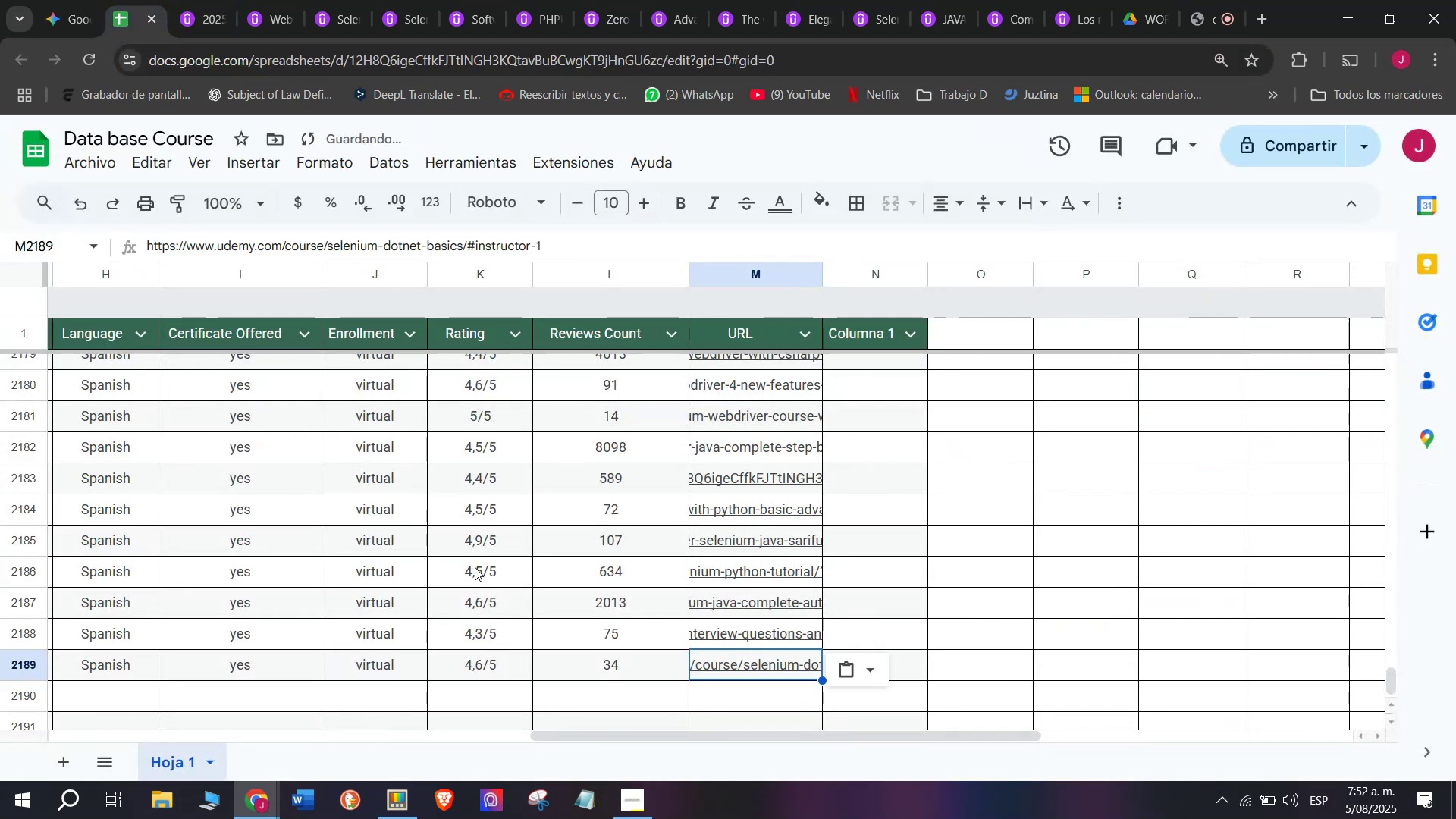 
key(Control+V)
 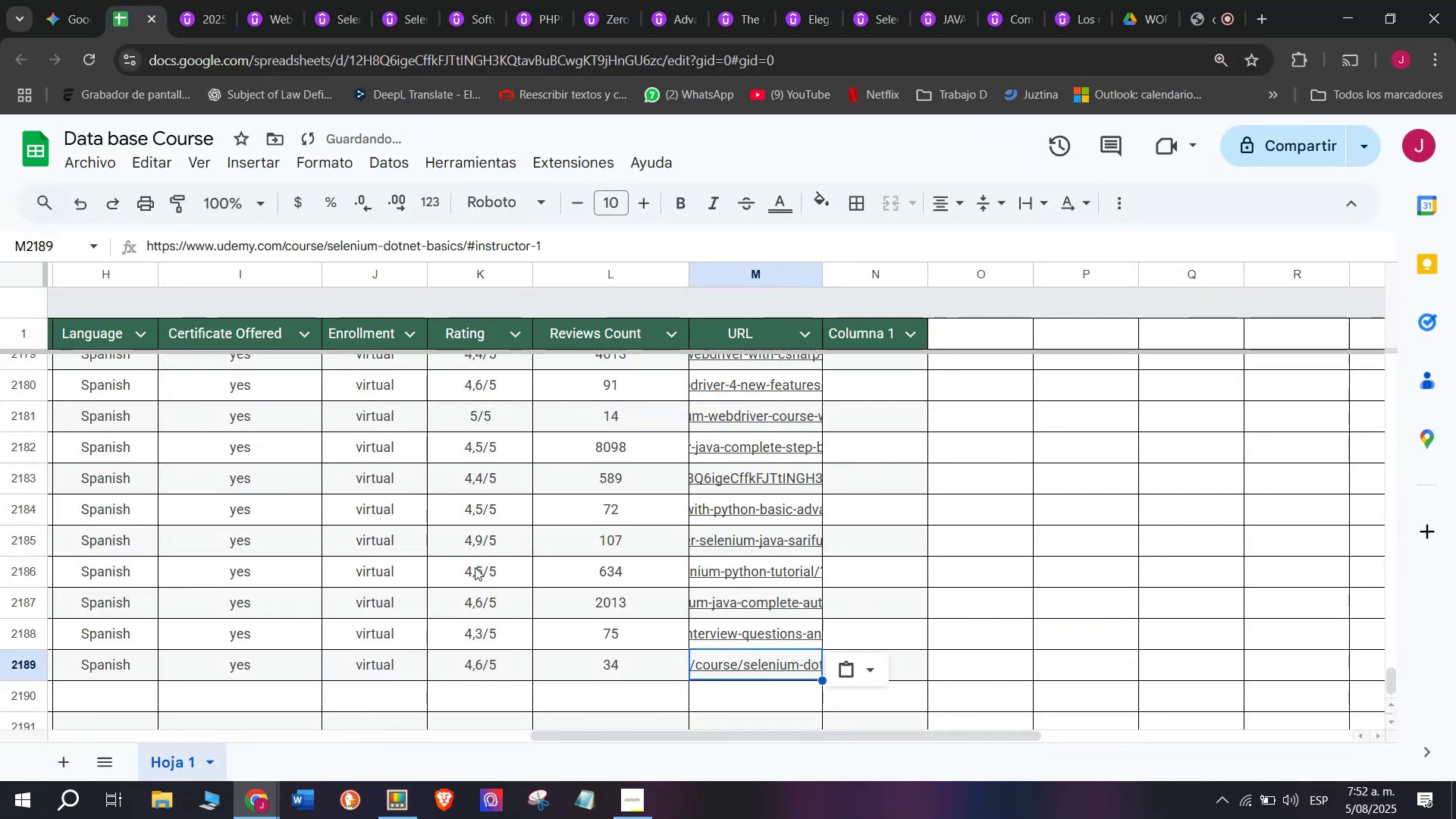 
scroll: coordinate [133, 525], scroll_direction: up, amount: 2.0
 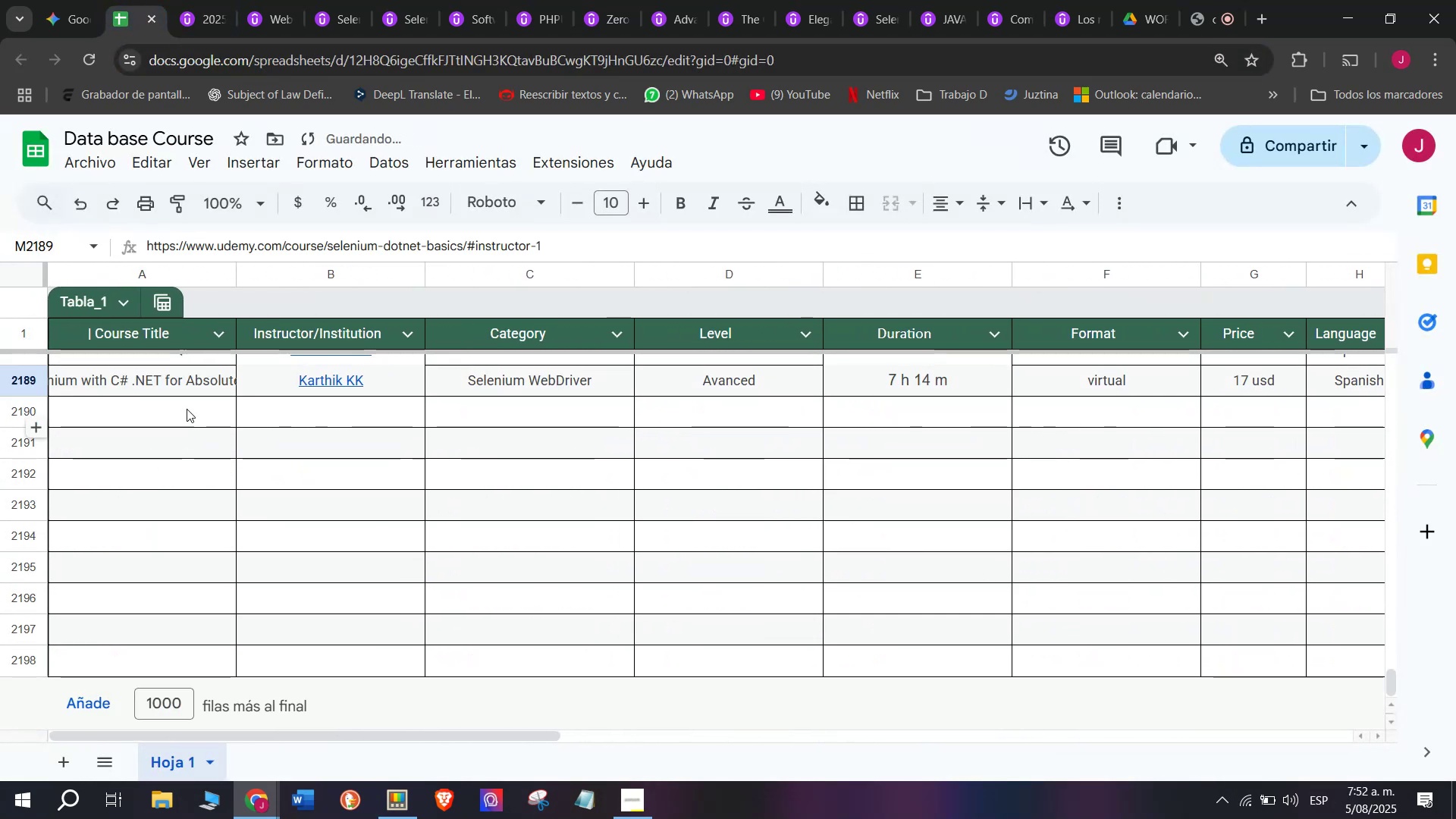 
left_click([187, 394])
 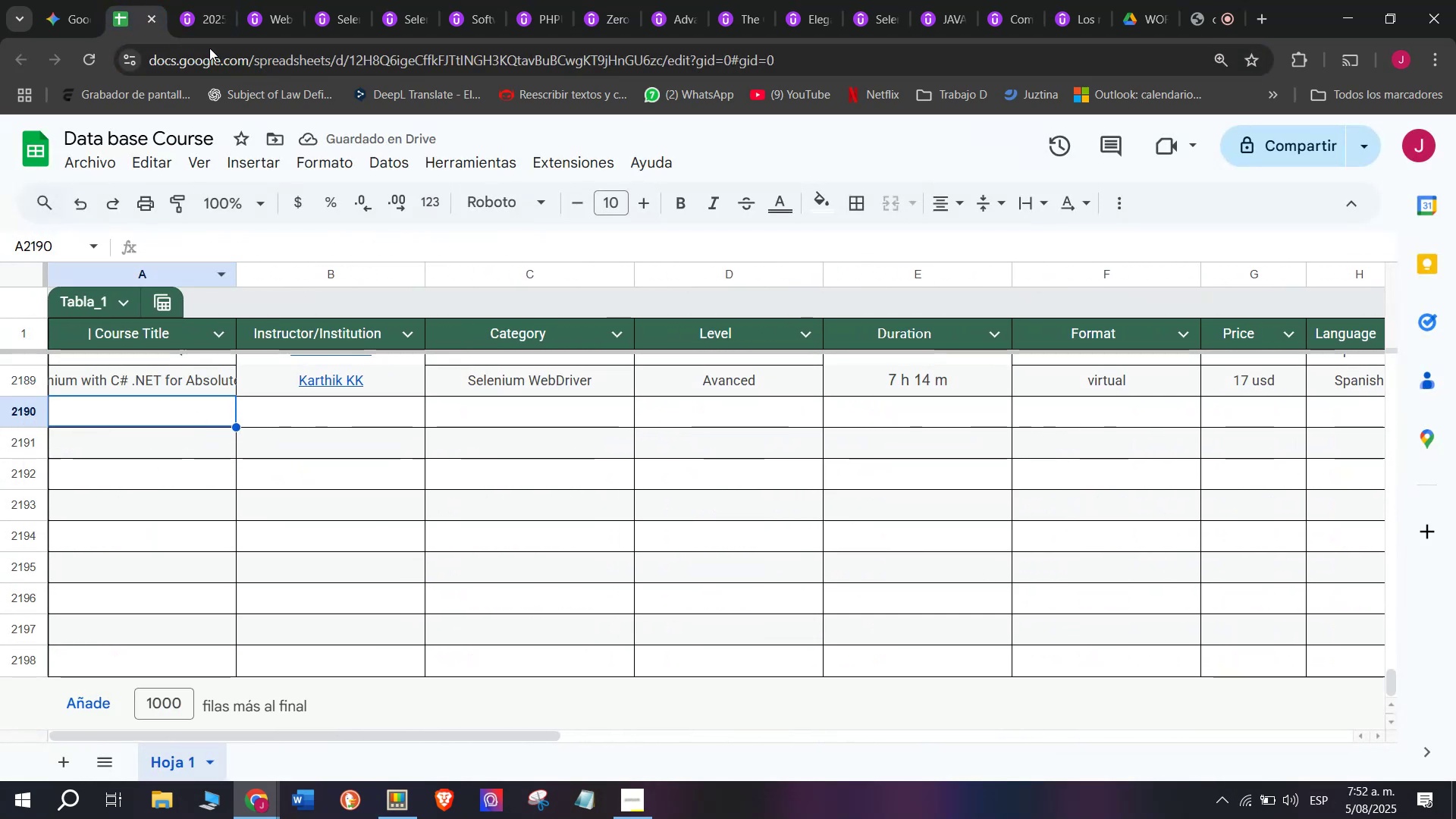 
left_click([206, 0])
 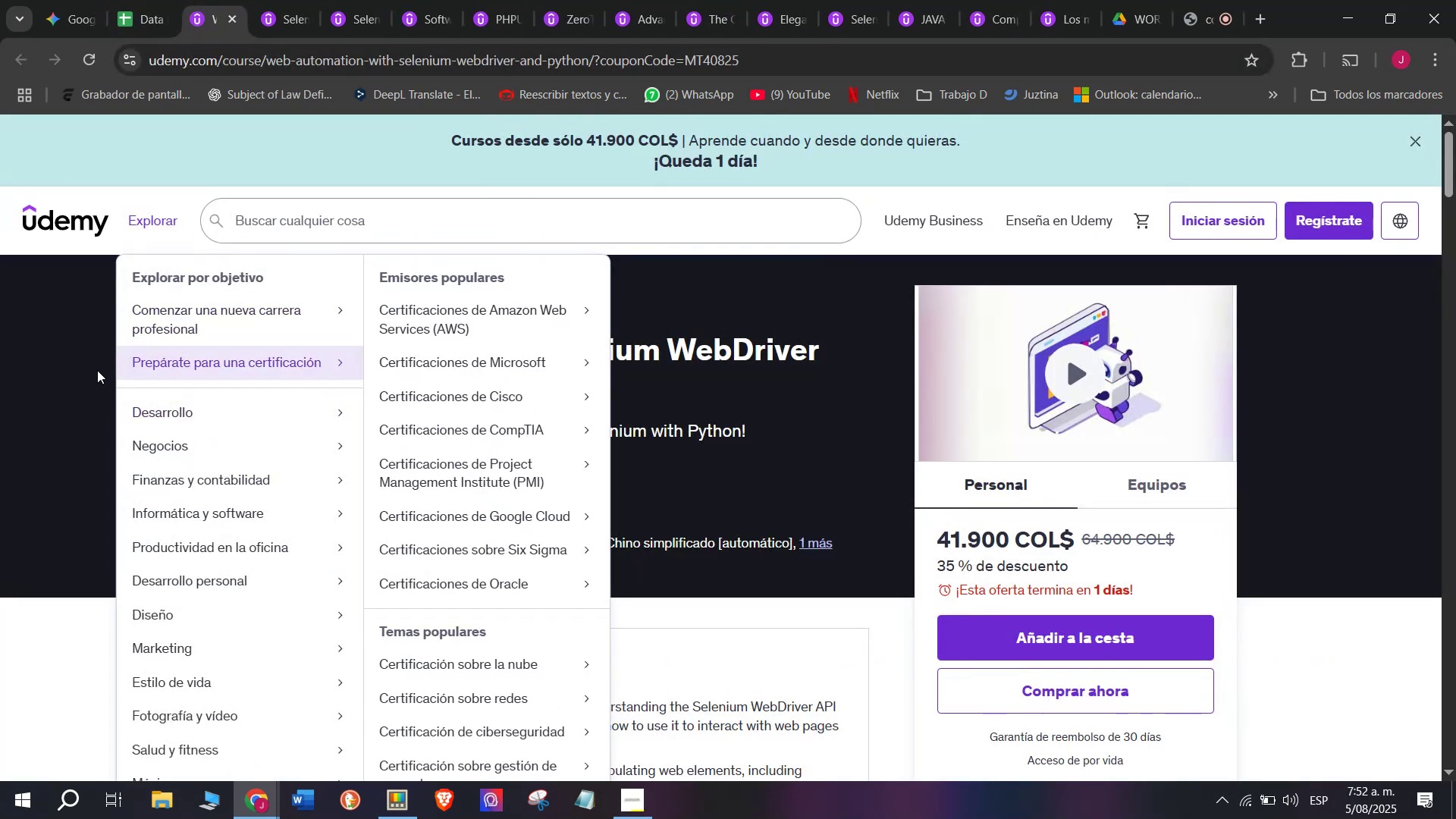 
left_click_drag(start_coordinate=[136, 311], to_coordinate=[410, 400])
 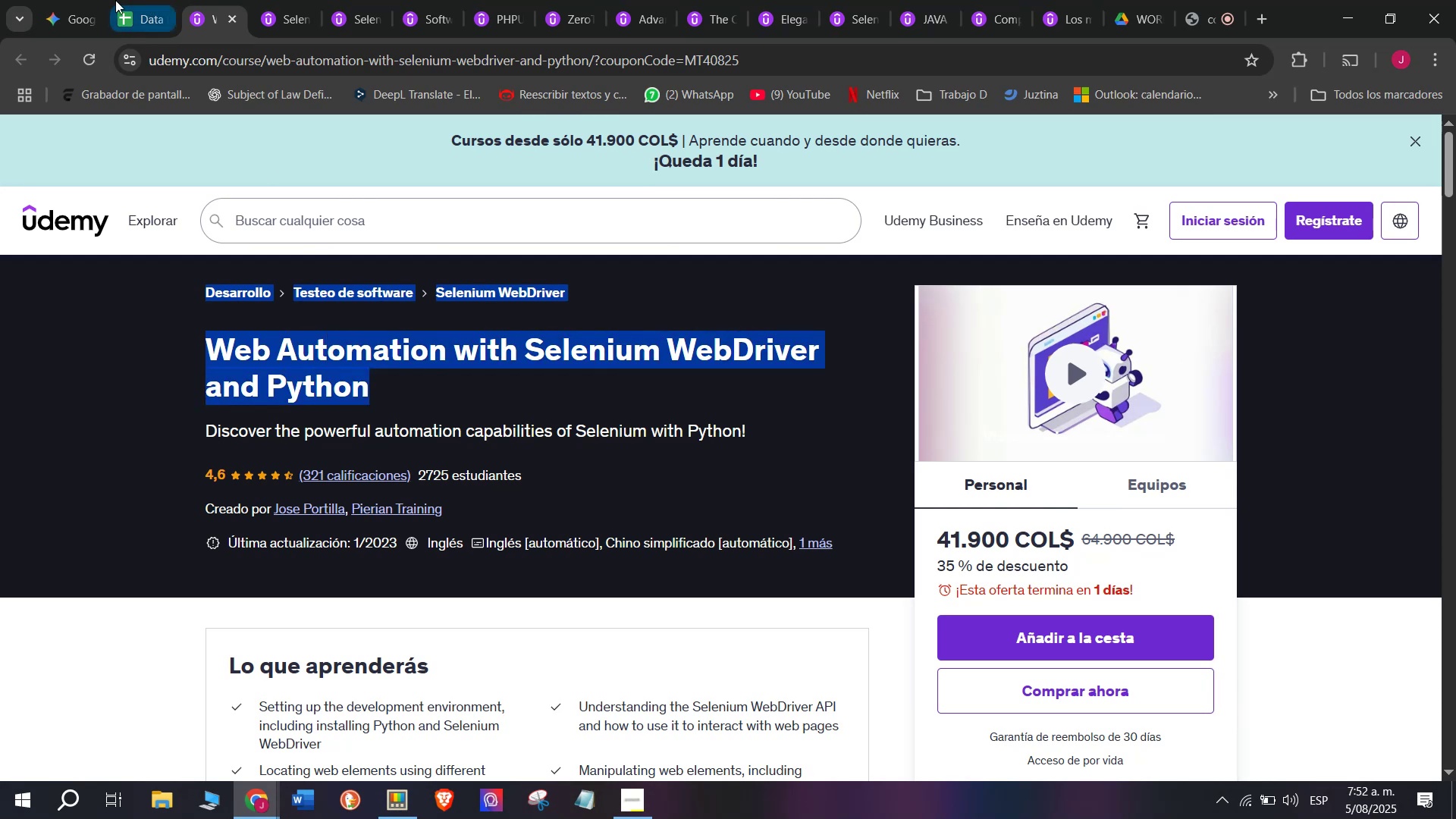 
key(Break)
 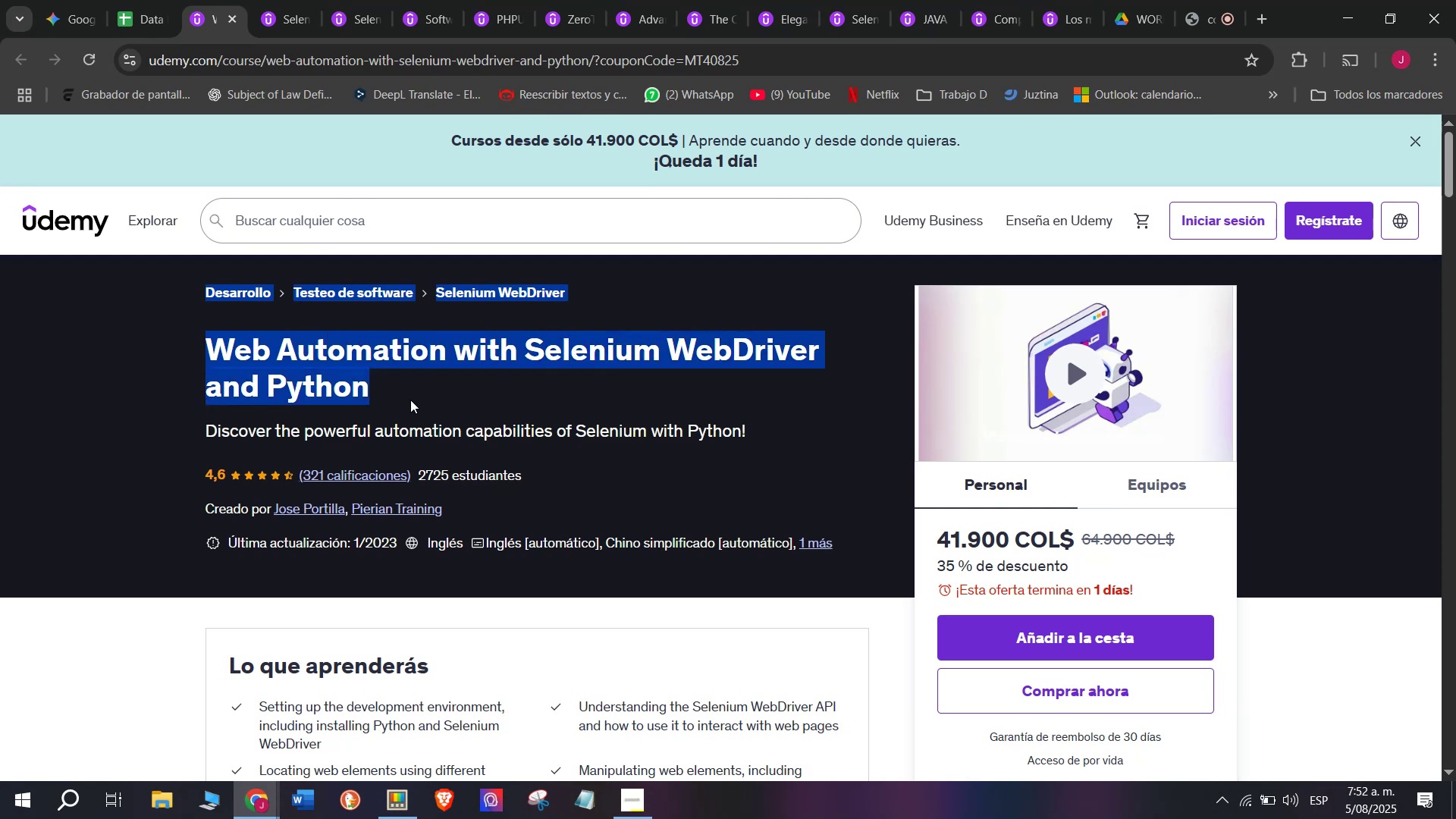 
key(Control+ControlLeft)
 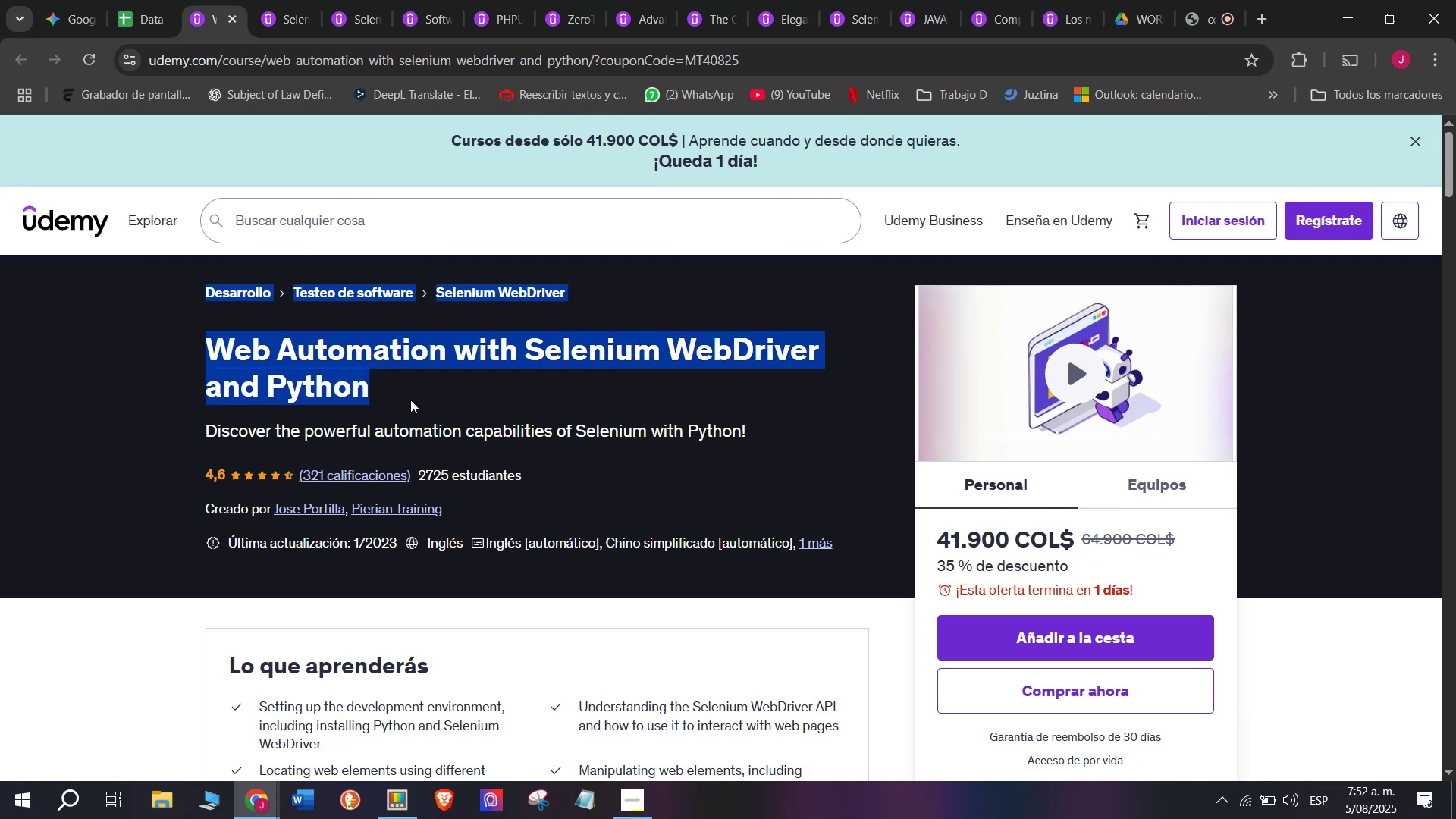 
key(Control+C)
 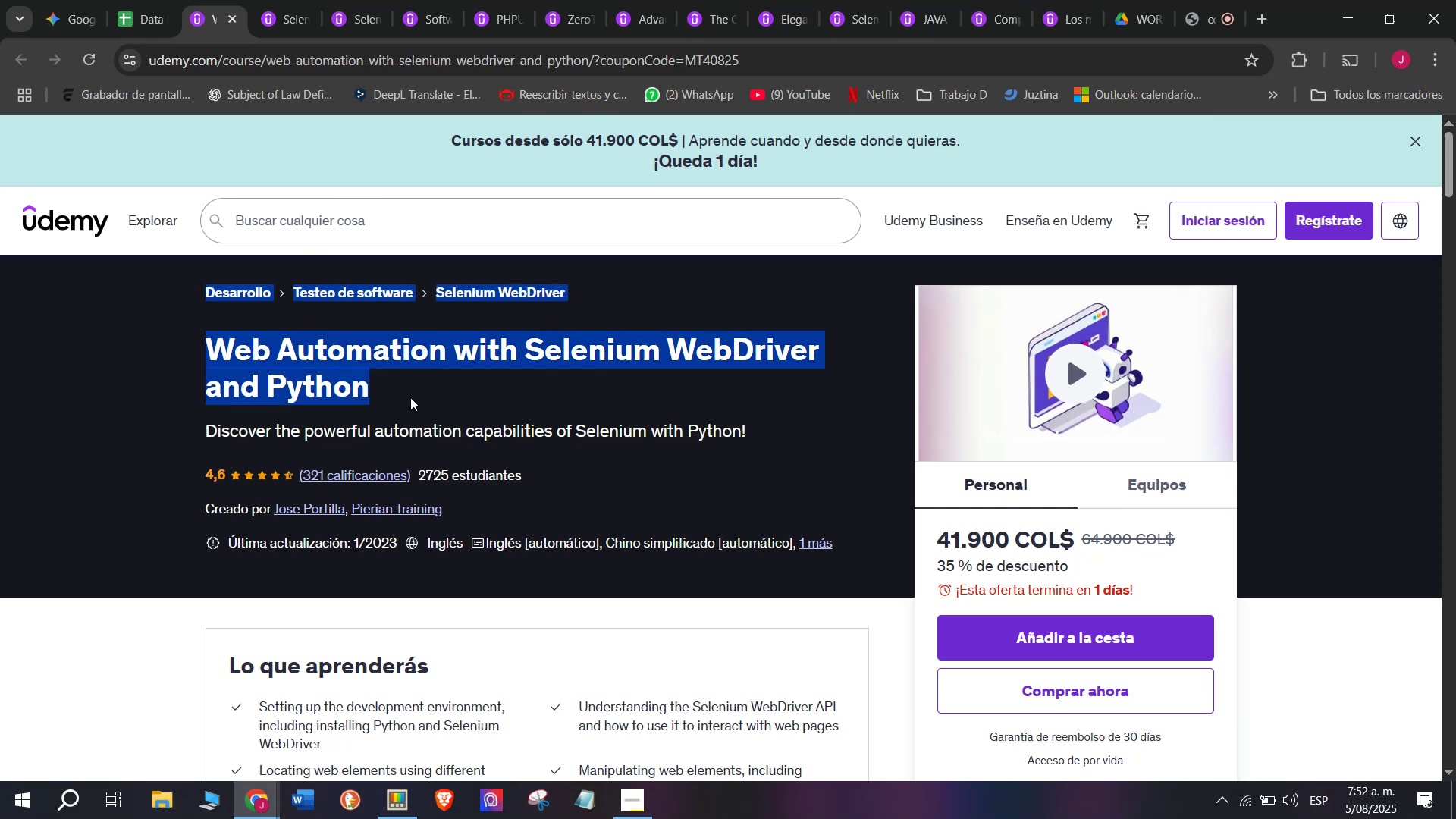 
key(Control+ControlLeft)
 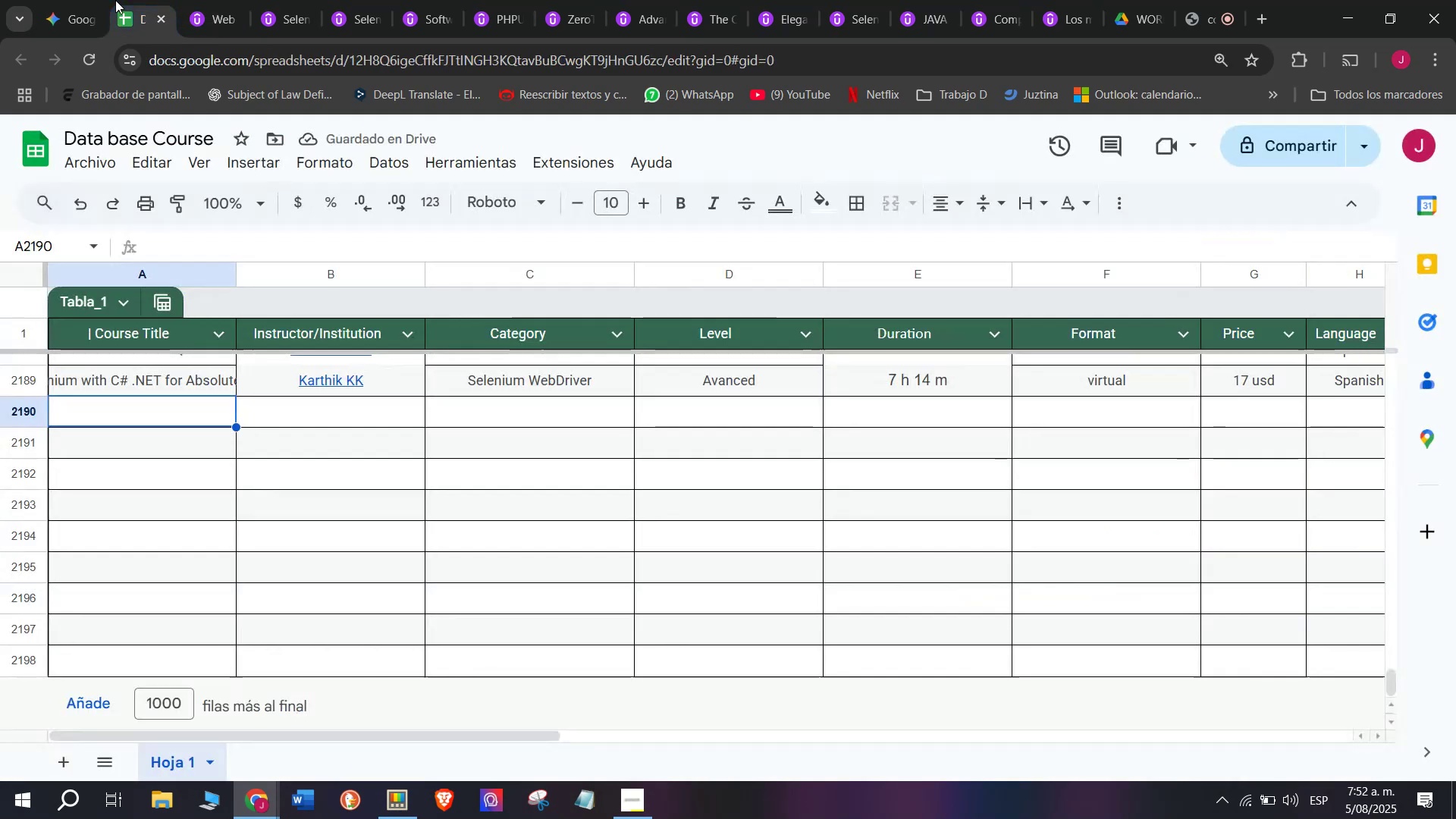 
key(Break)
 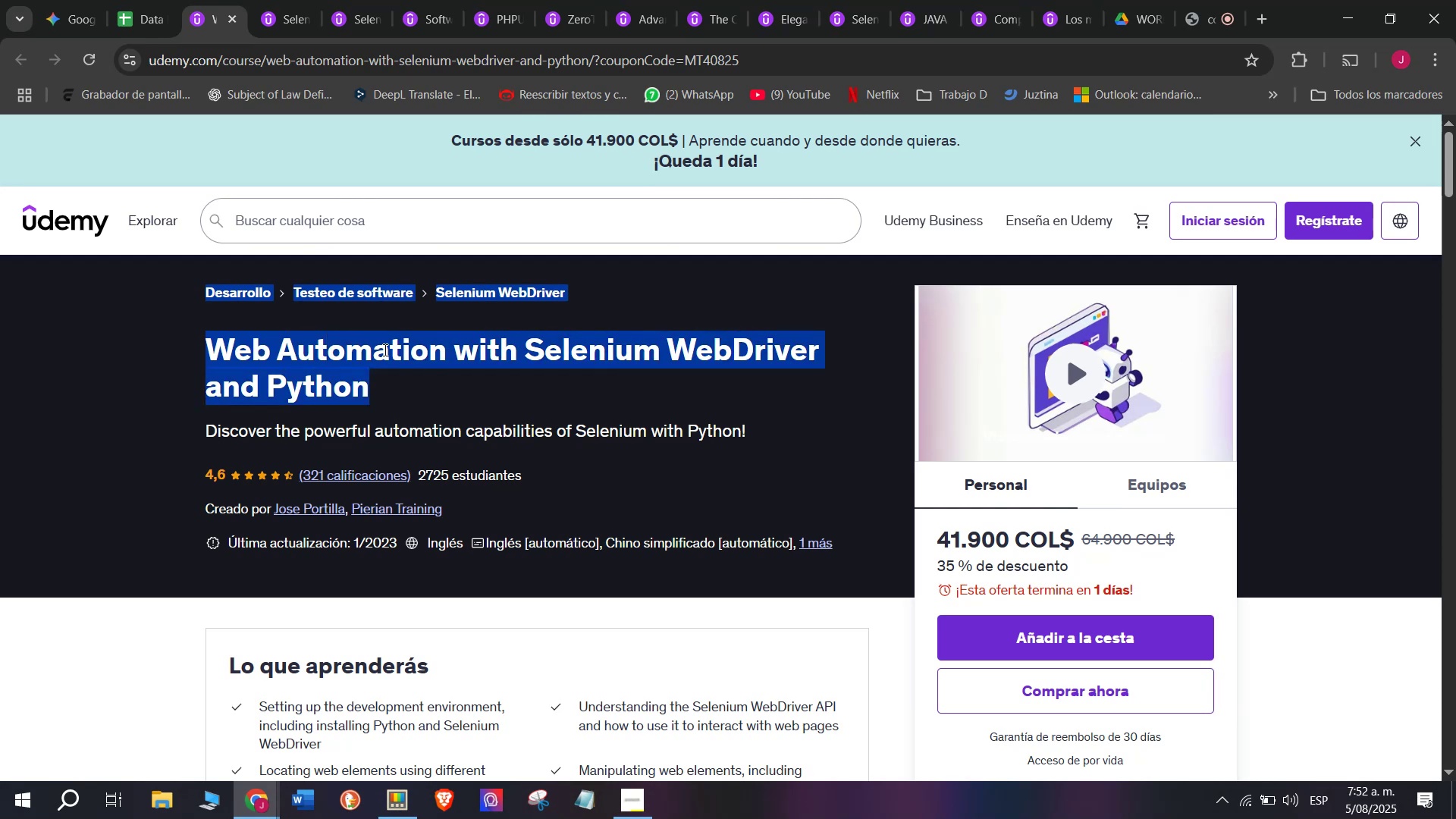 
key(Control+C)
 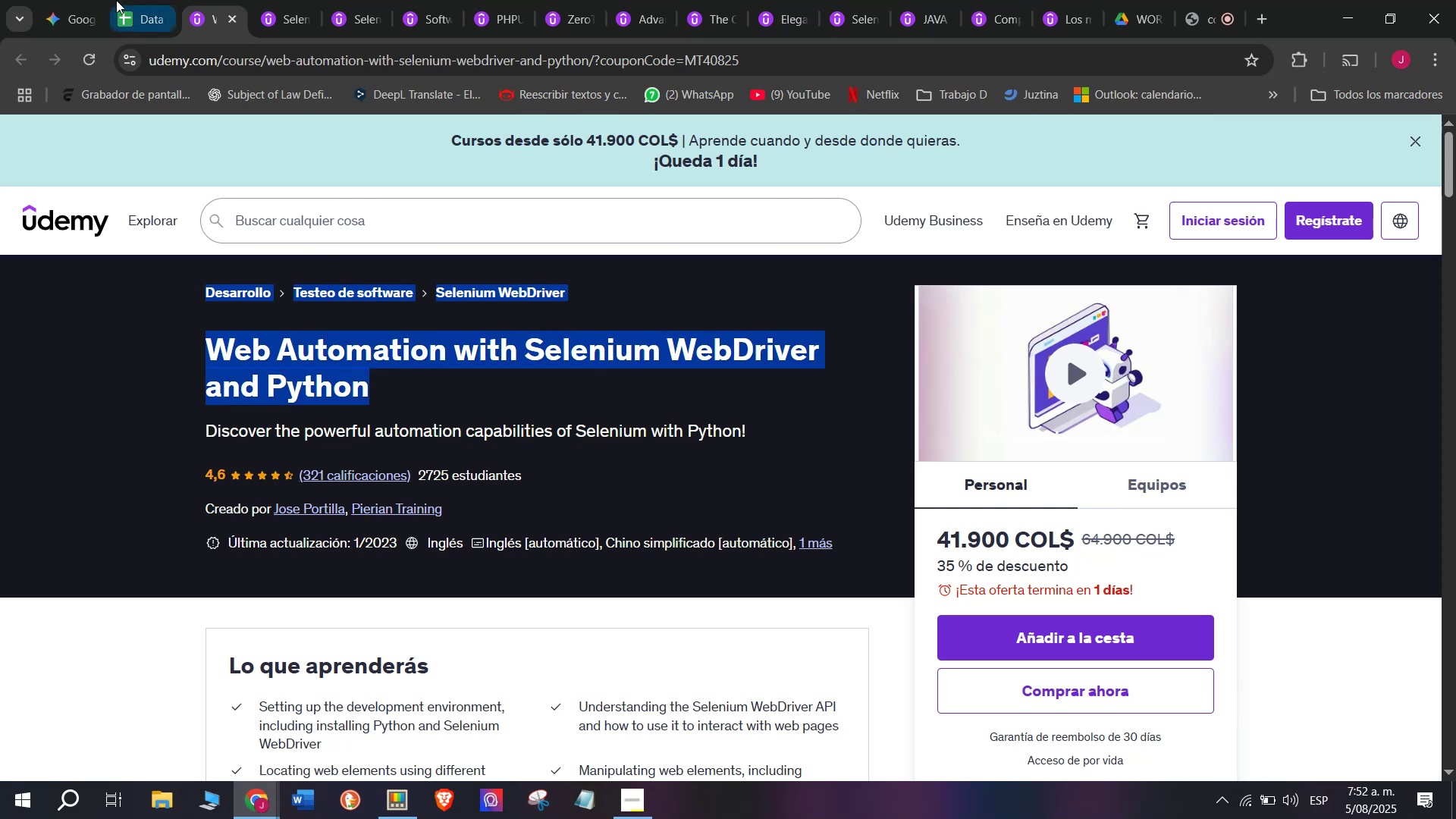 
left_click([115, 0])
 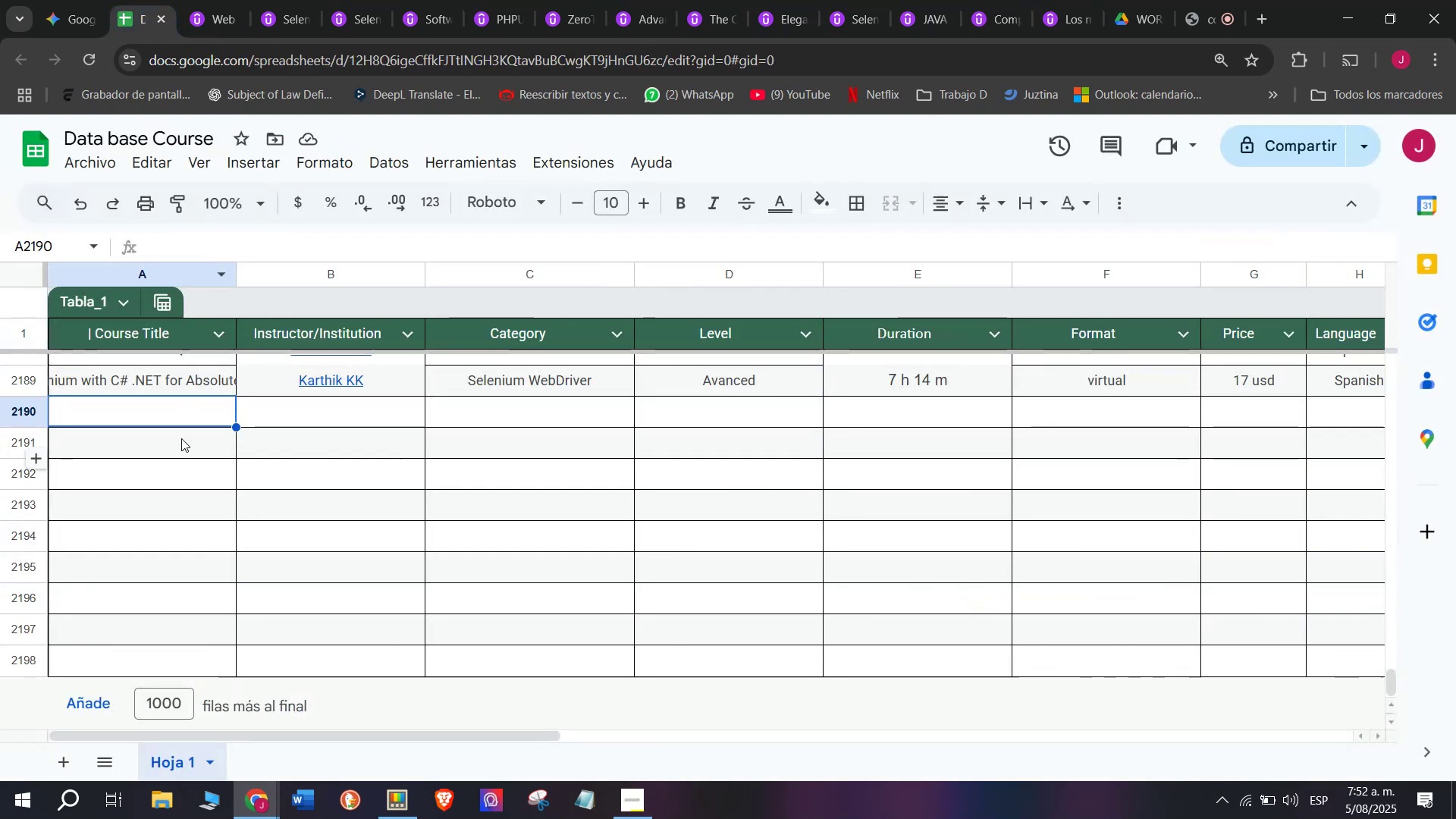 
key(Z)
 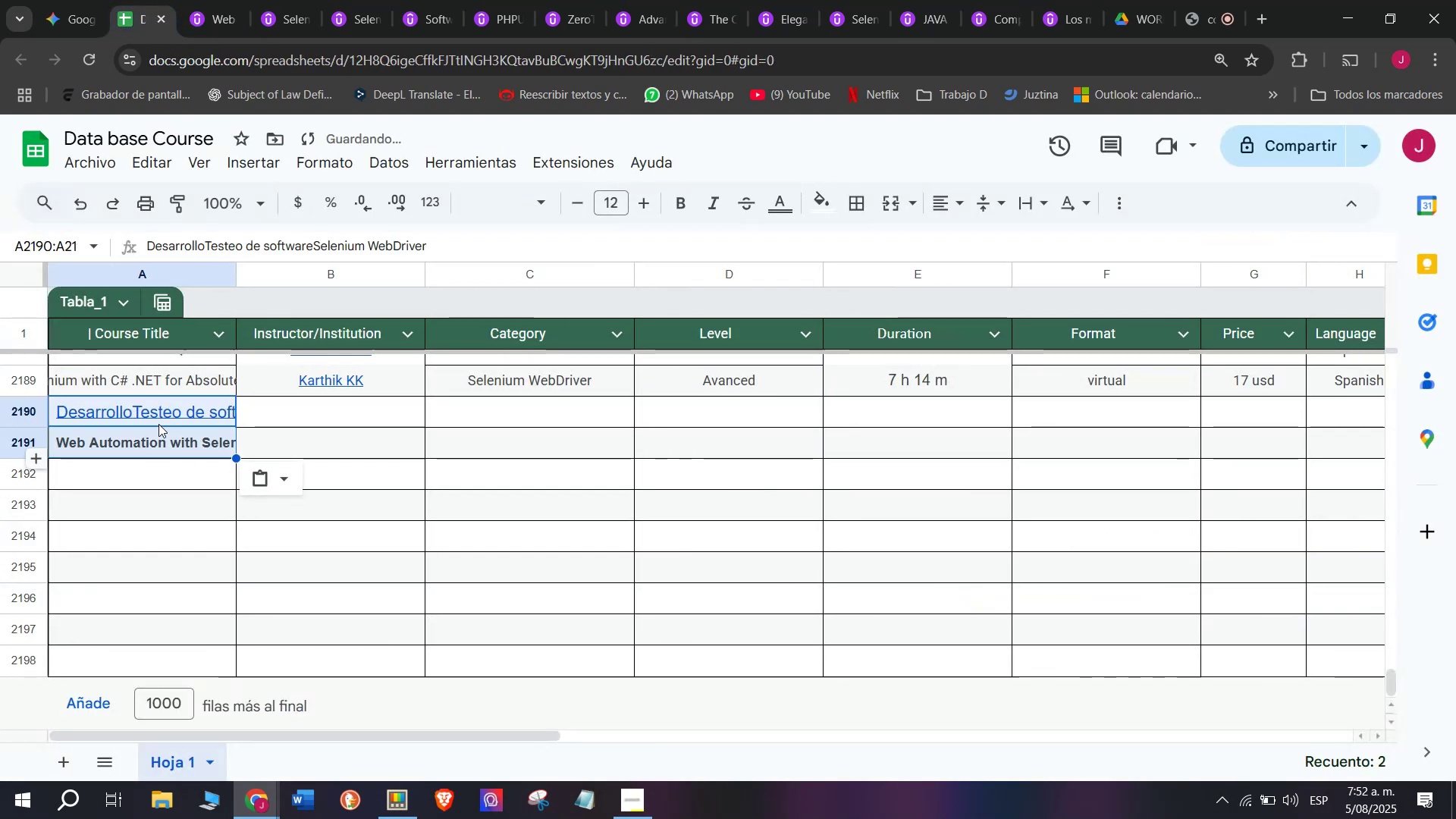 
key(Control+ControlLeft)
 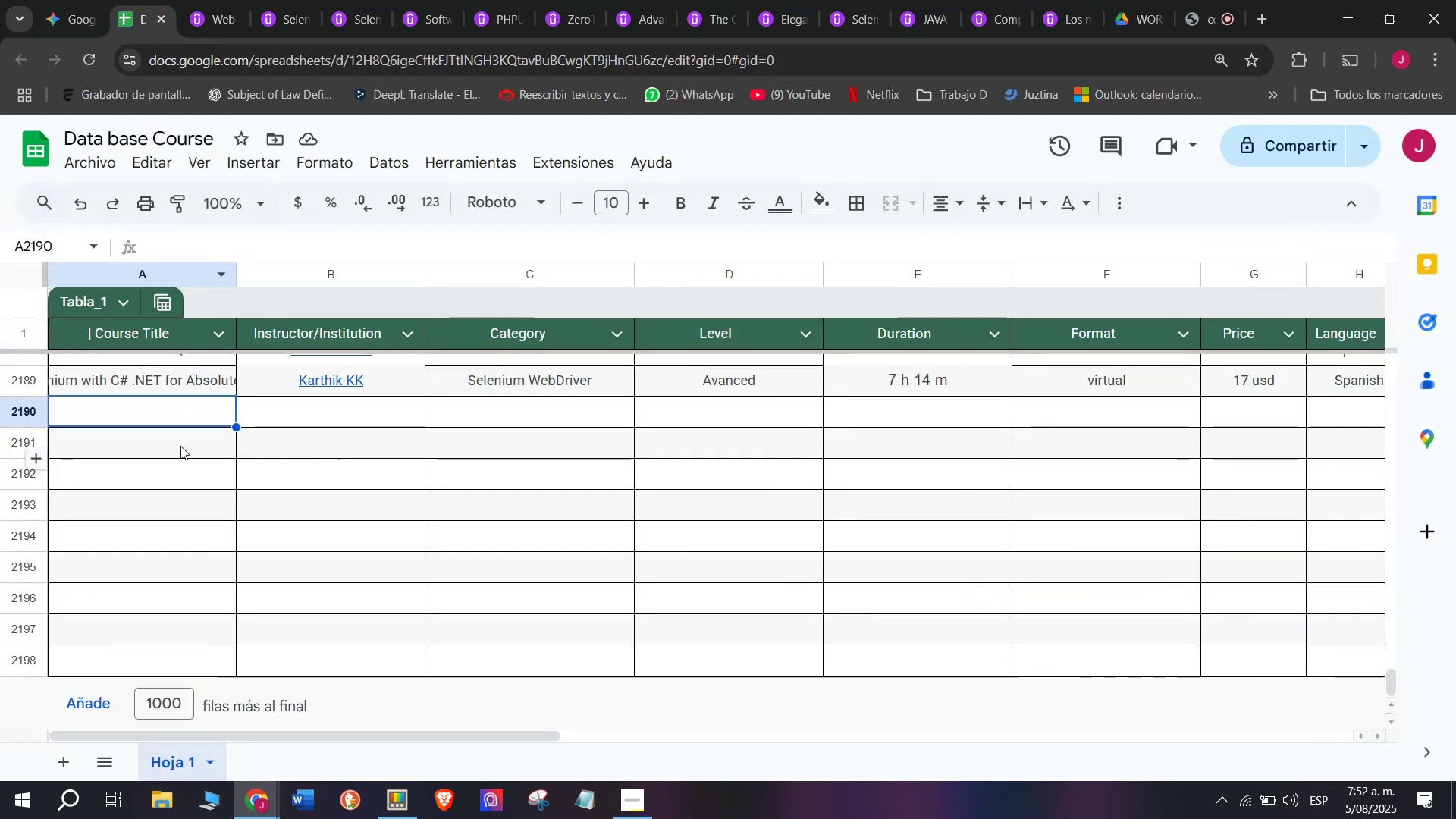 
key(Control+V)
 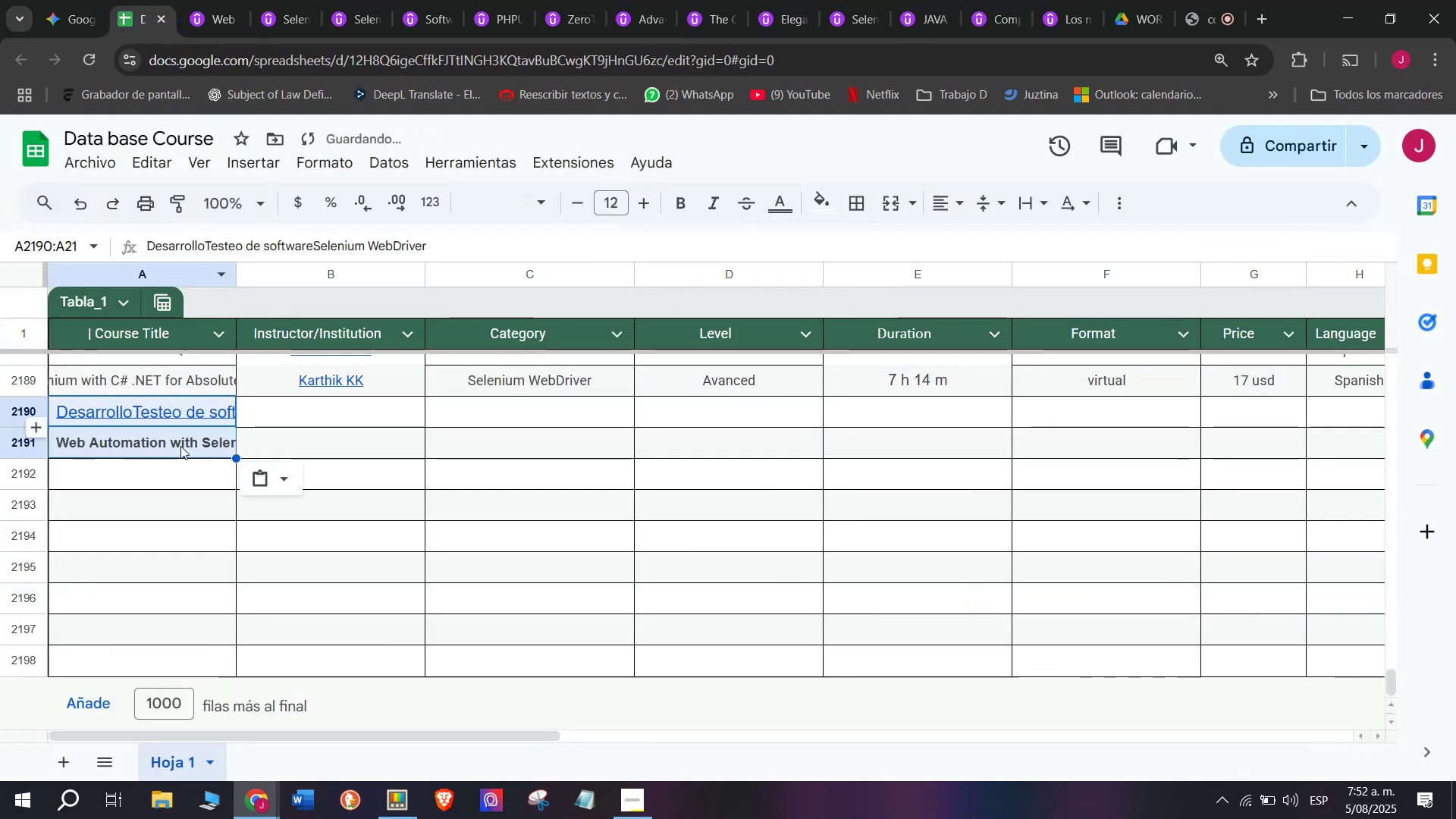 
key(Control+Shift+ControlLeft)
 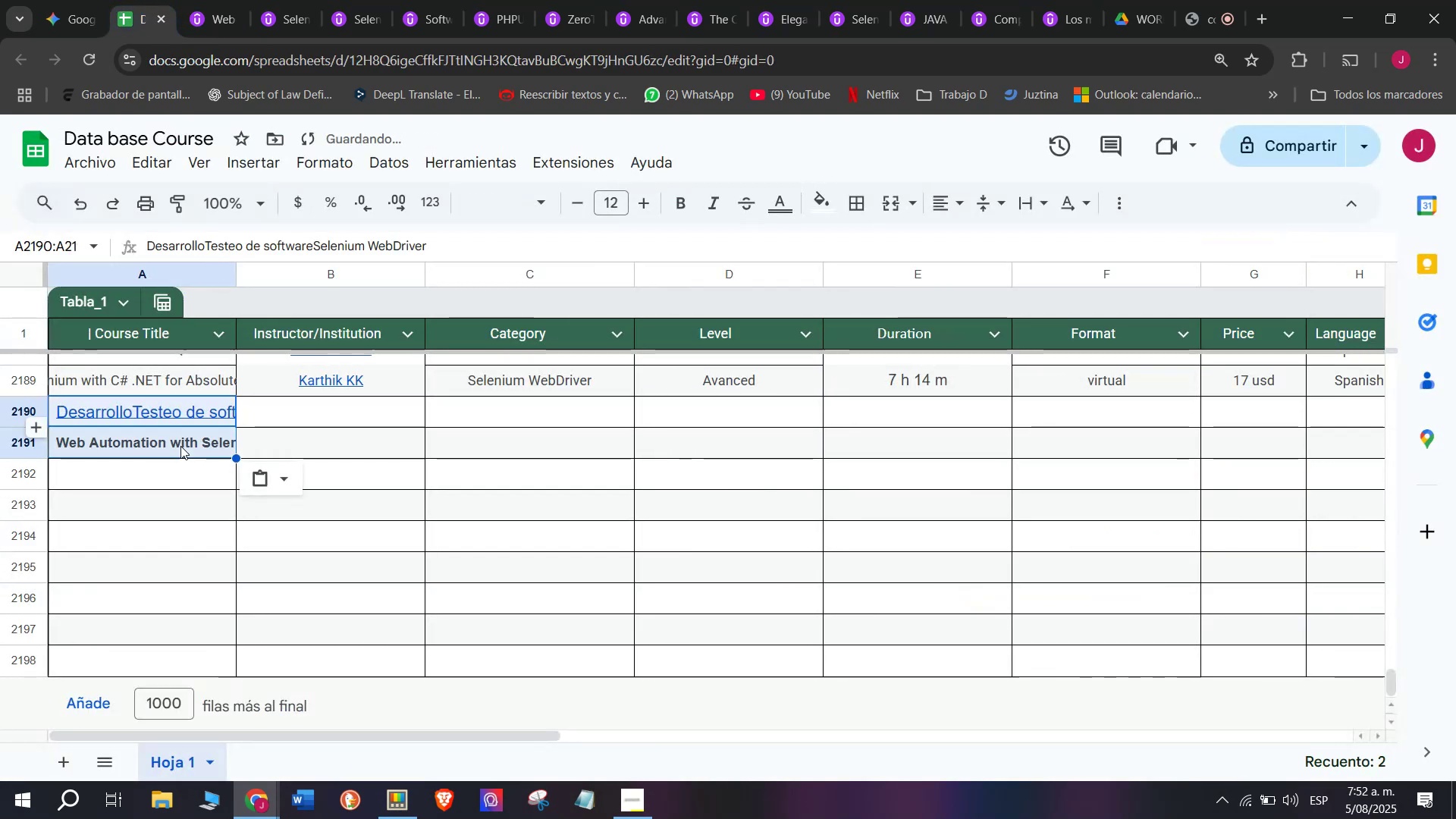 
key(Shift+ShiftLeft)
 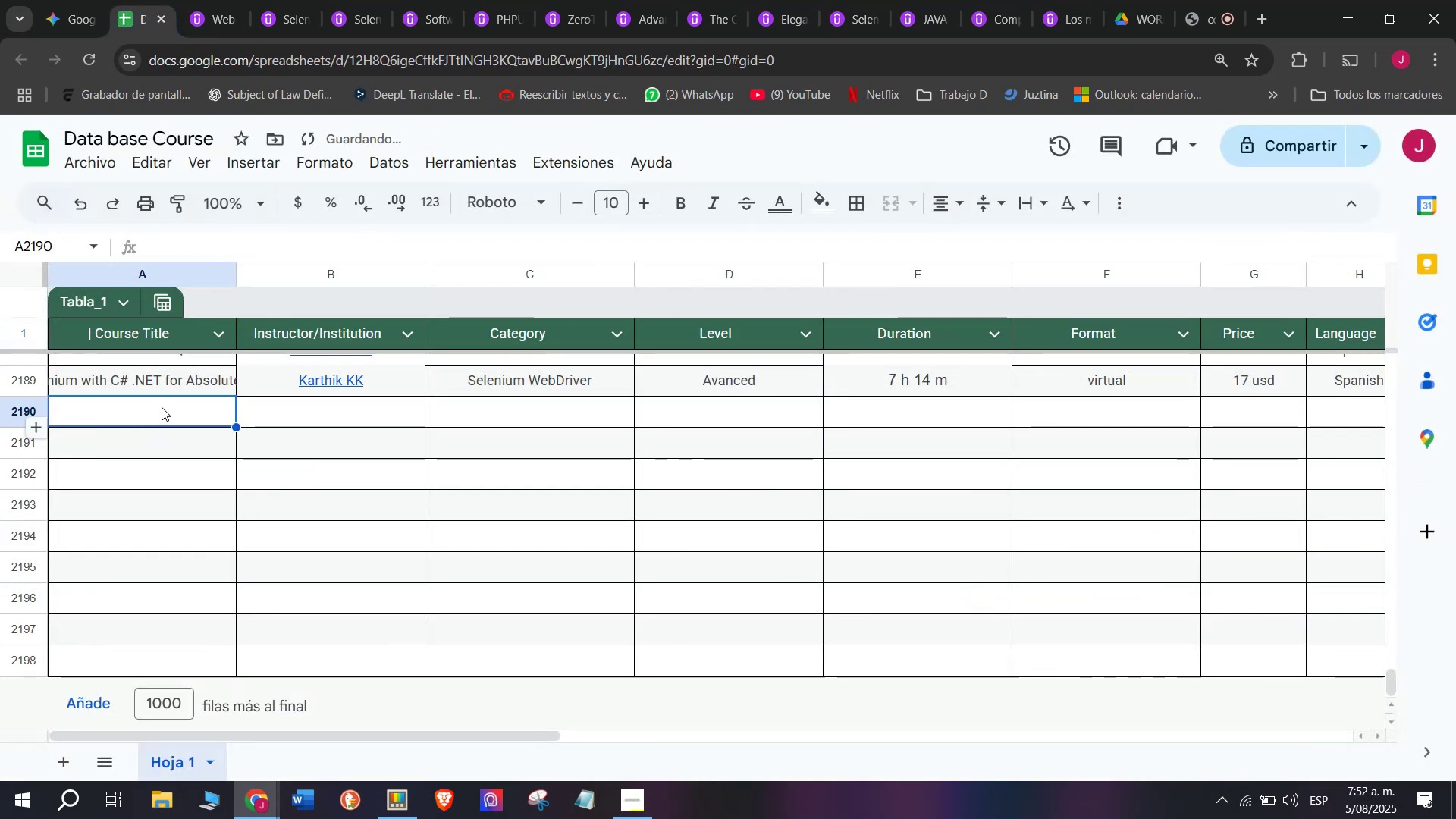 
key(Control+Shift+Z)
 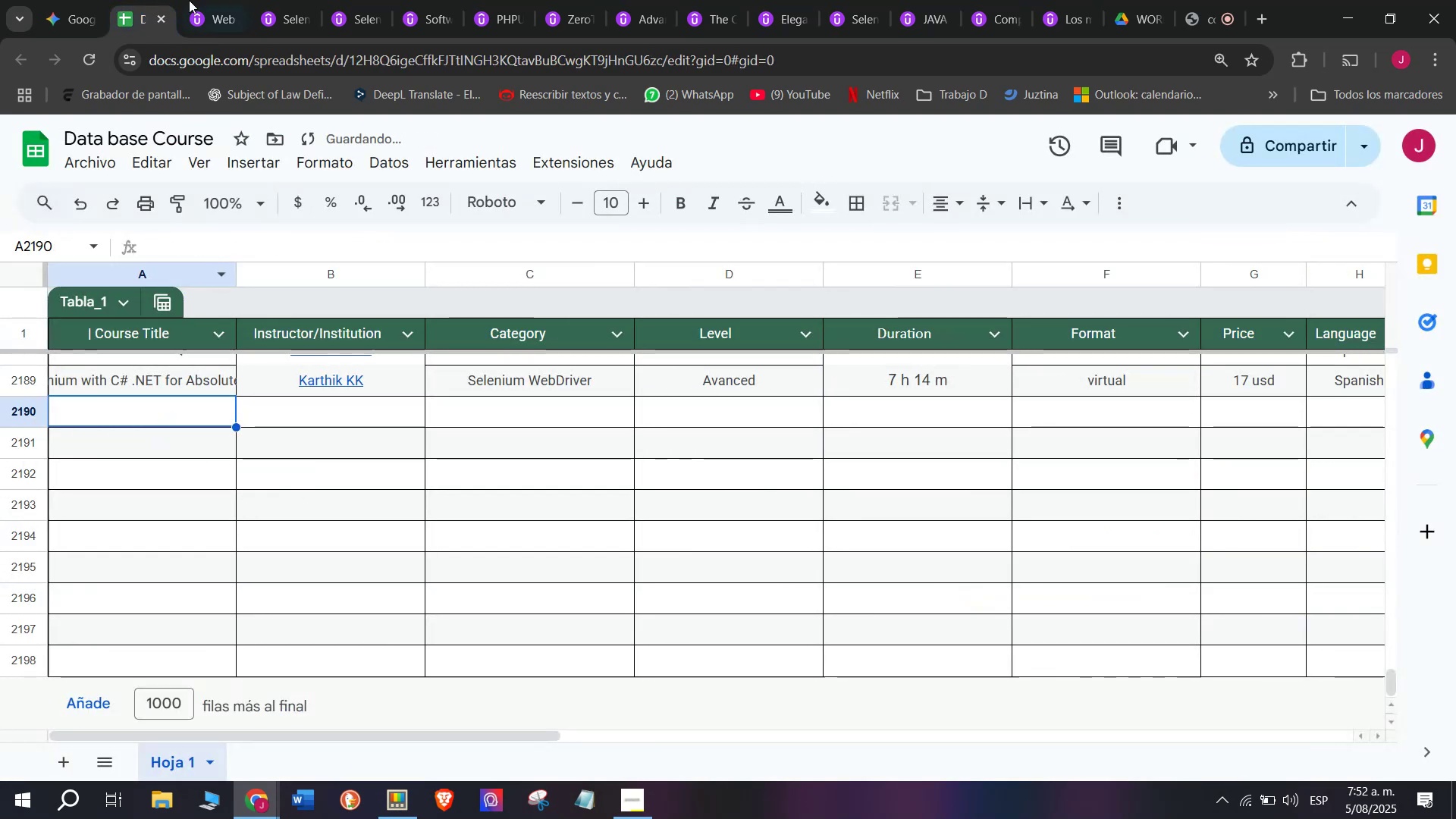 
left_click([193, 0])
 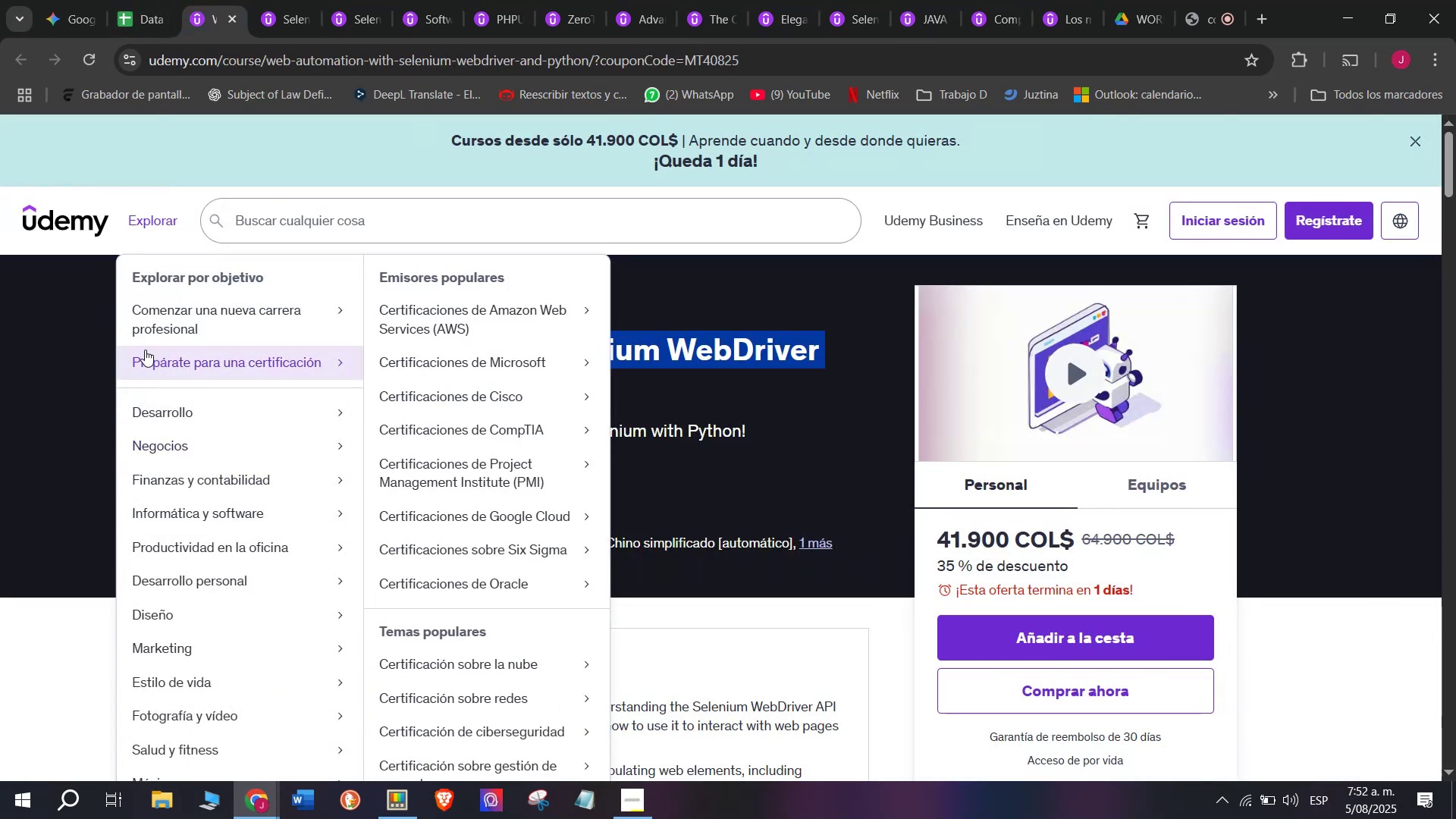 
left_click([65, 353])
 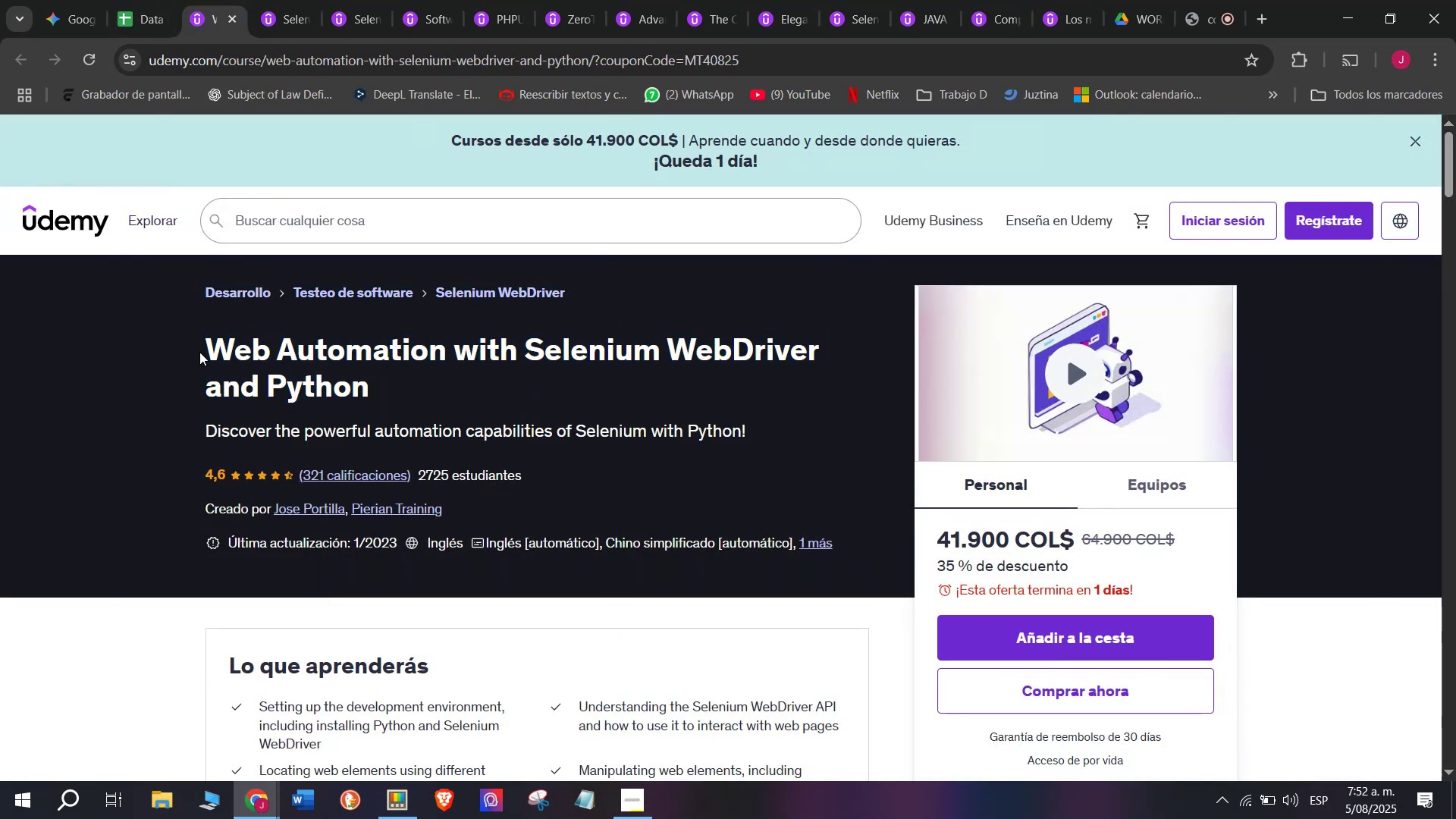 
left_click_drag(start_coordinate=[206, 339], to_coordinate=[433, 397])
 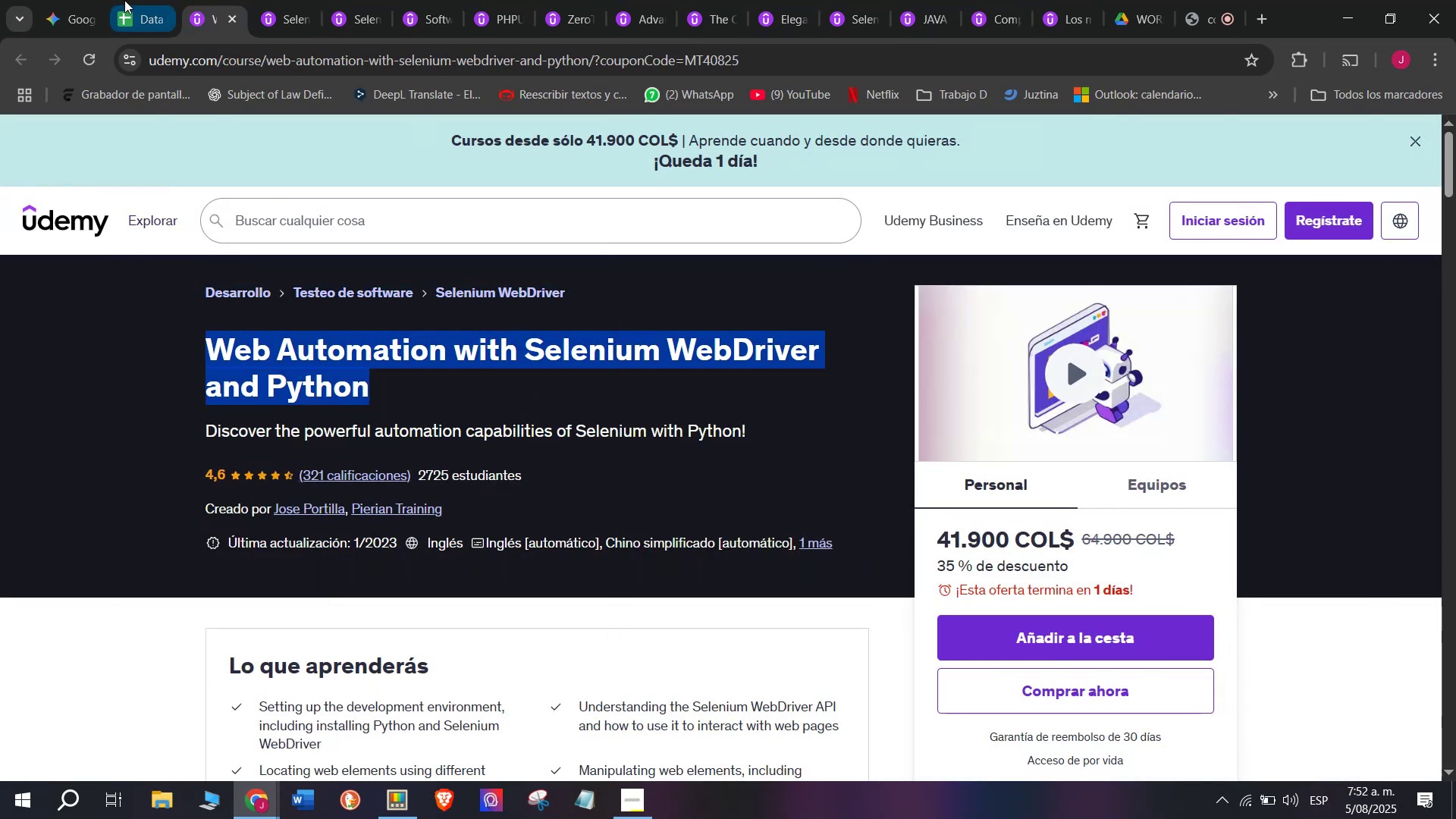 
key(Break)
 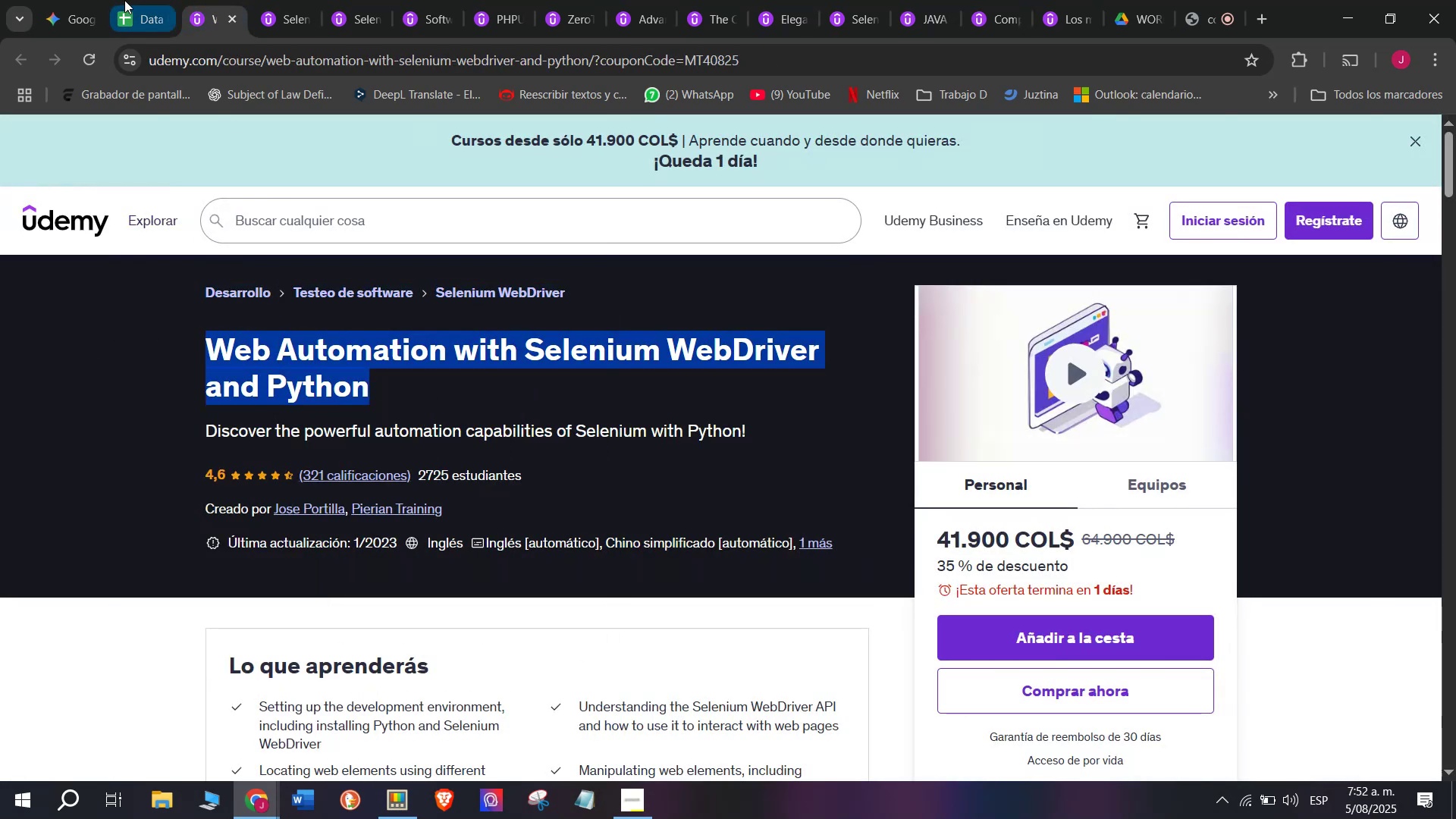 
key(Control+ControlLeft)
 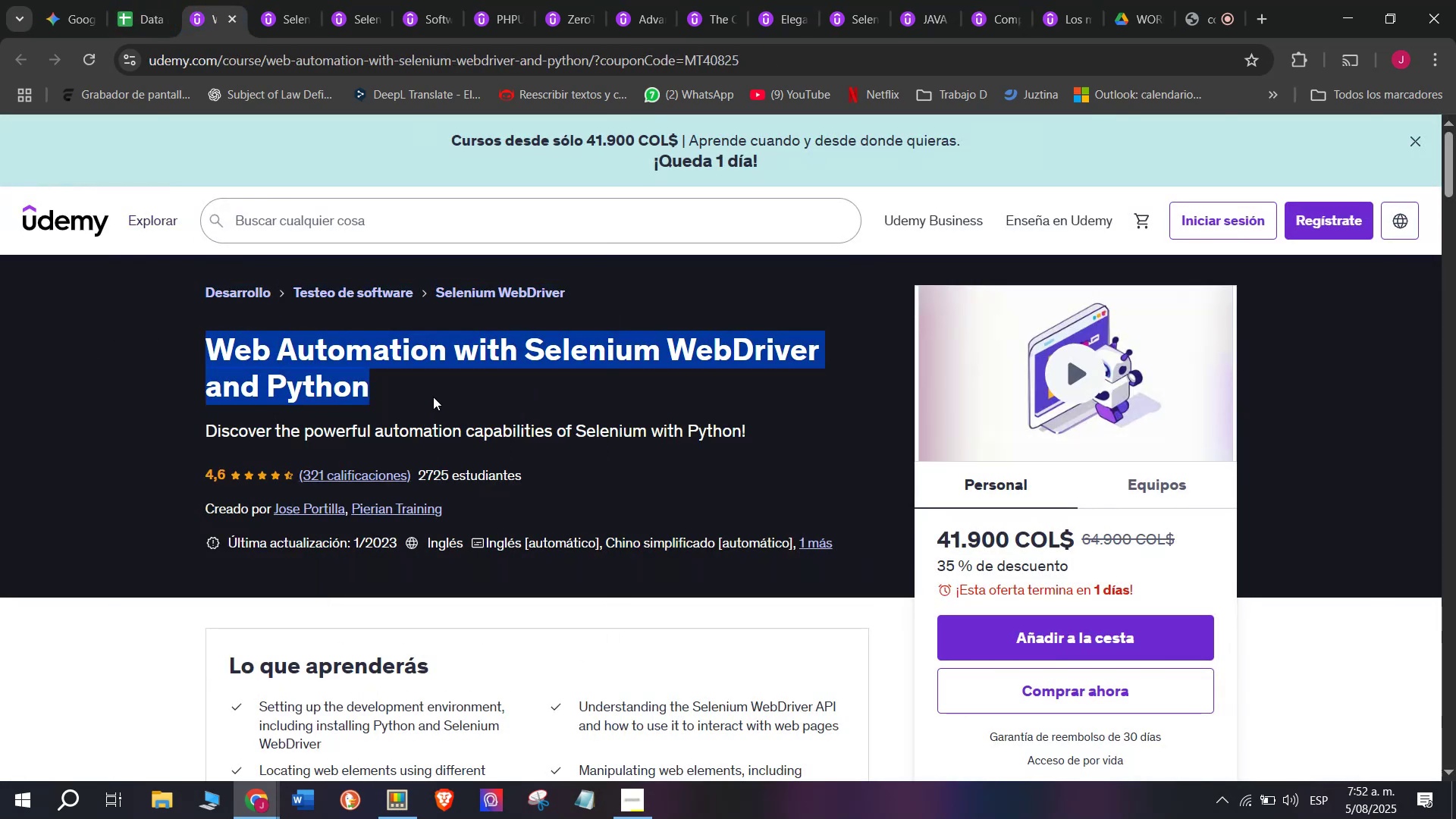 
key(Control+C)
 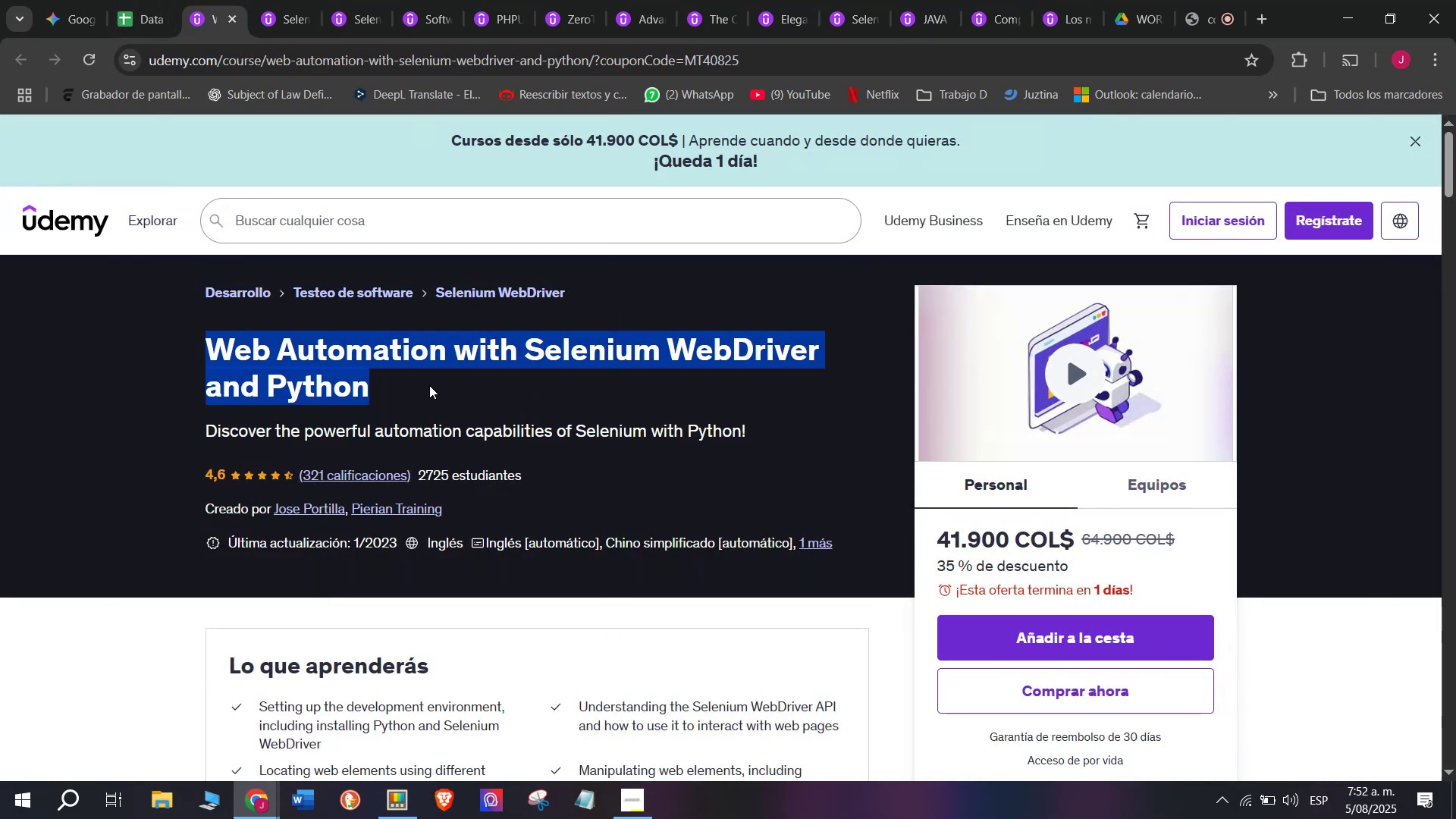 
key(Break)
 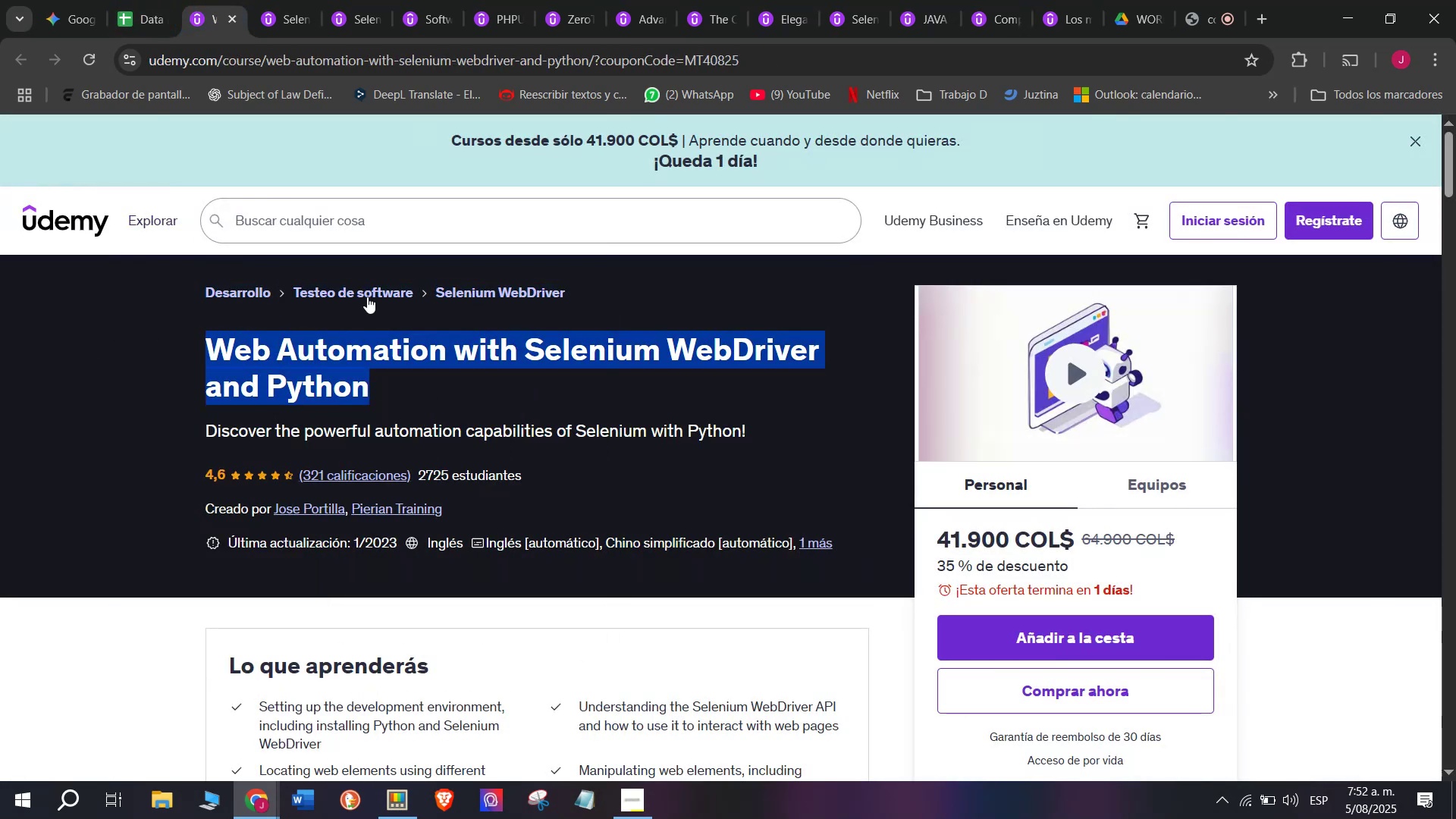 
key(Control+C)
 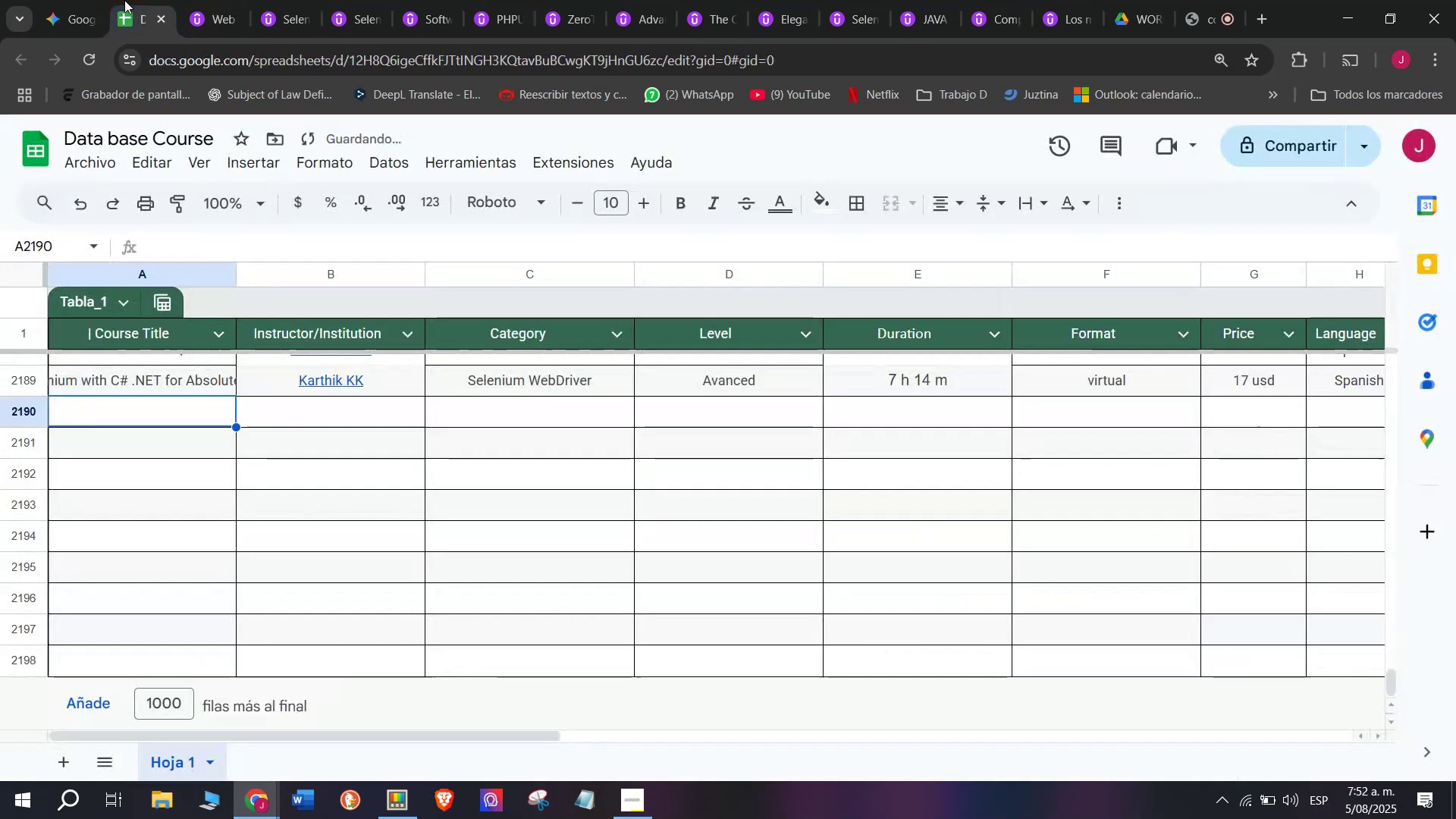 
key(Control+ControlLeft)
 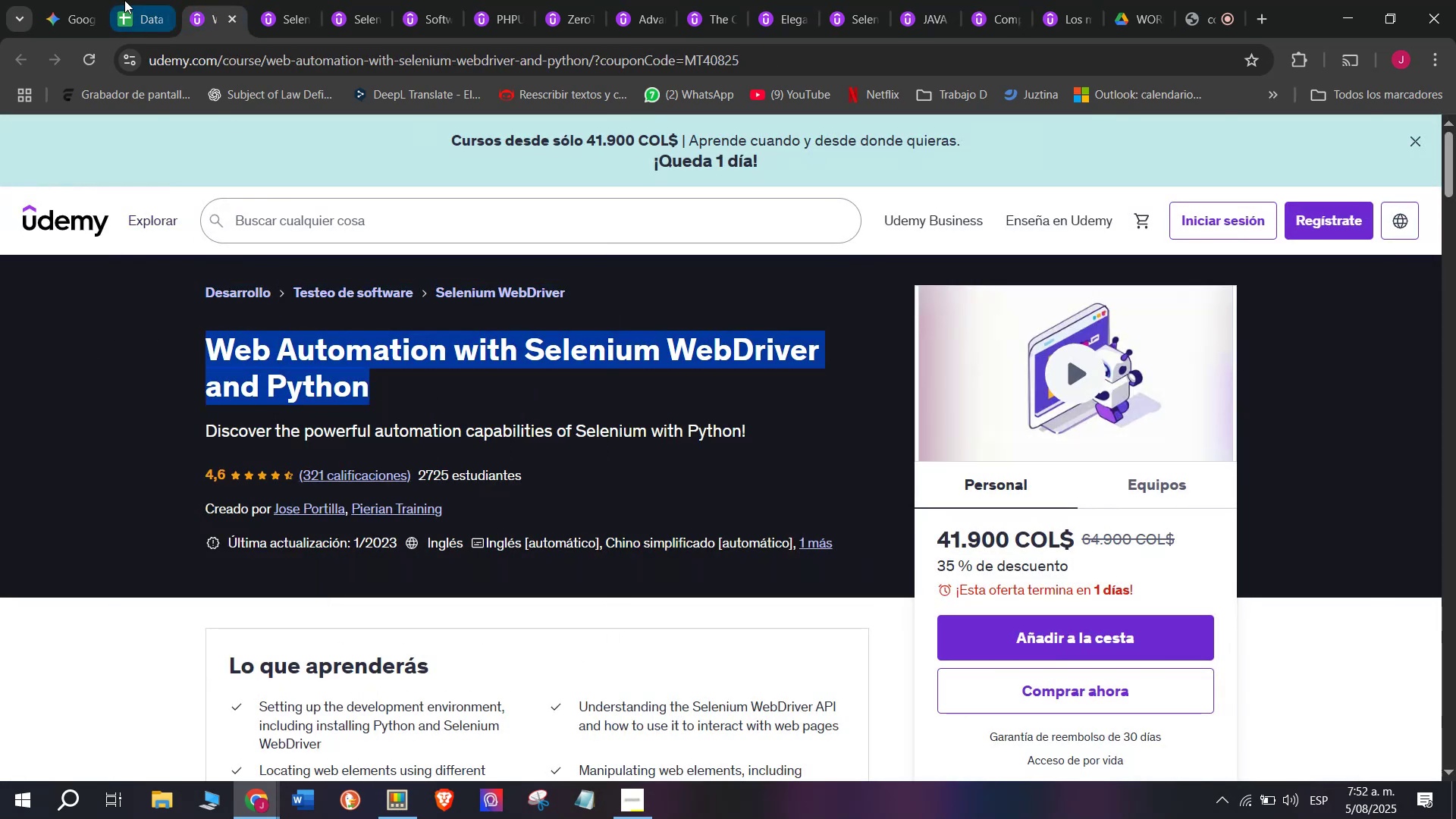 
left_click([124, 0])
 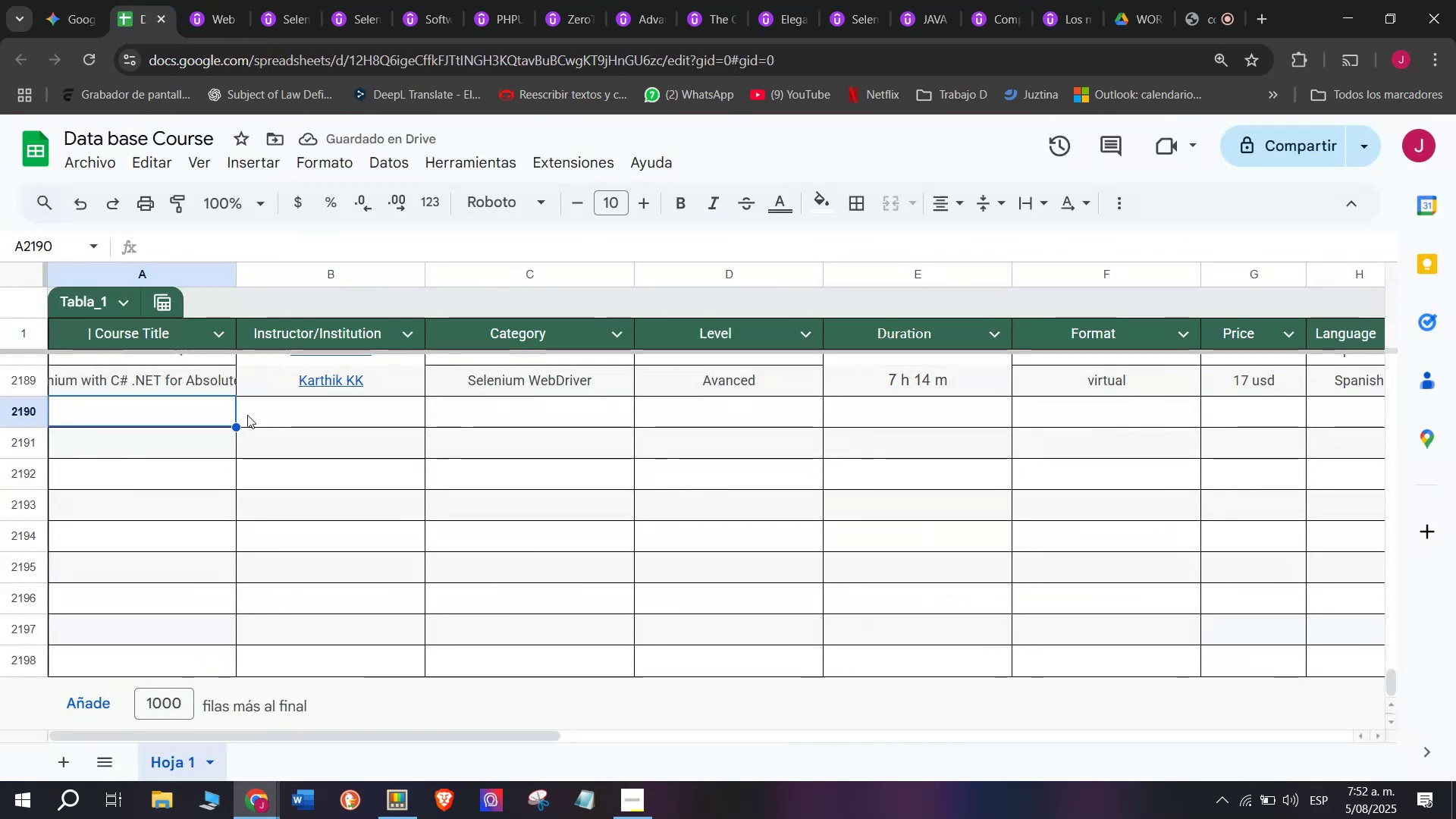 
key(Z)
 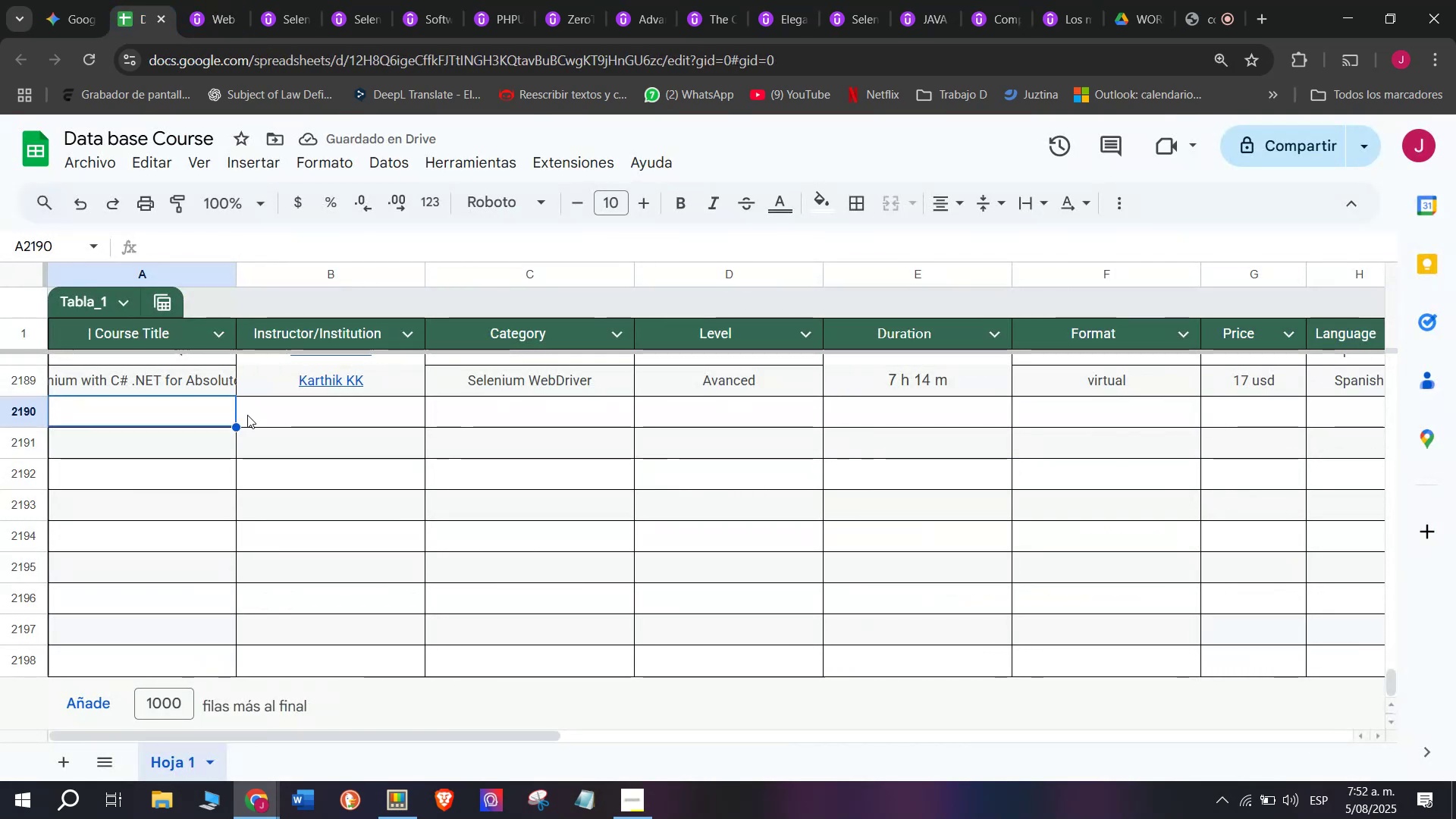 
key(Control+ControlLeft)
 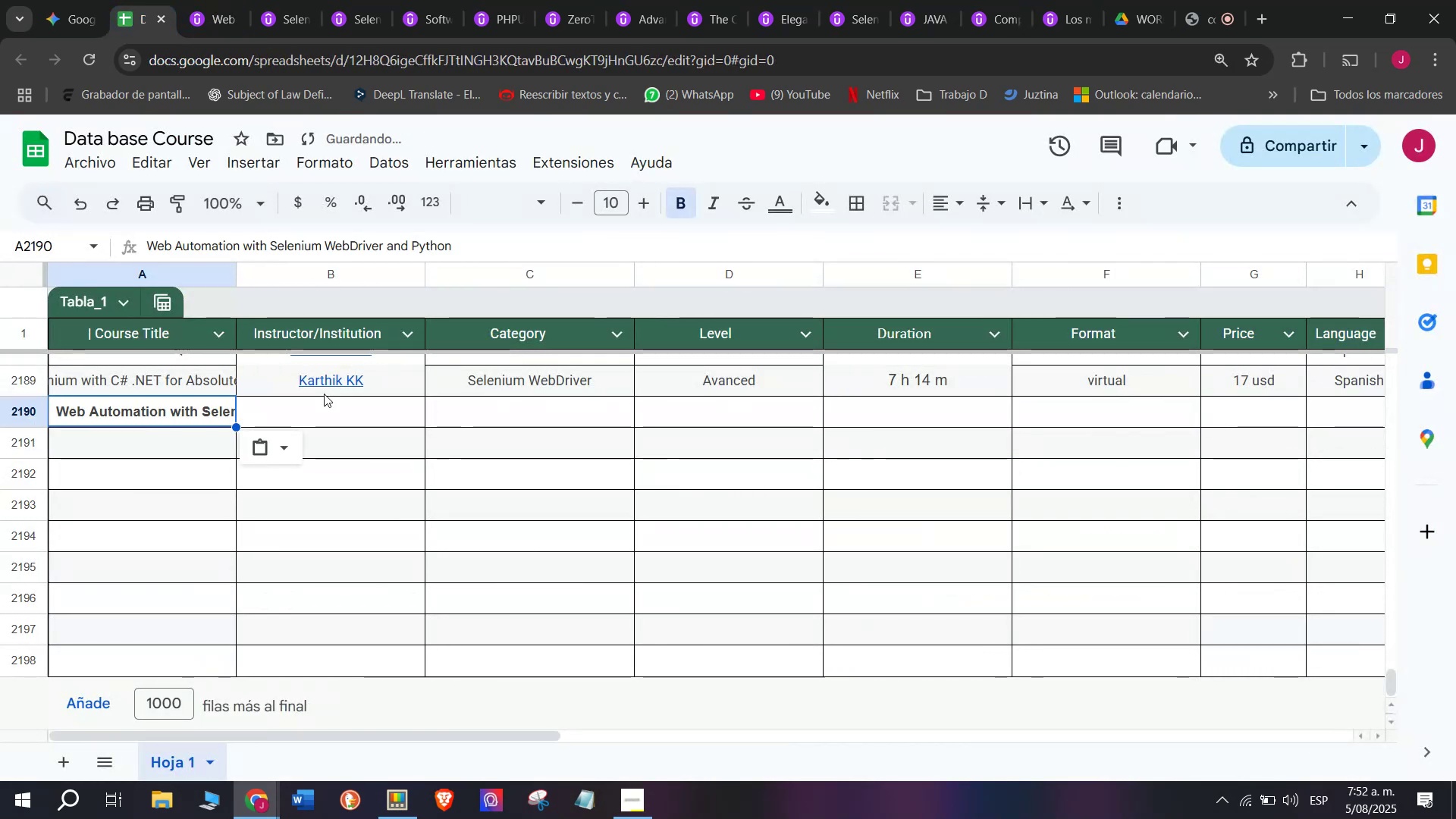 
key(Control+V)
 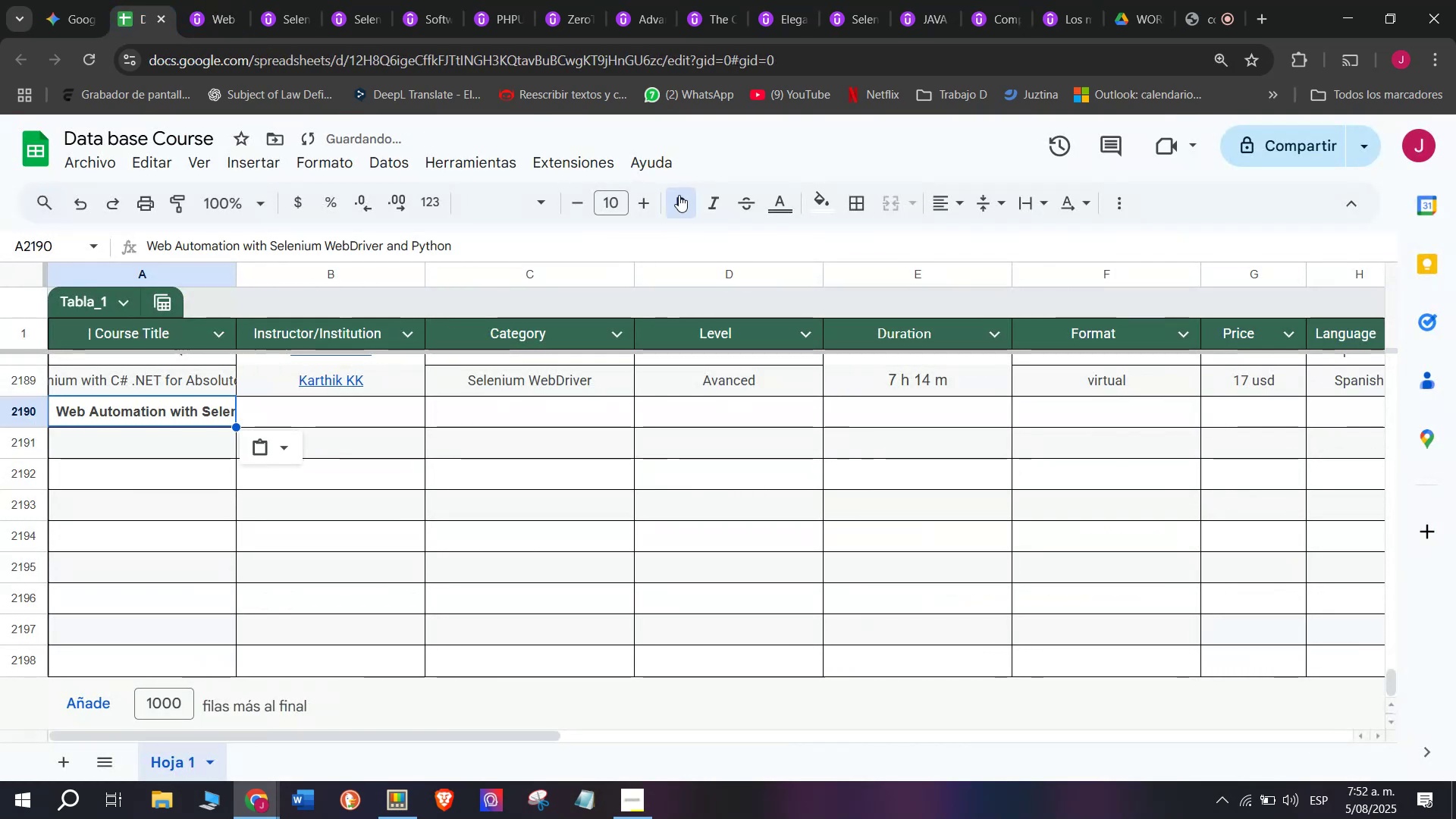 
left_click([678, 202])
 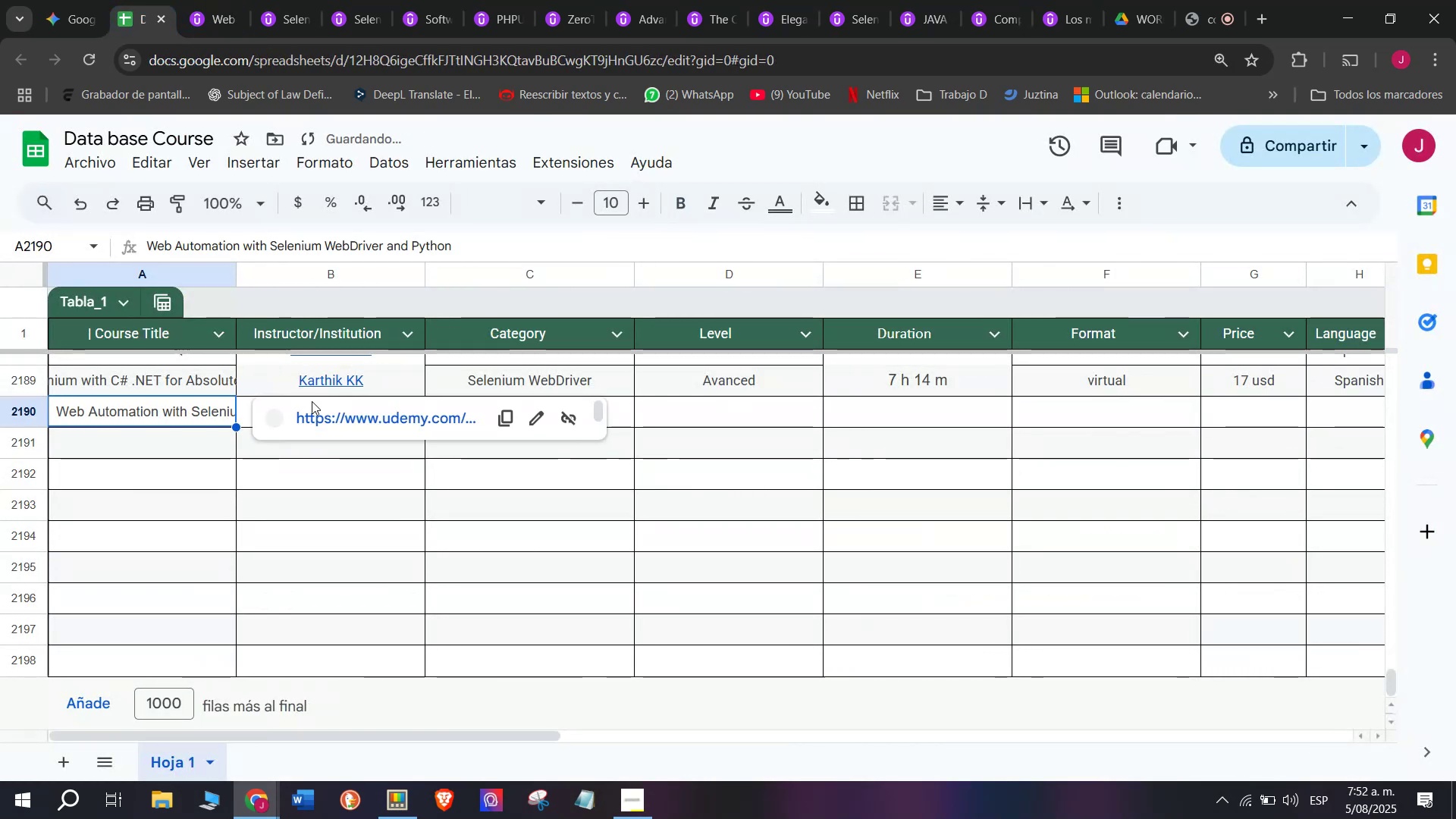 
left_click([184, 438])
 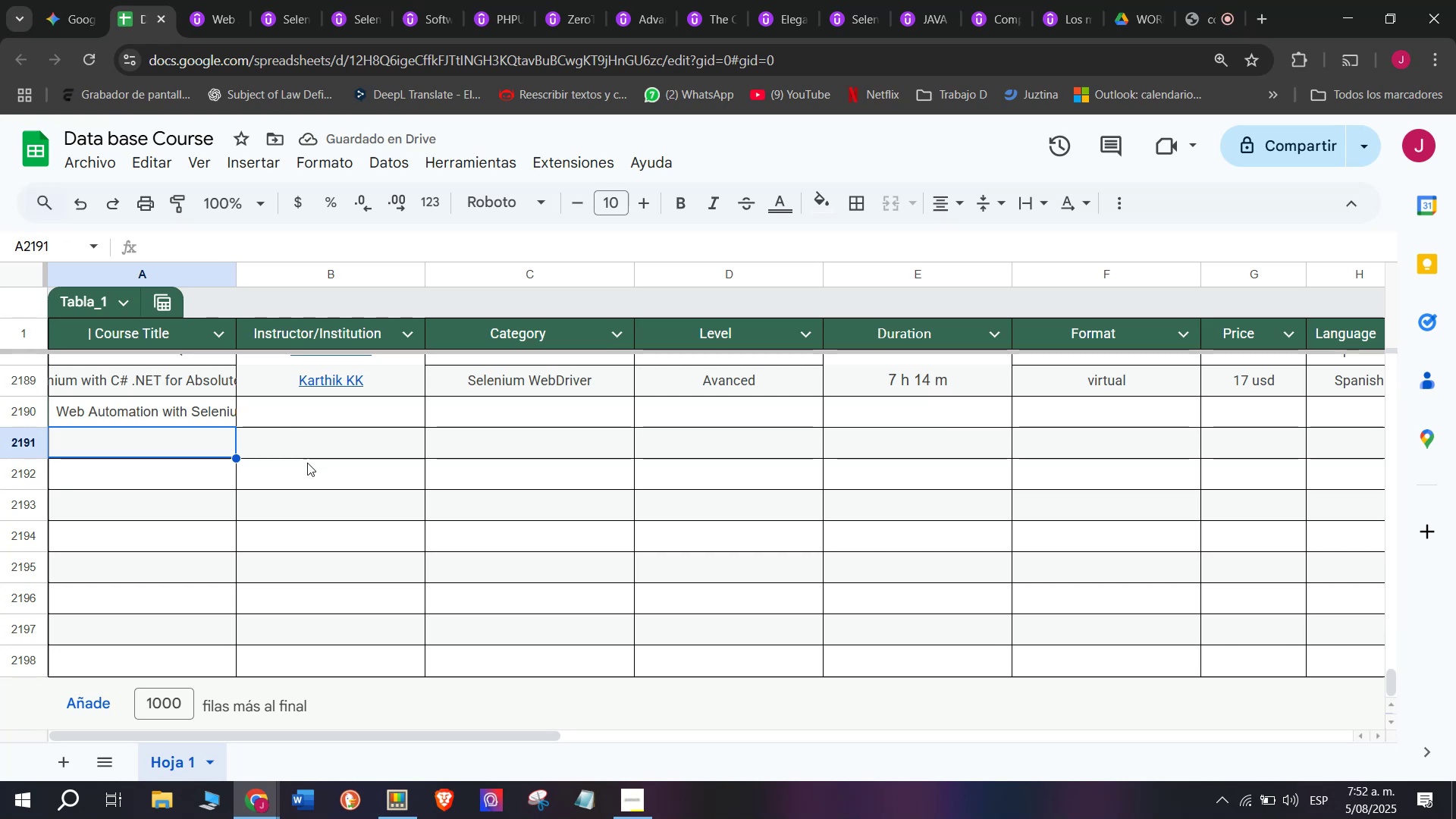 
left_click([184, 0])
 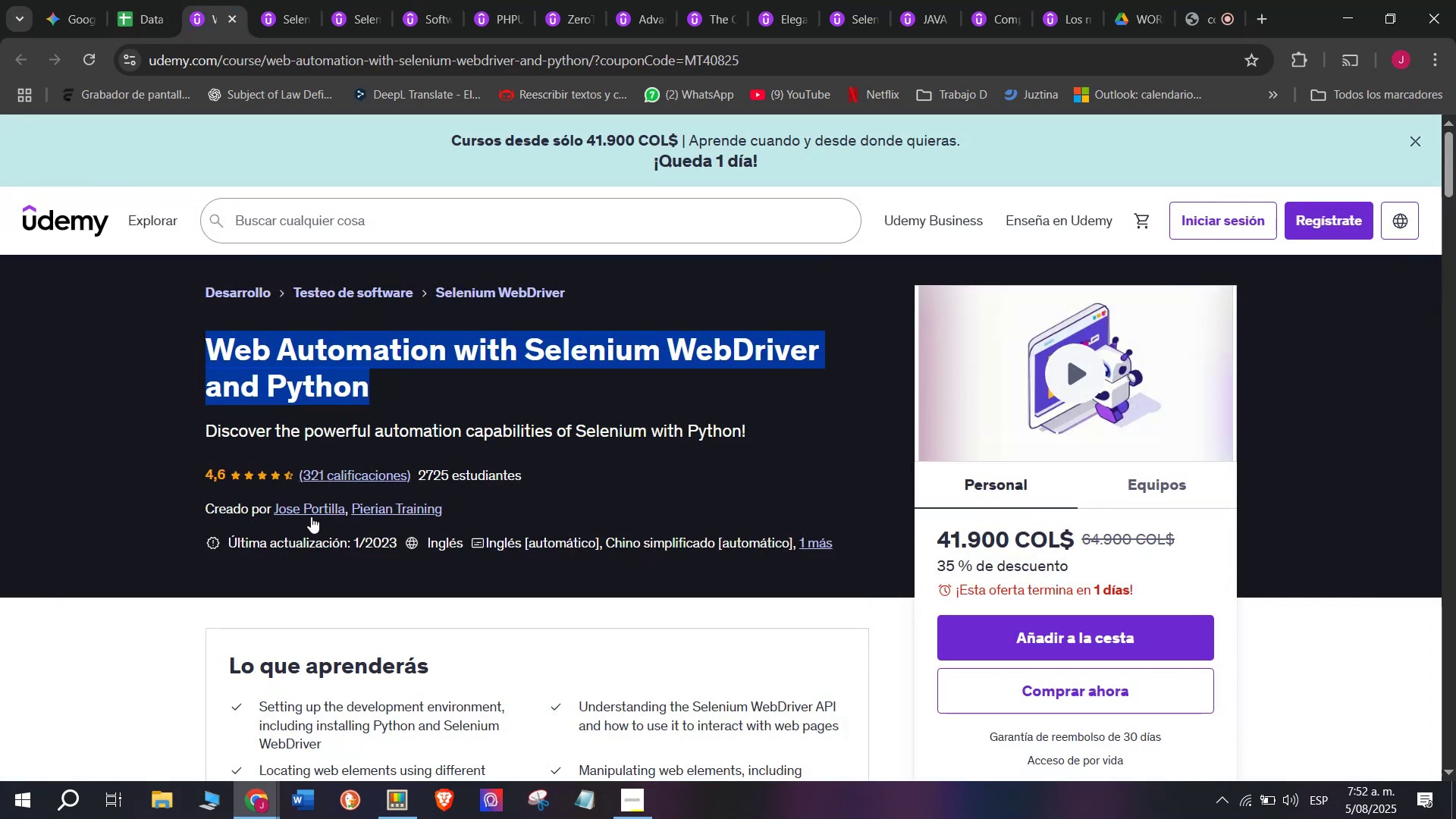 
left_click([311, 514])
 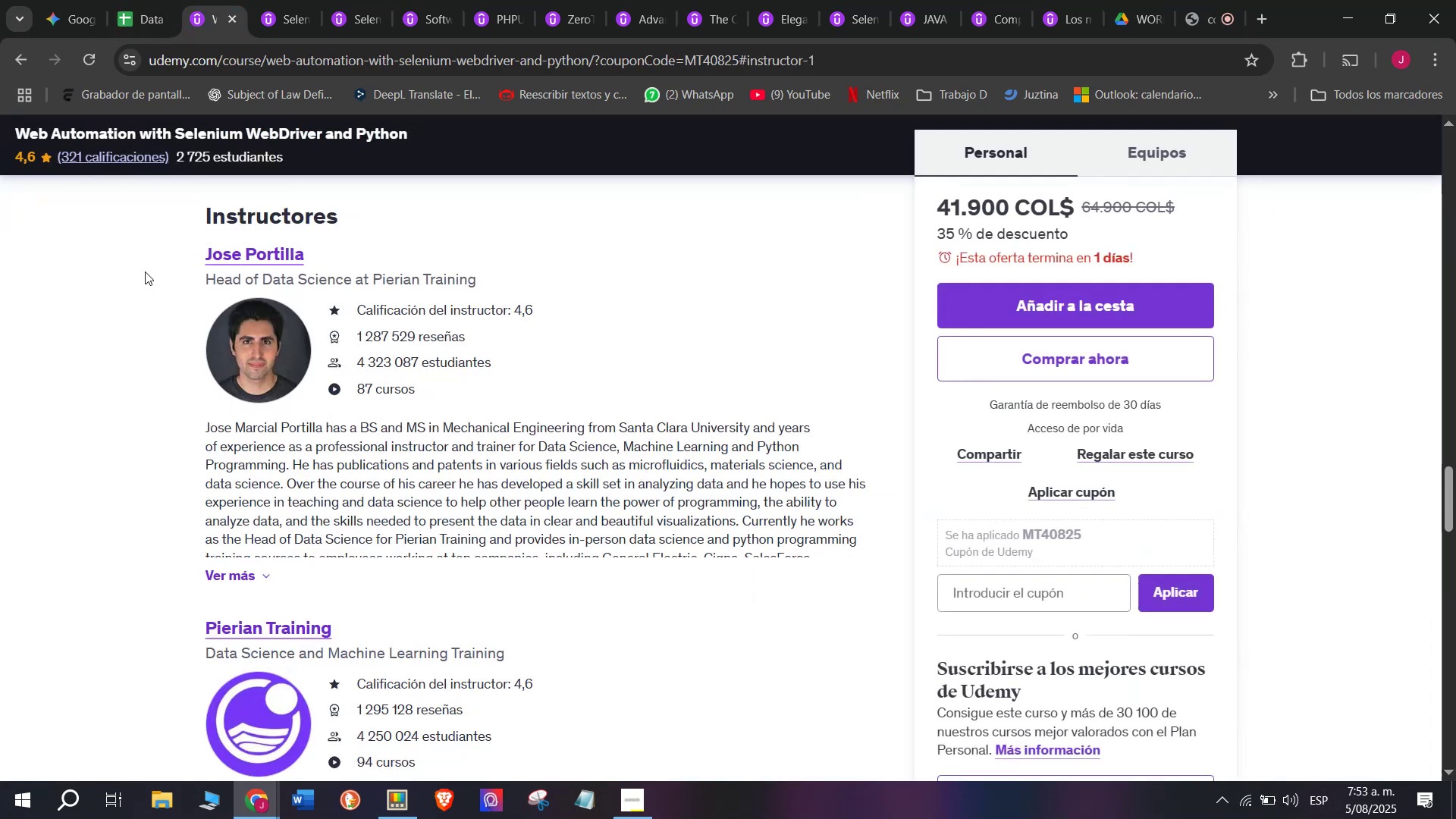 
left_click_drag(start_coordinate=[164, 253], to_coordinate=[362, 244])
 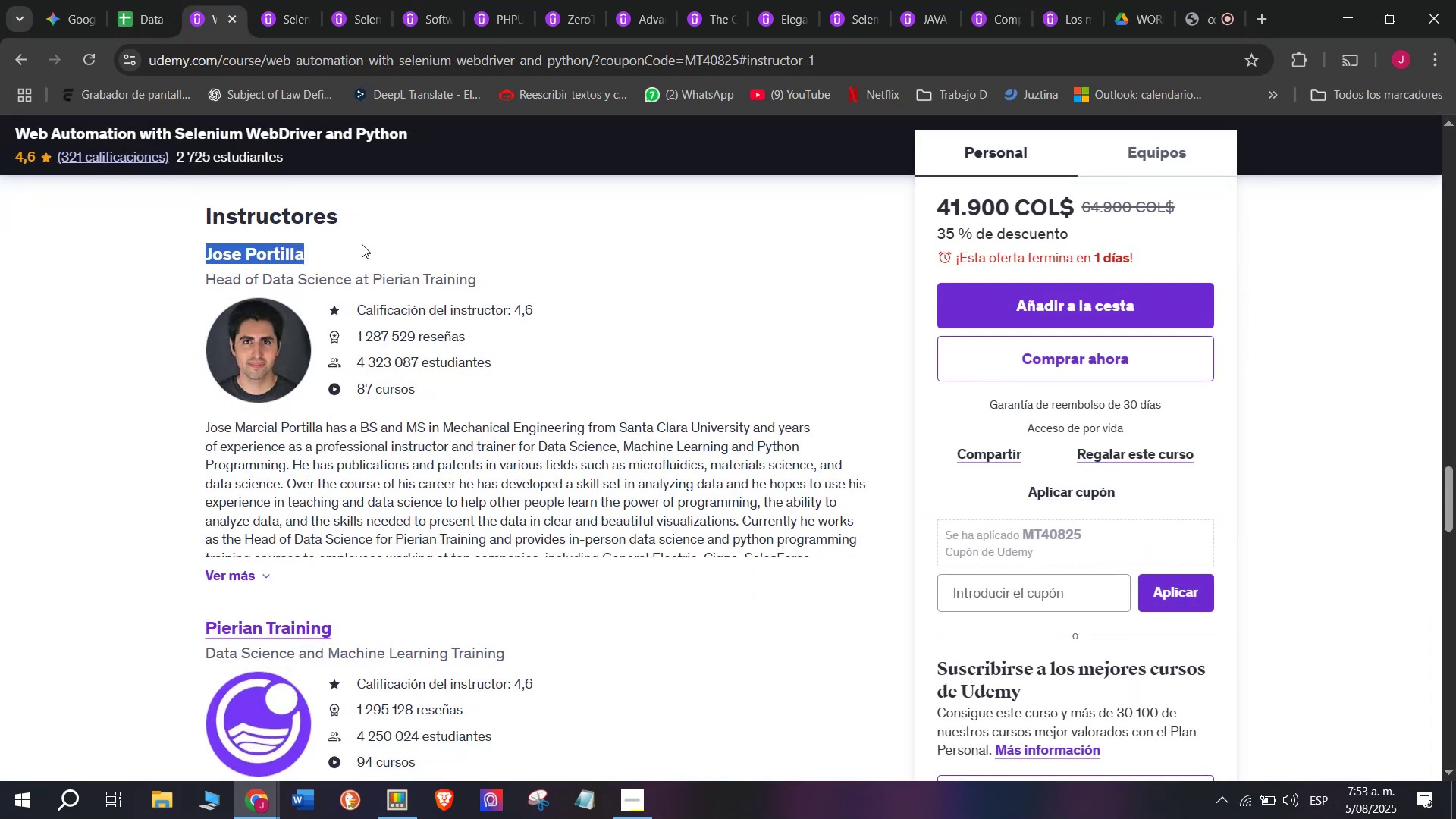 
key(Break)
 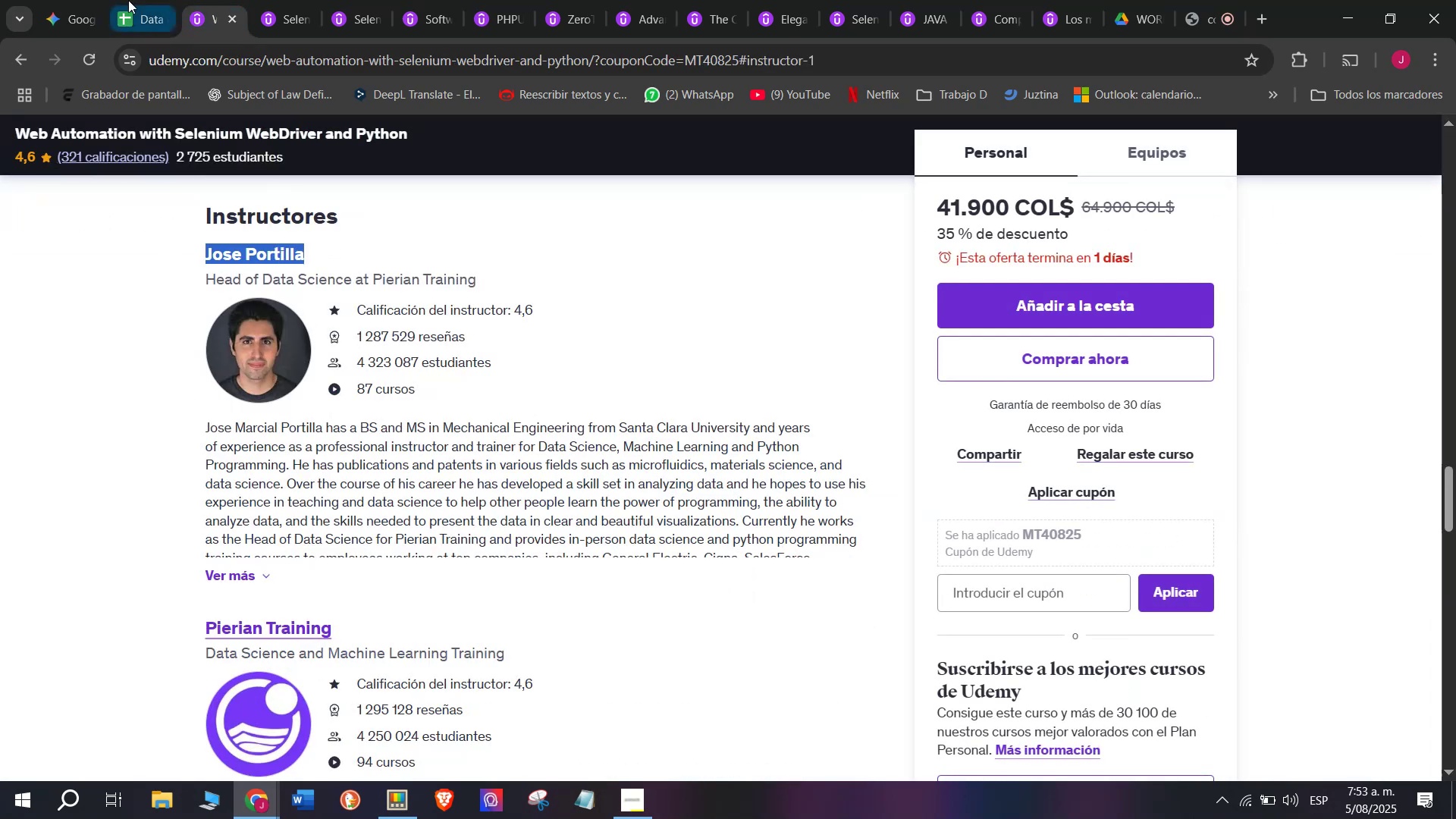 
key(Control+ControlLeft)
 